 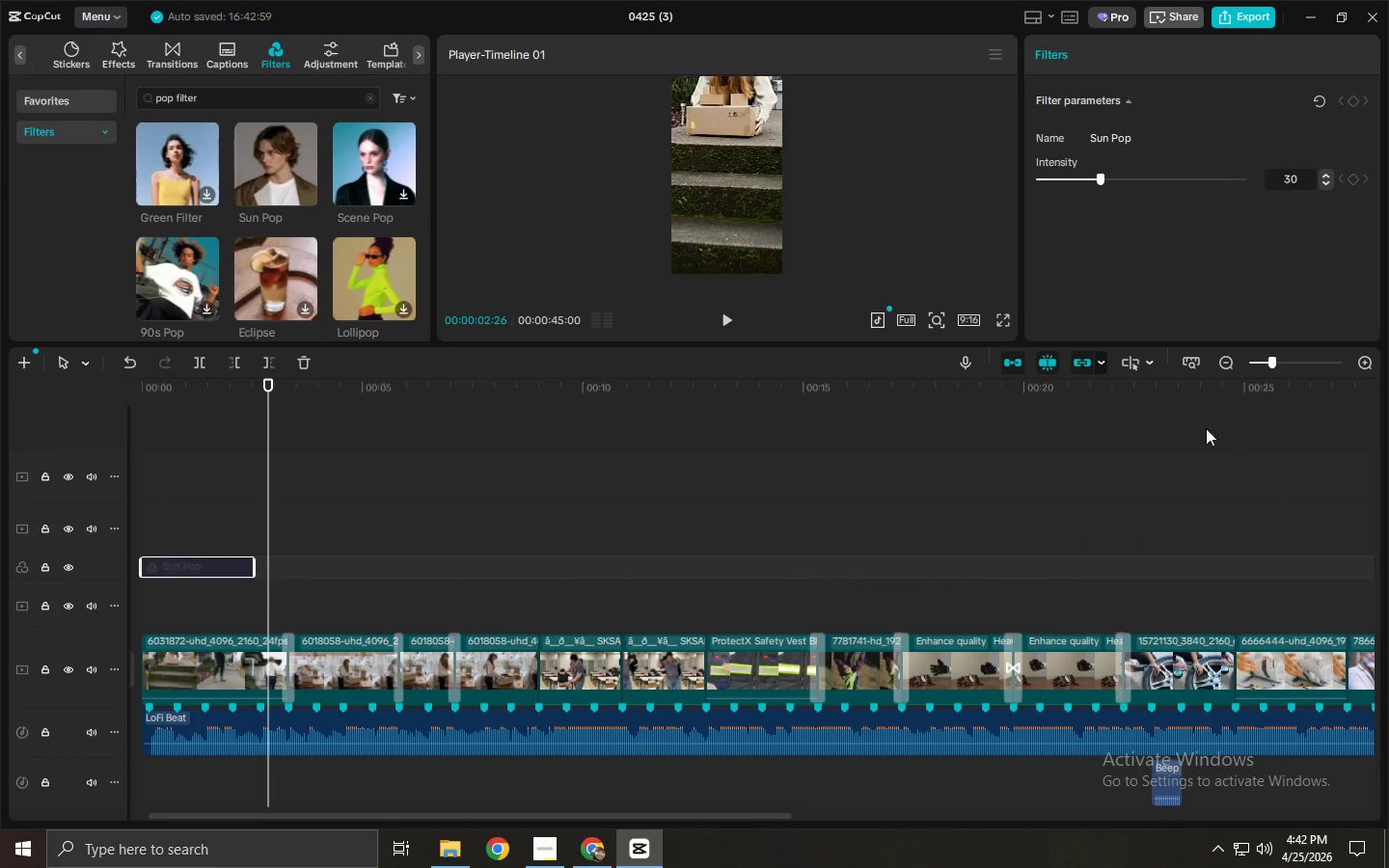 
hold_key(key=ControlLeft, duration=1.5)
scroll: coordinate [773, 502], scroll_direction: down, amount: 6.0
 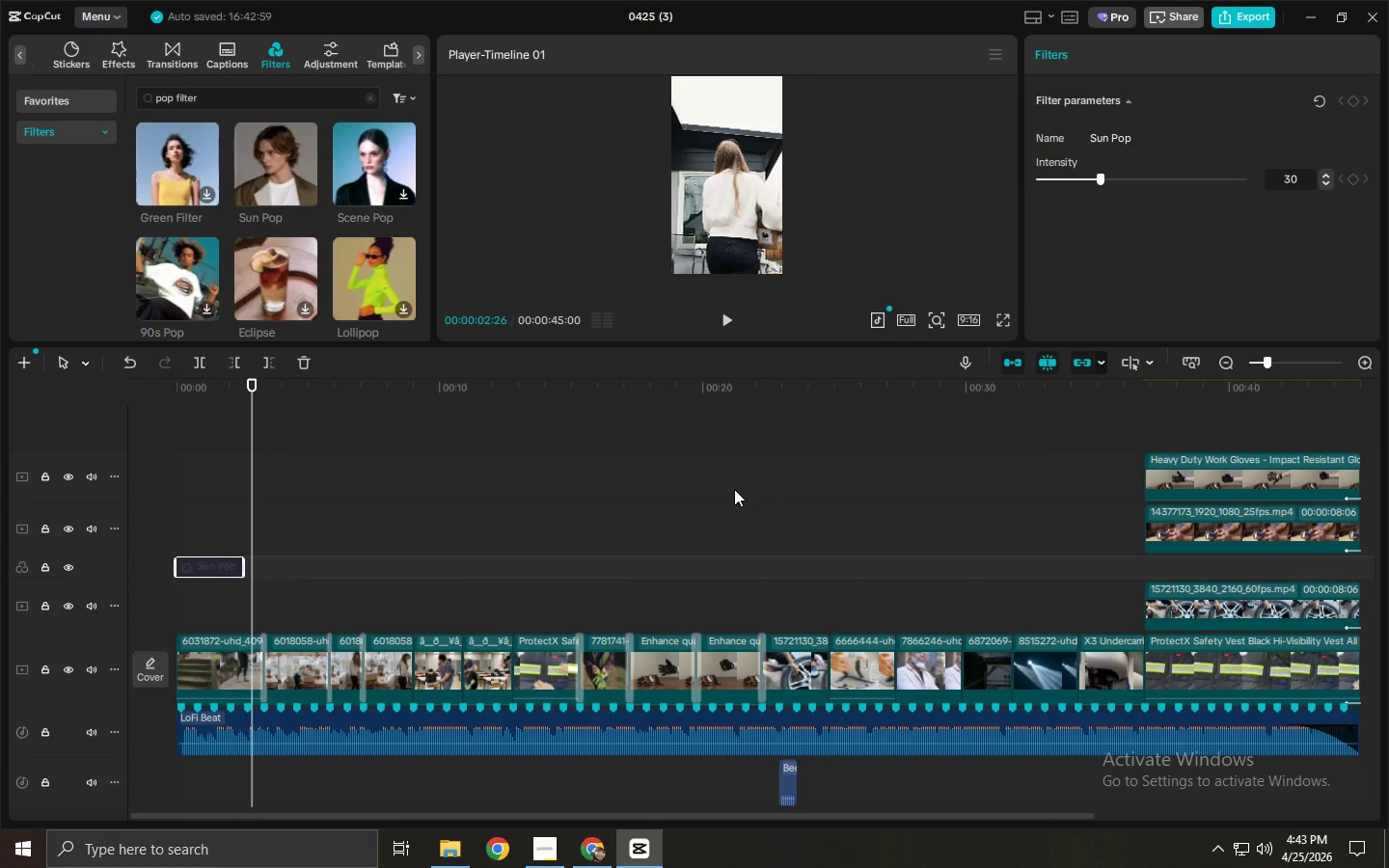 
hold_key(key=ControlLeft, duration=0.48)
 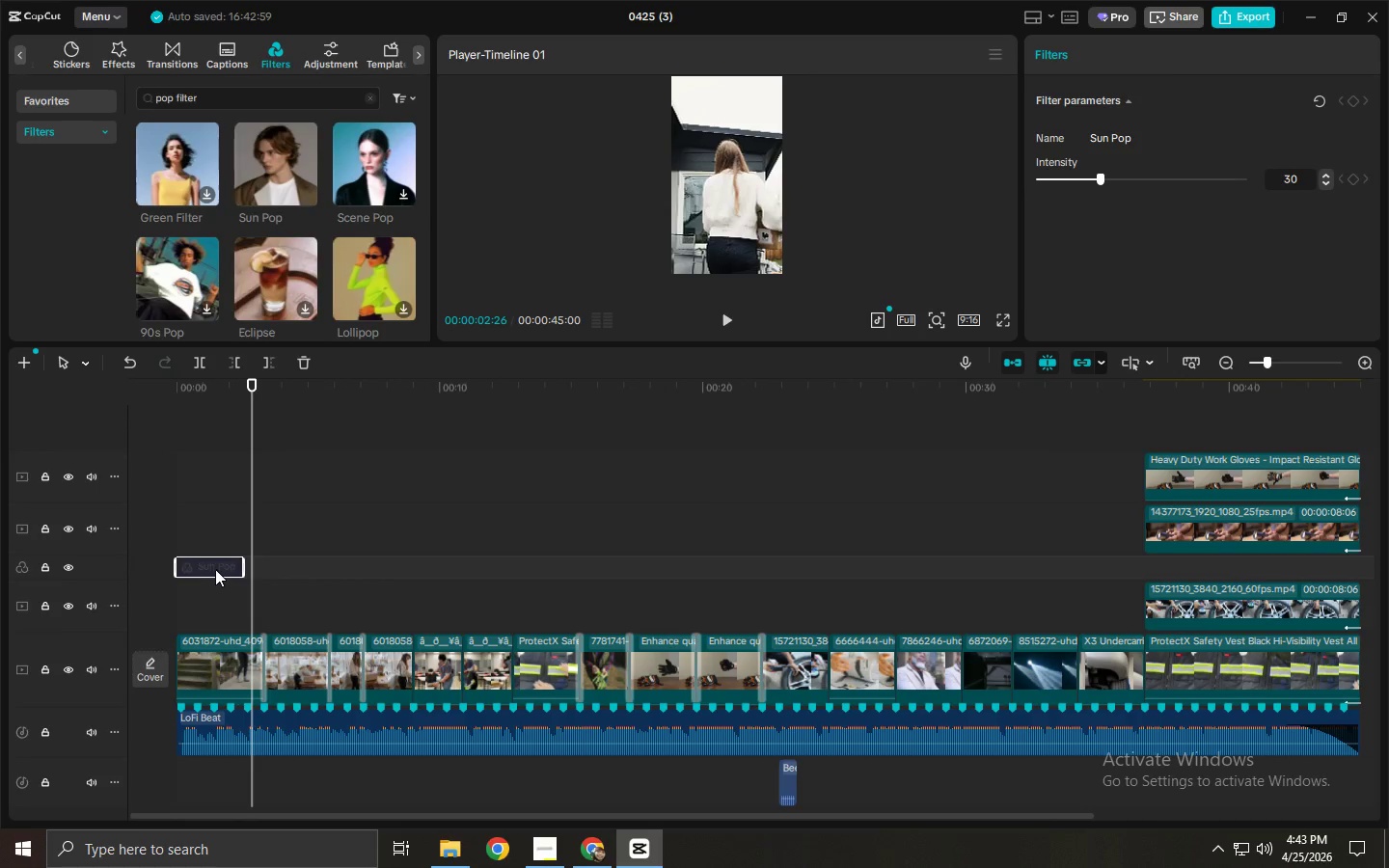 
left_click_drag(start_coordinate=[214, 569], to_coordinate=[220, 448])
 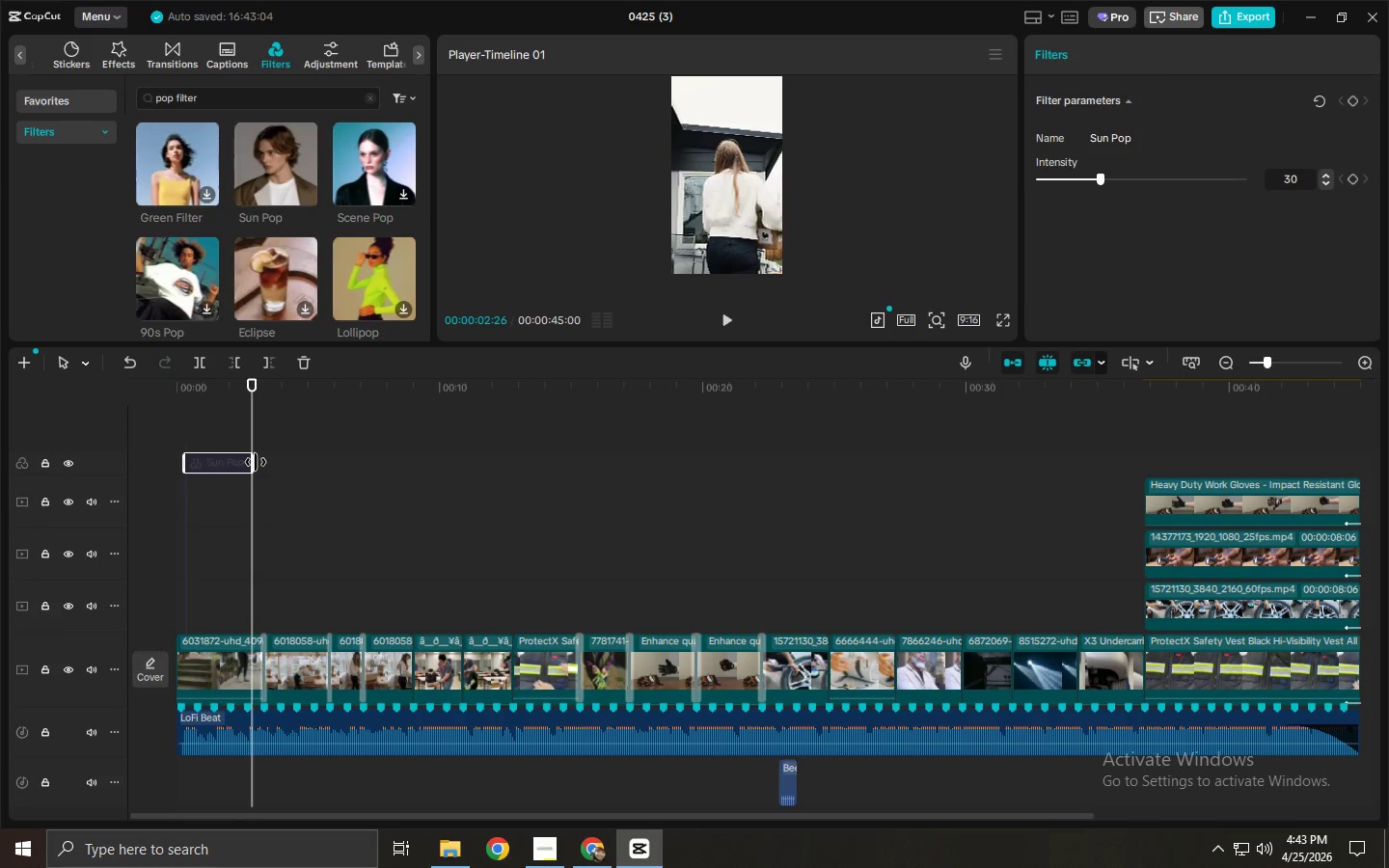 
left_click_drag(start_coordinate=[256, 462], to_coordinate=[1180, 475])
 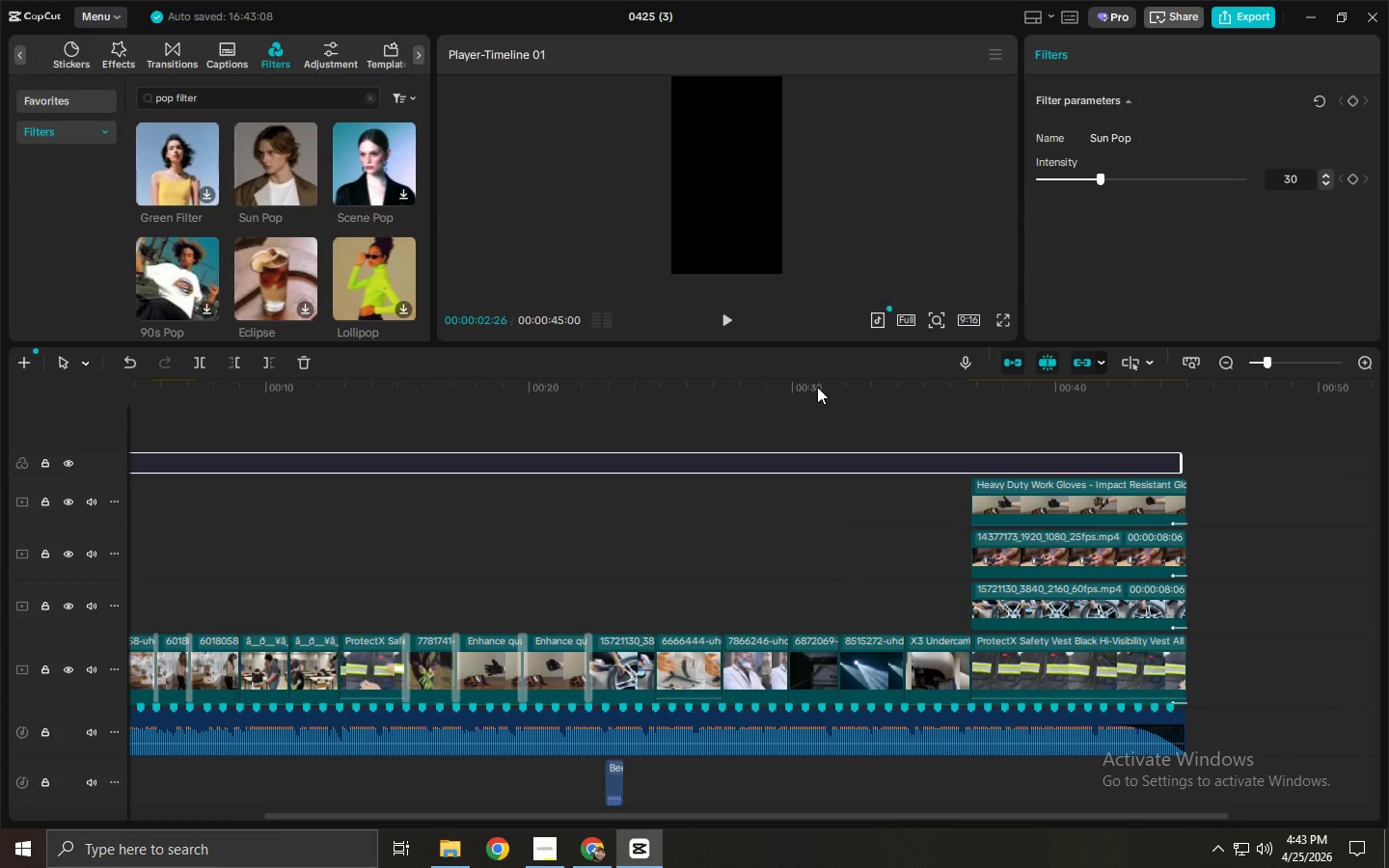 
left_click([817, 387])
 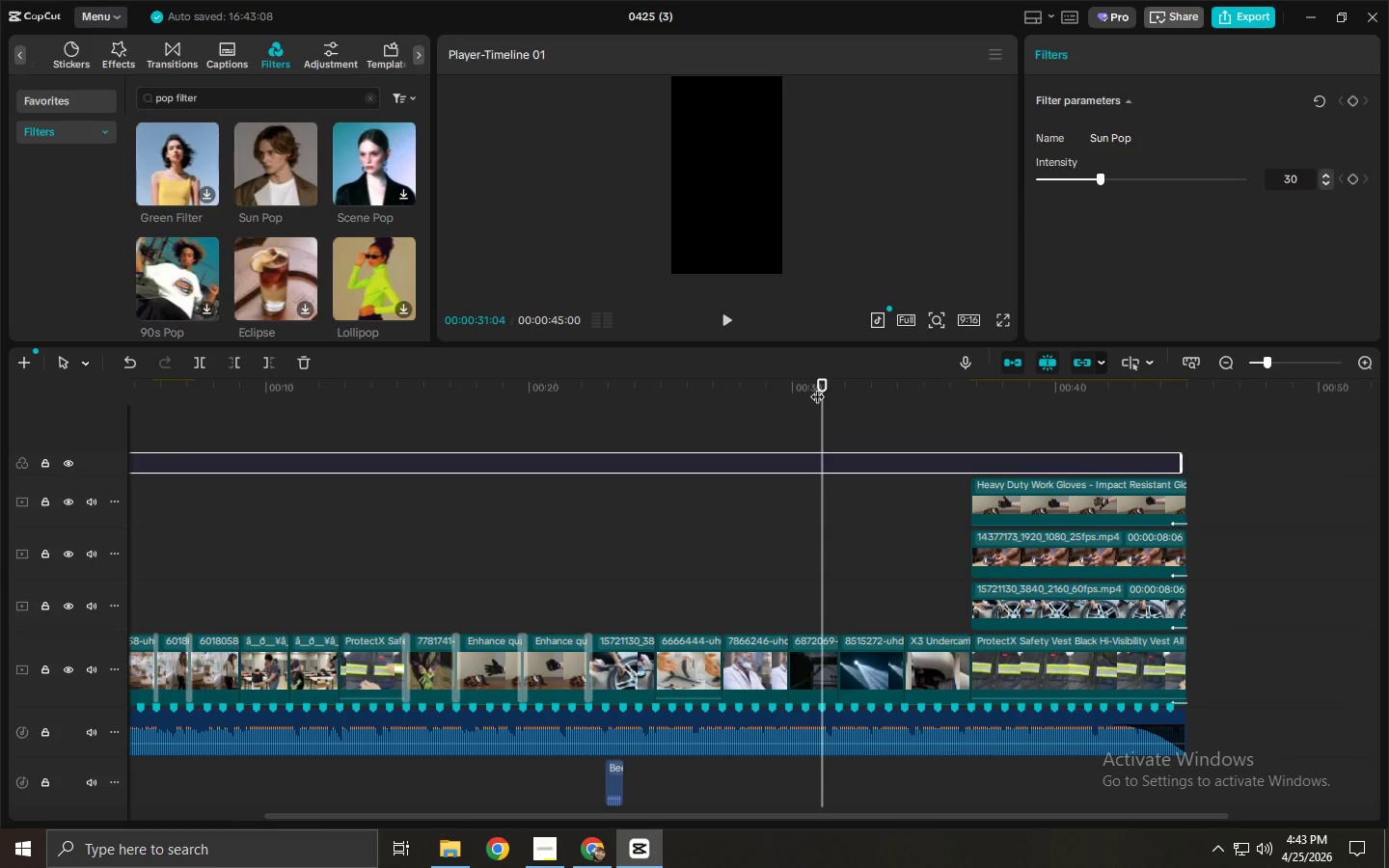 
key(Space)
 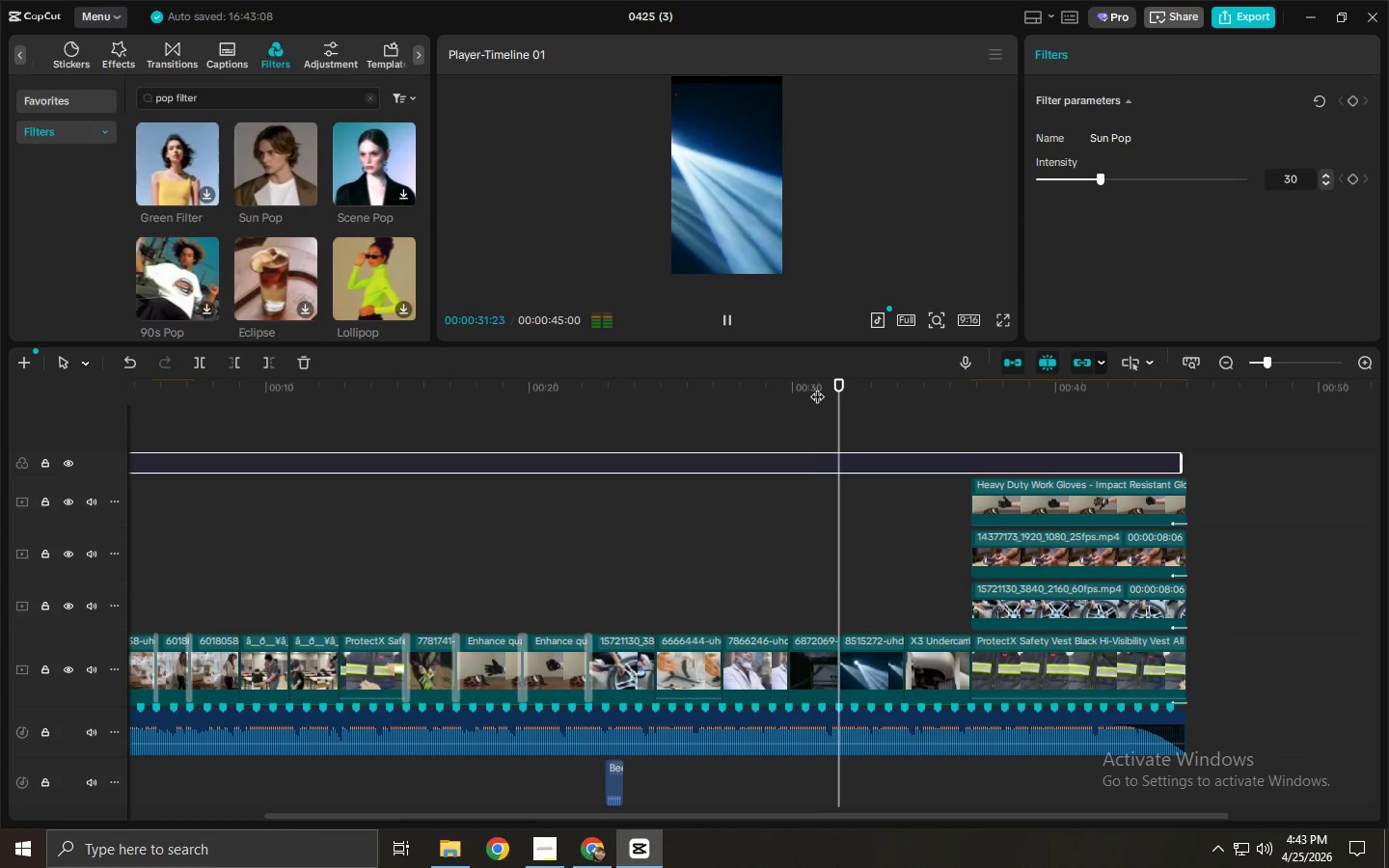 
key(Space)
 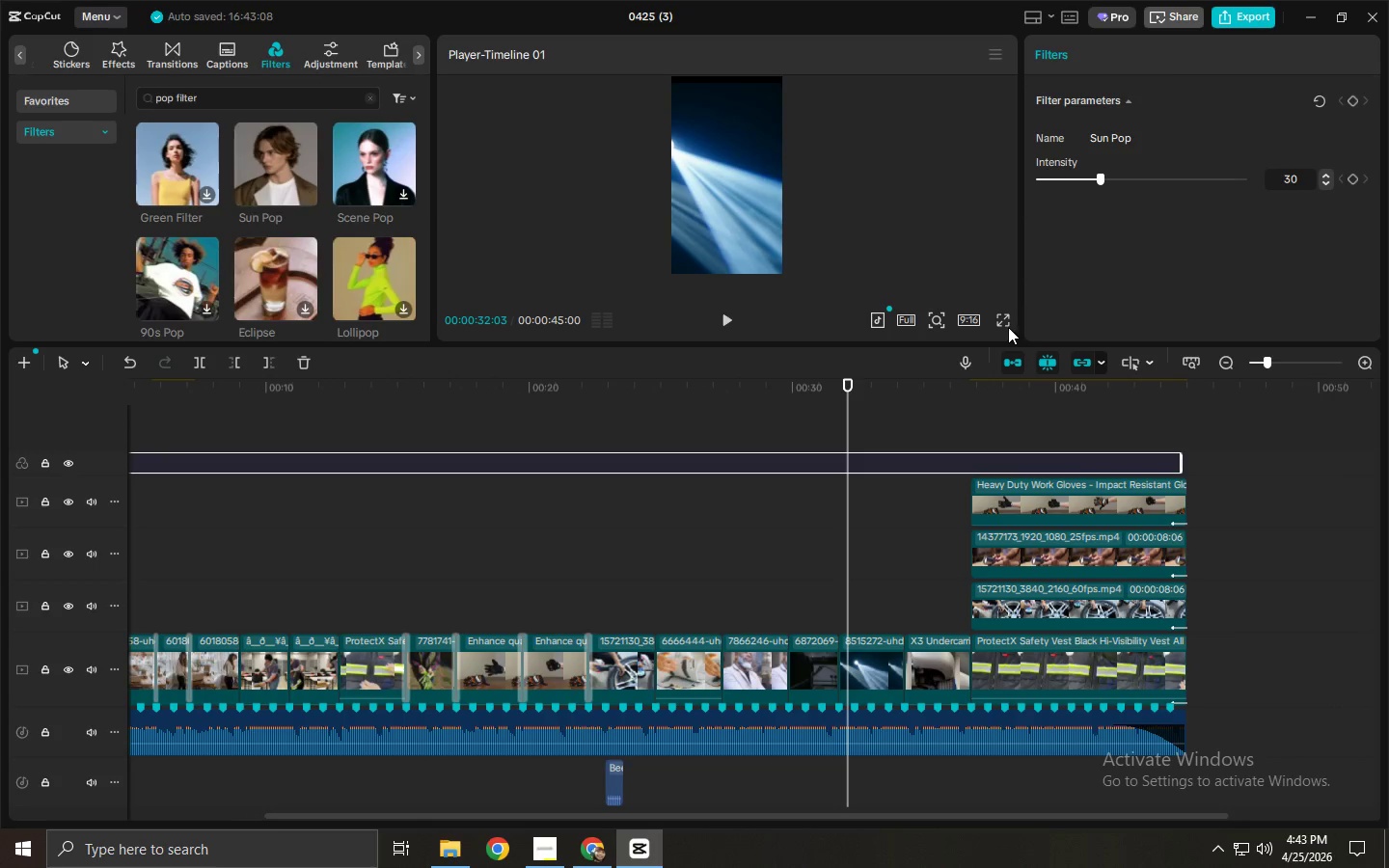 
double_click([1003, 327])
 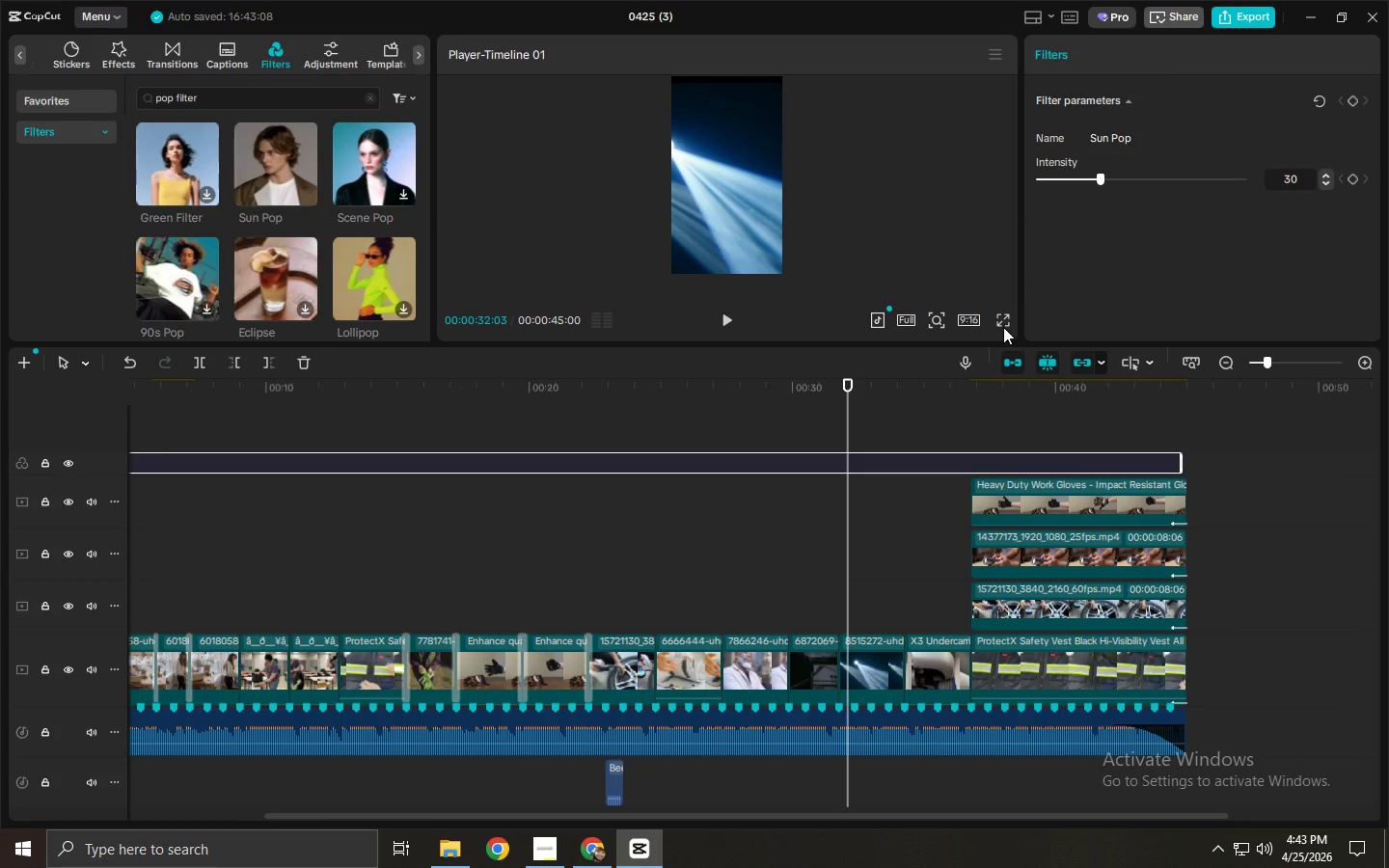 
key(Space)
 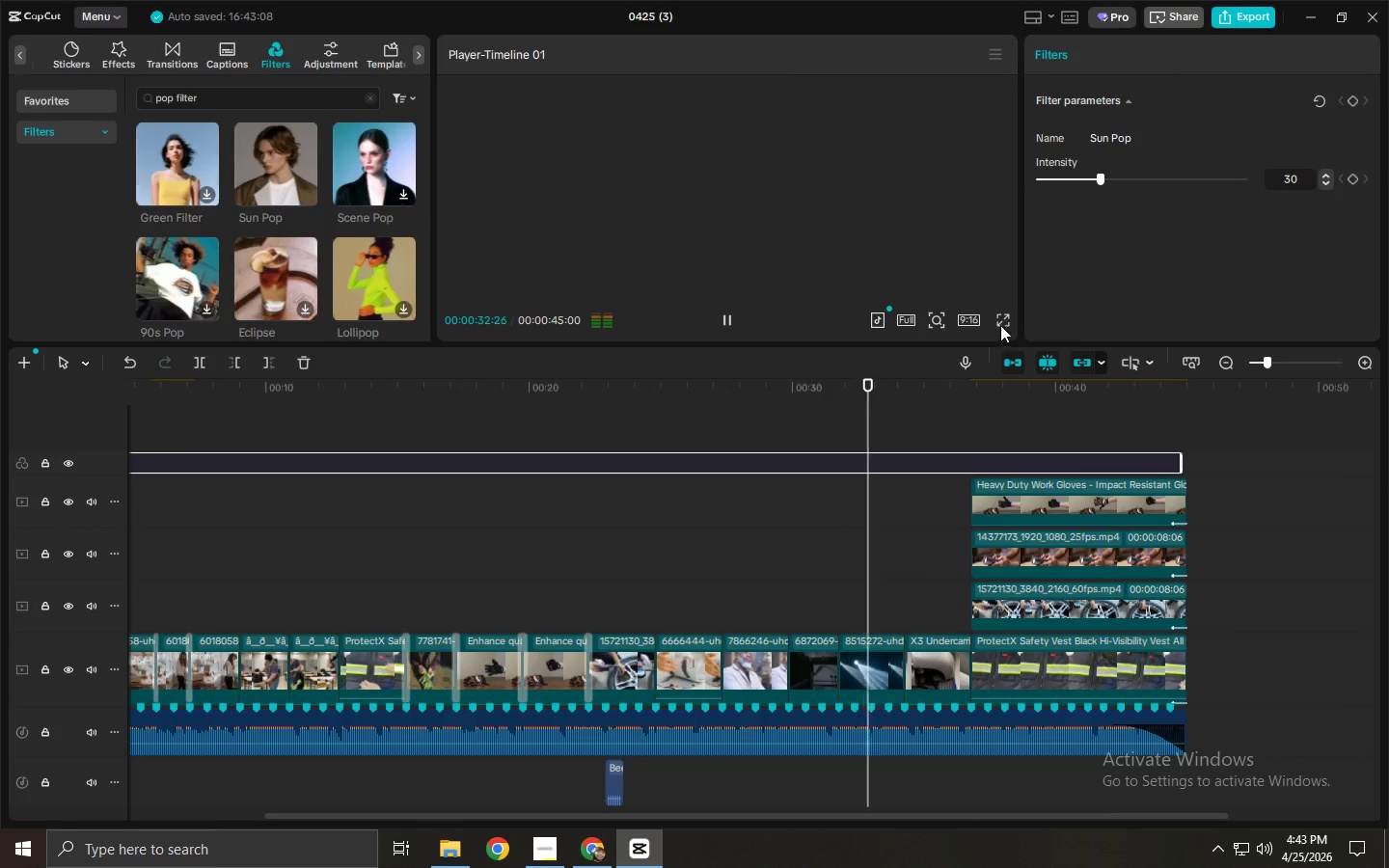 
key(Space)
 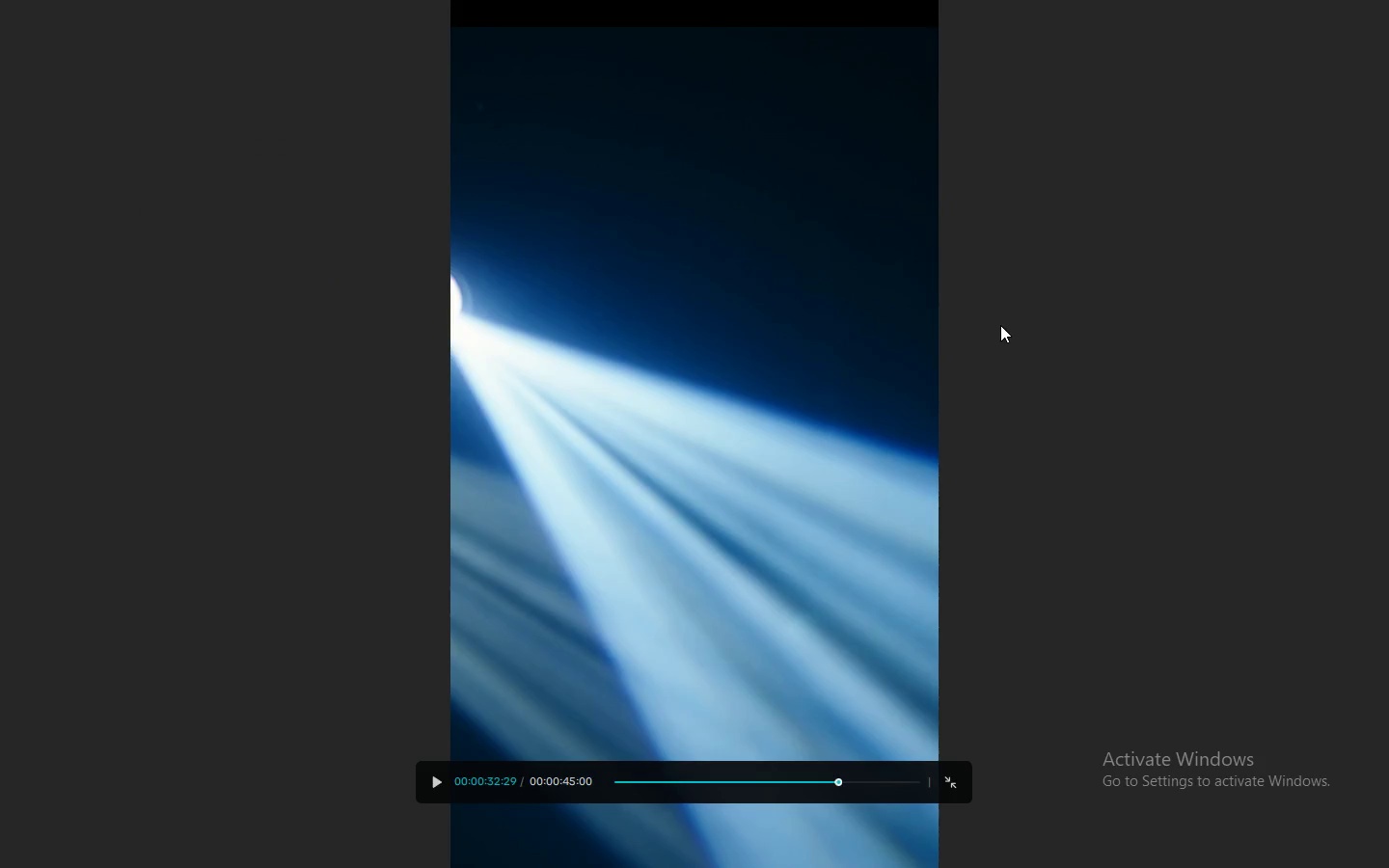 
key(Space)
 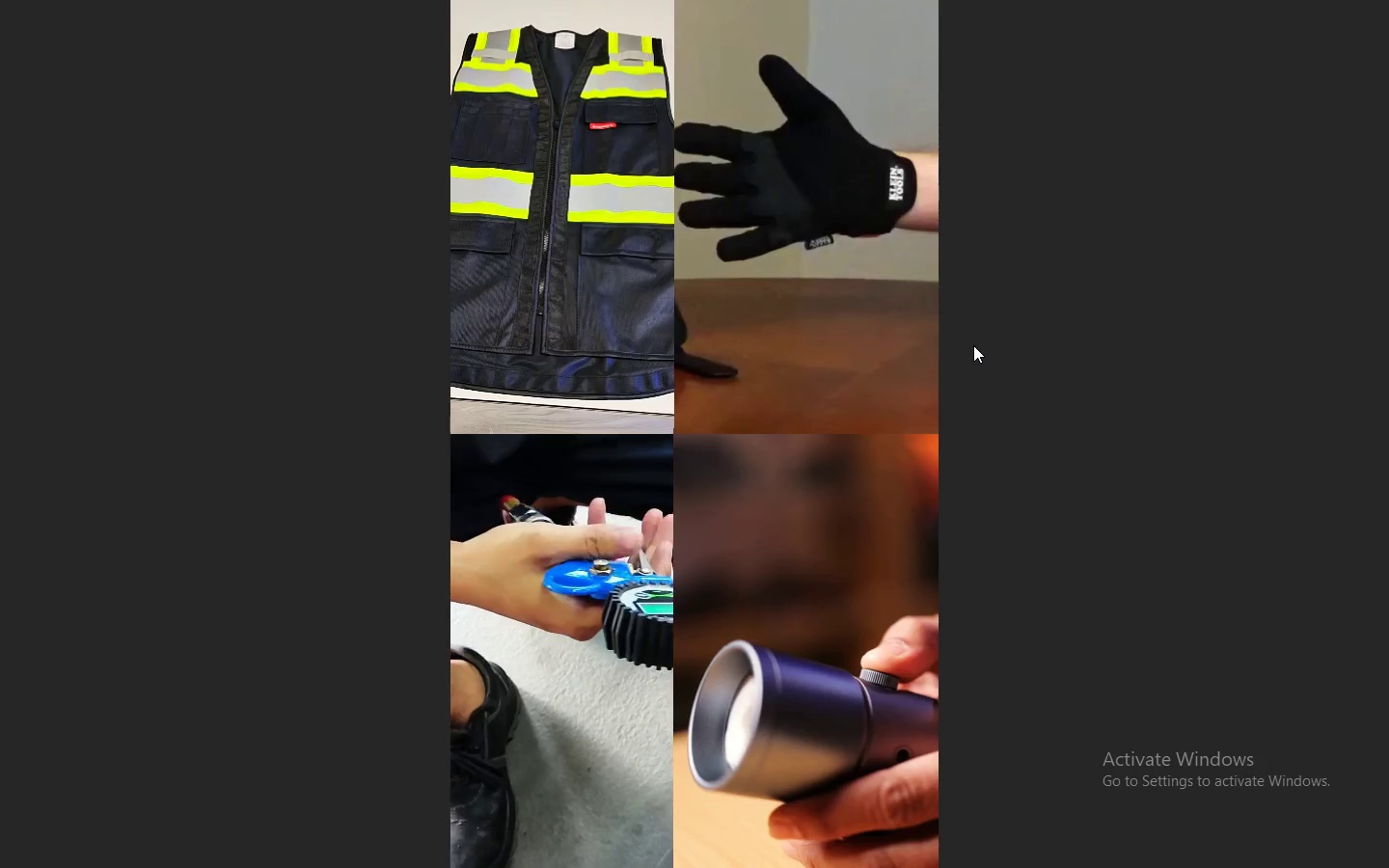 
wait(9.28)
 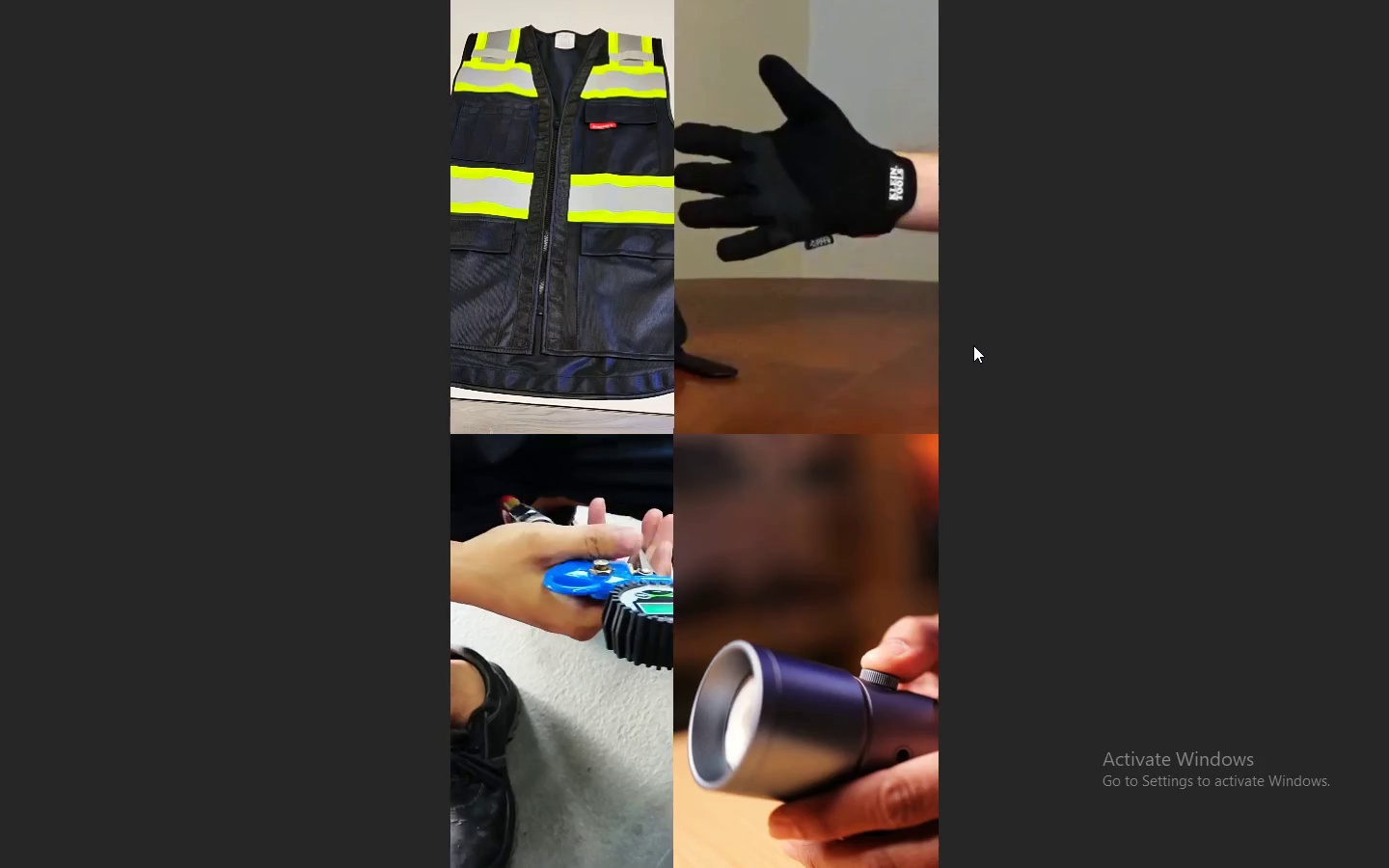 
key(Space)
 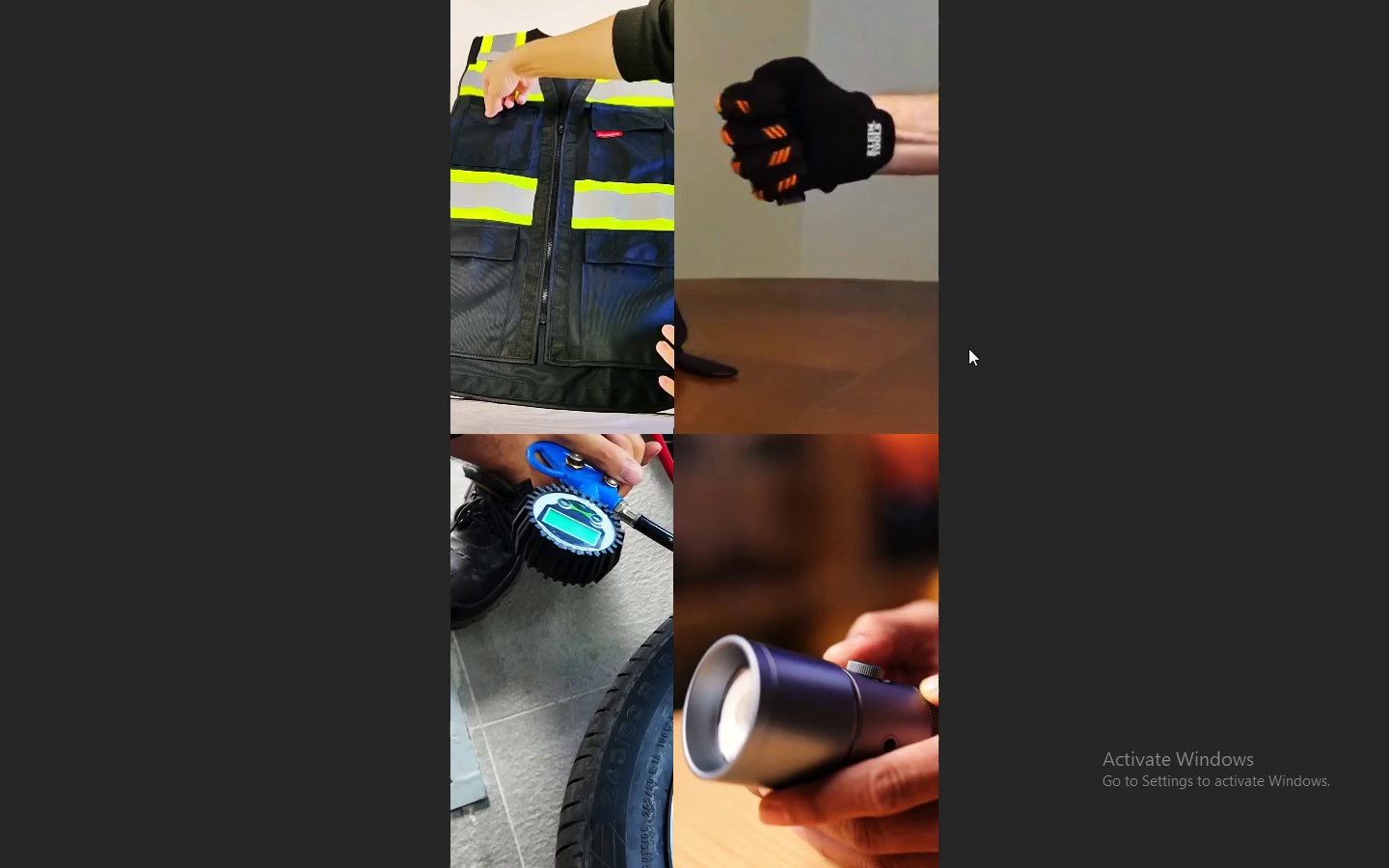 
wait(10.55)
 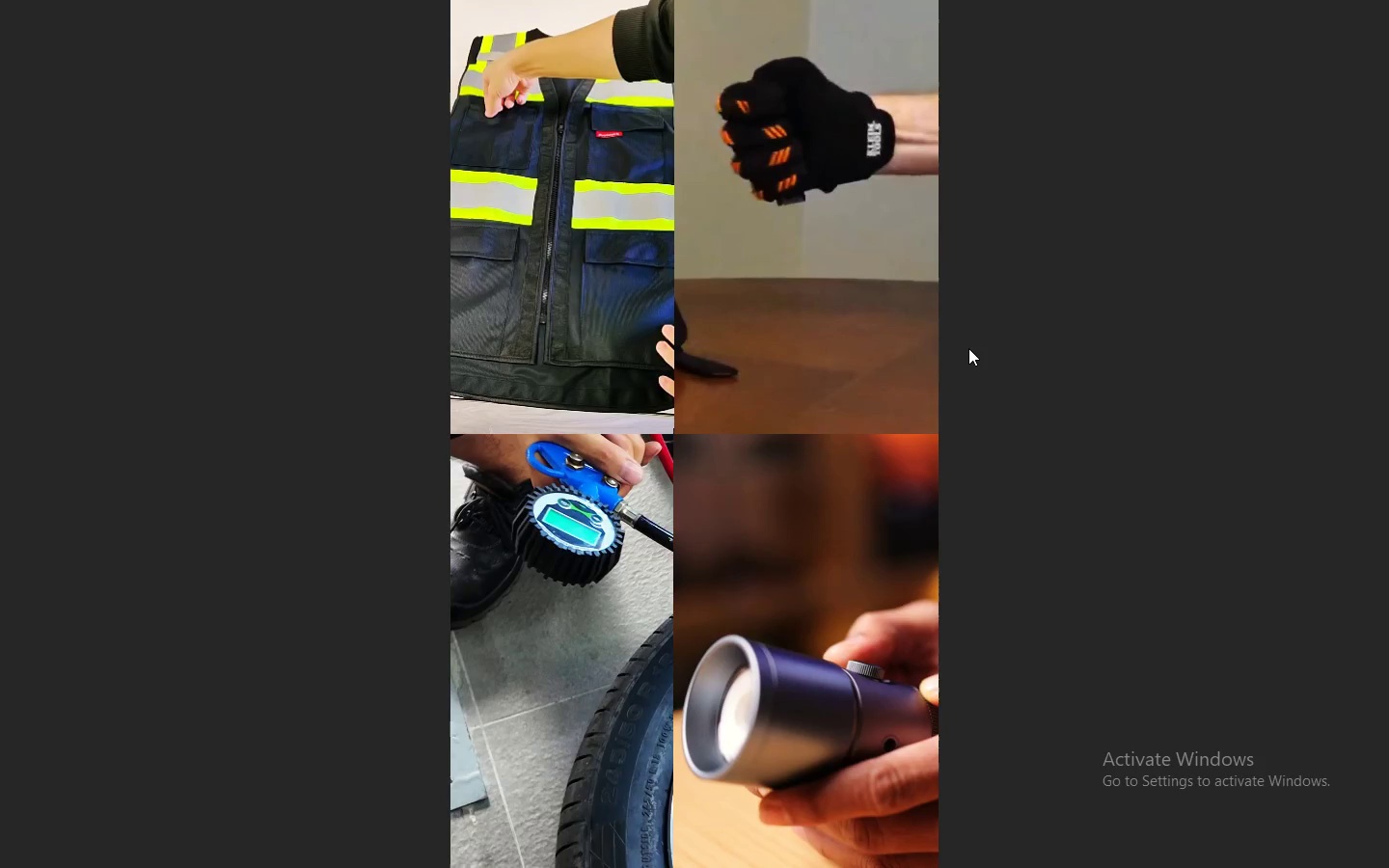 
key(Escape)
 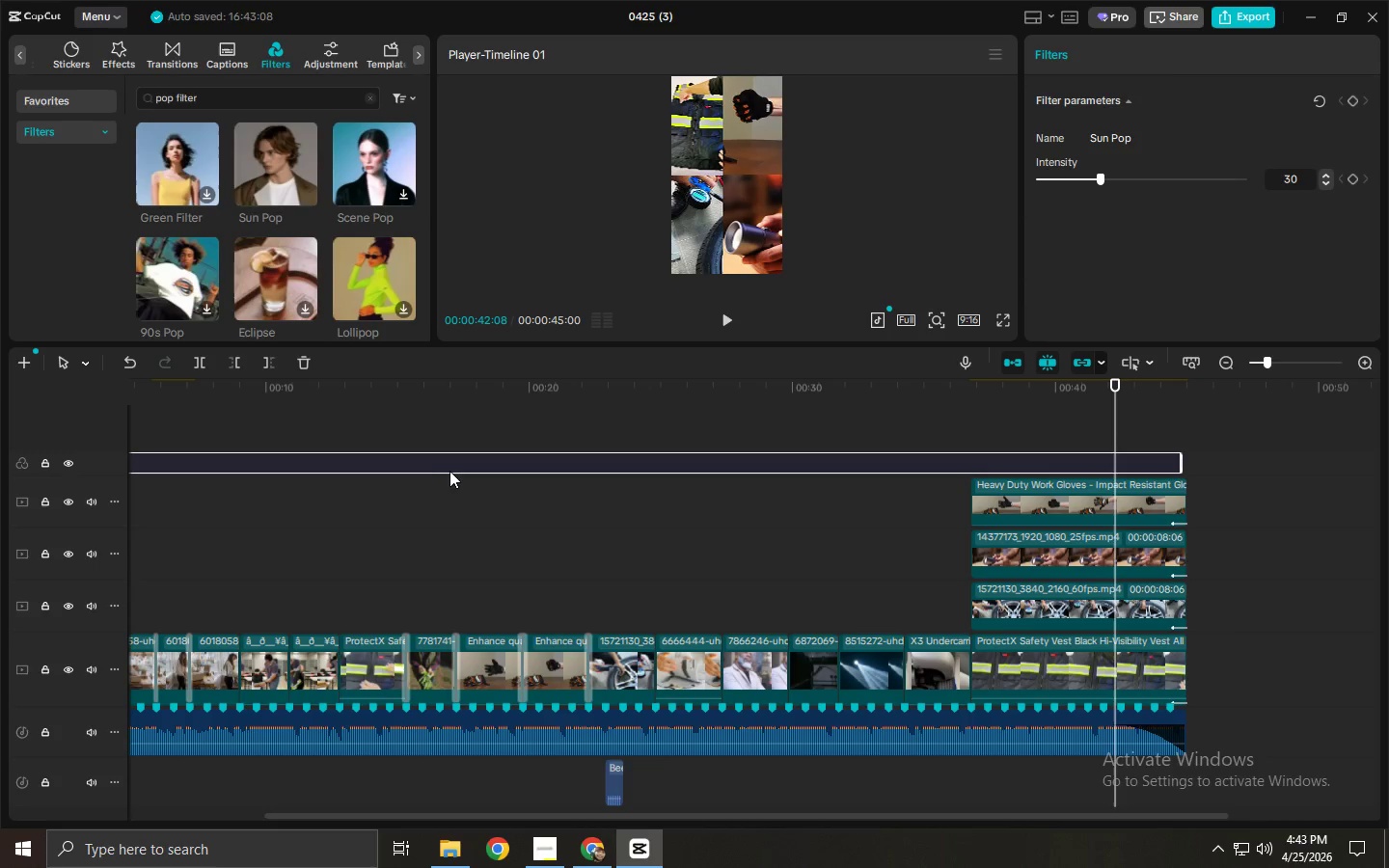 
left_click_drag(start_coordinate=[402, 387], to_coordinate=[43, 403])
 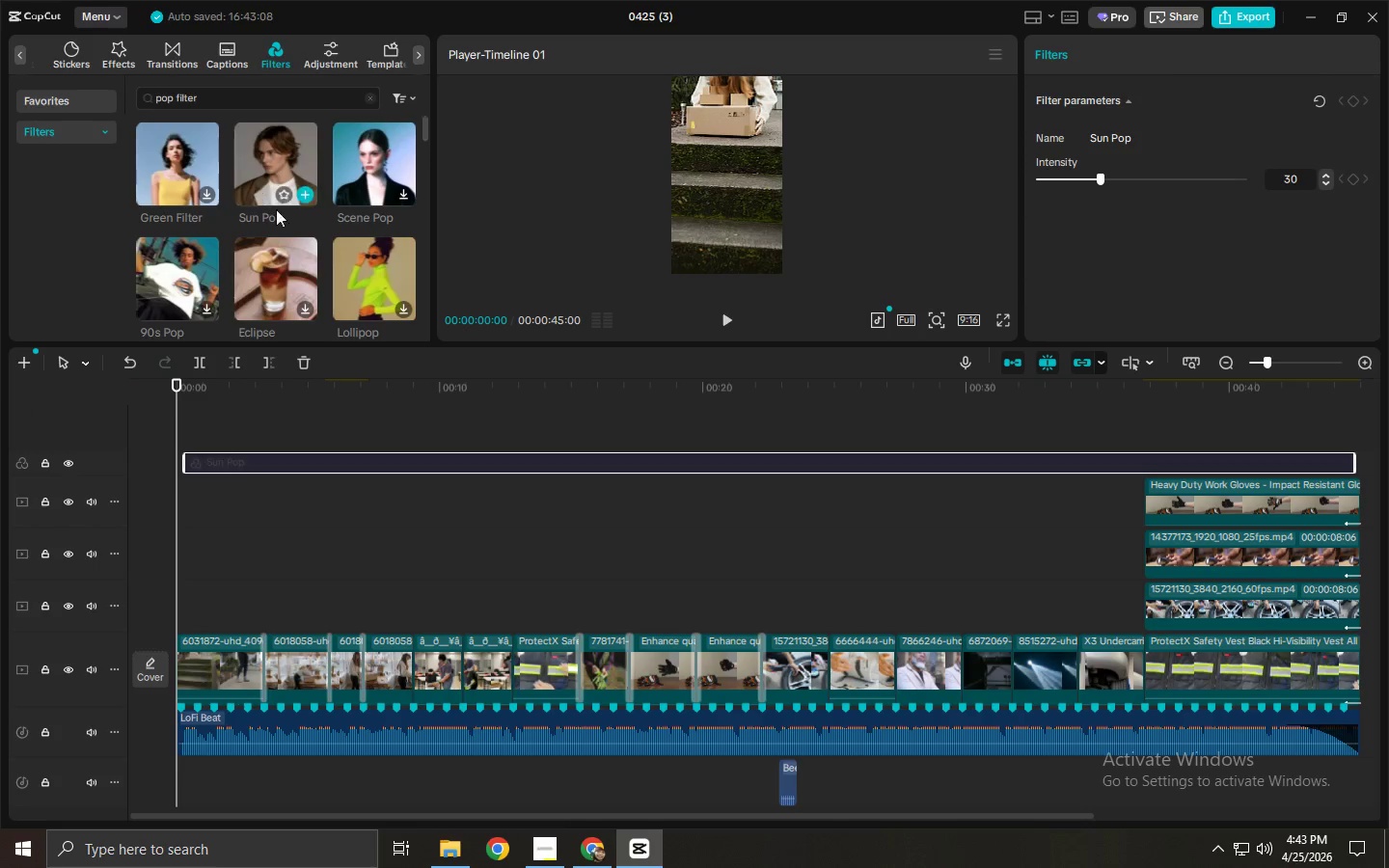 
key(Space)
 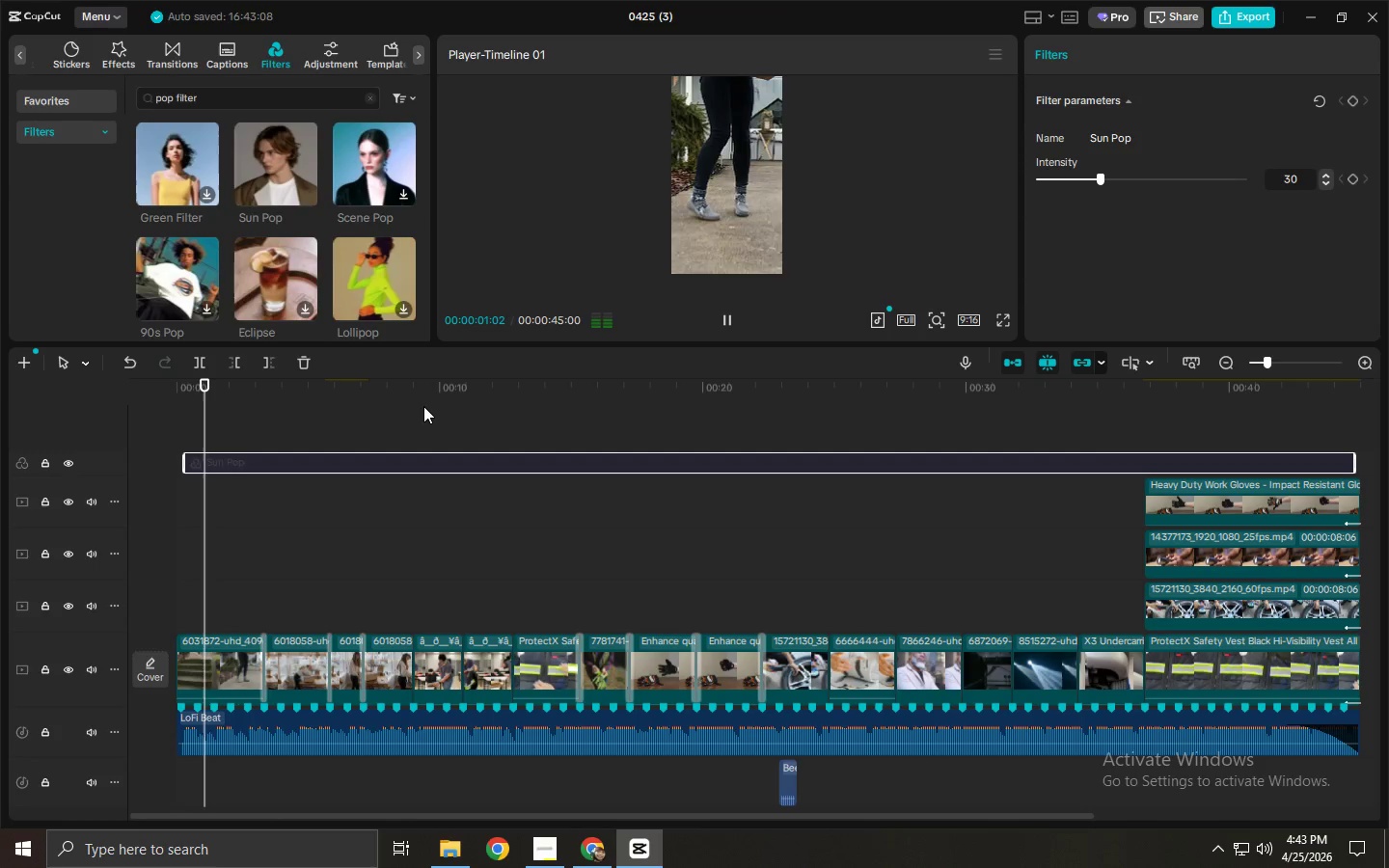 
left_click_drag(start_coordinate=[421, 406], to_coordinate=[412, 409])
 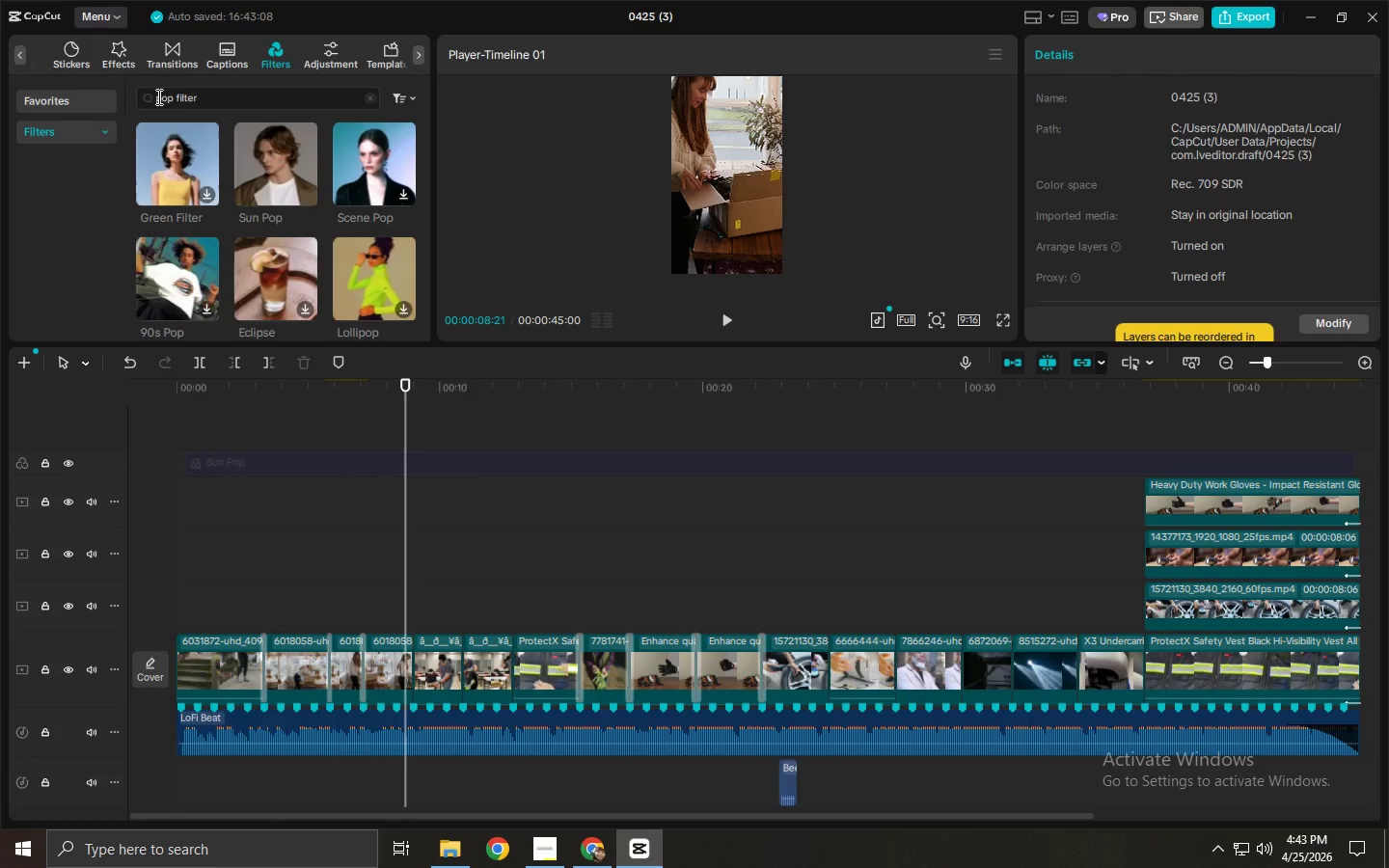 
left_click_drag(start_coordinate=[225, 106], to_coordinate=[198, 109])
 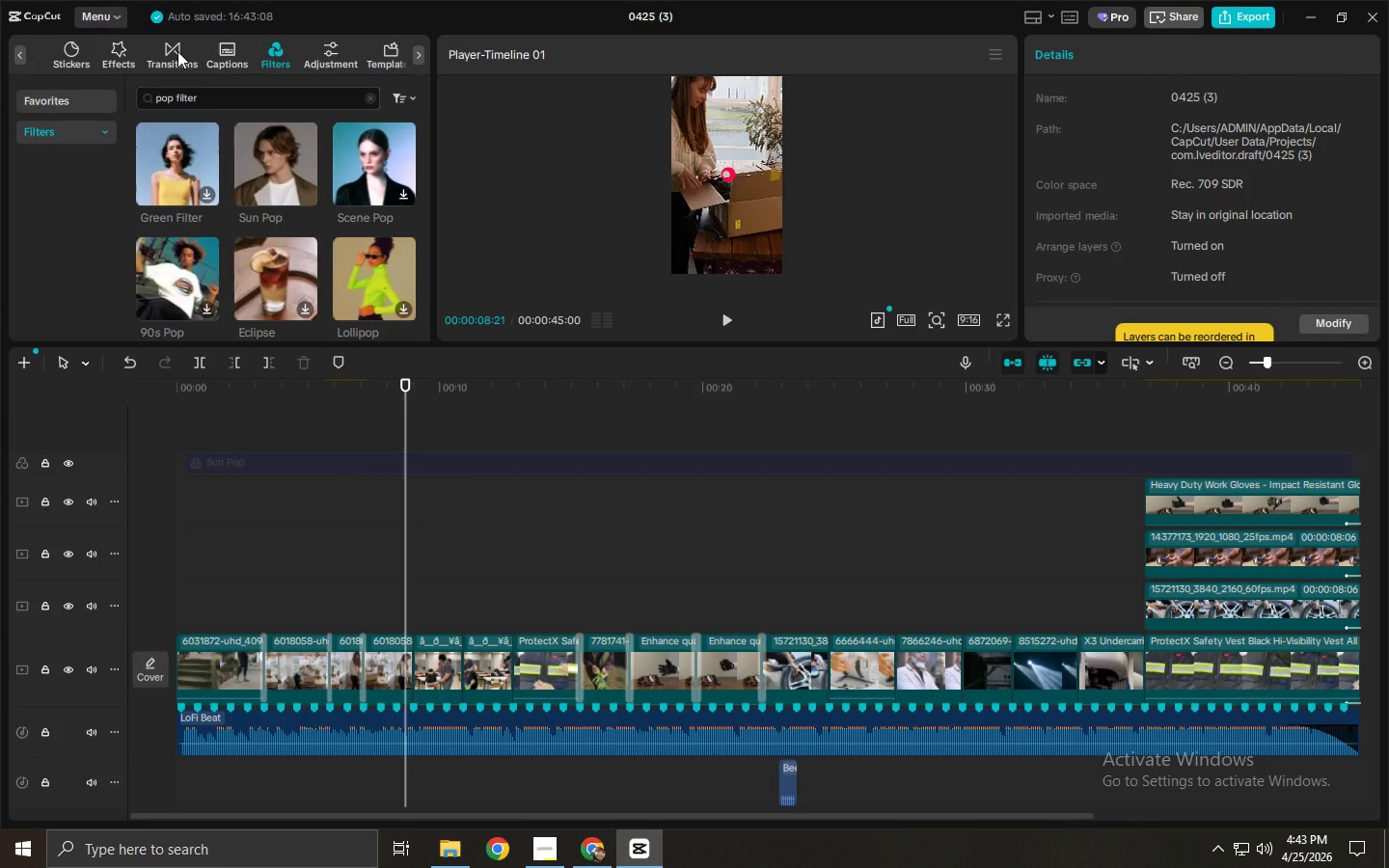 
double_click([216, 94])
 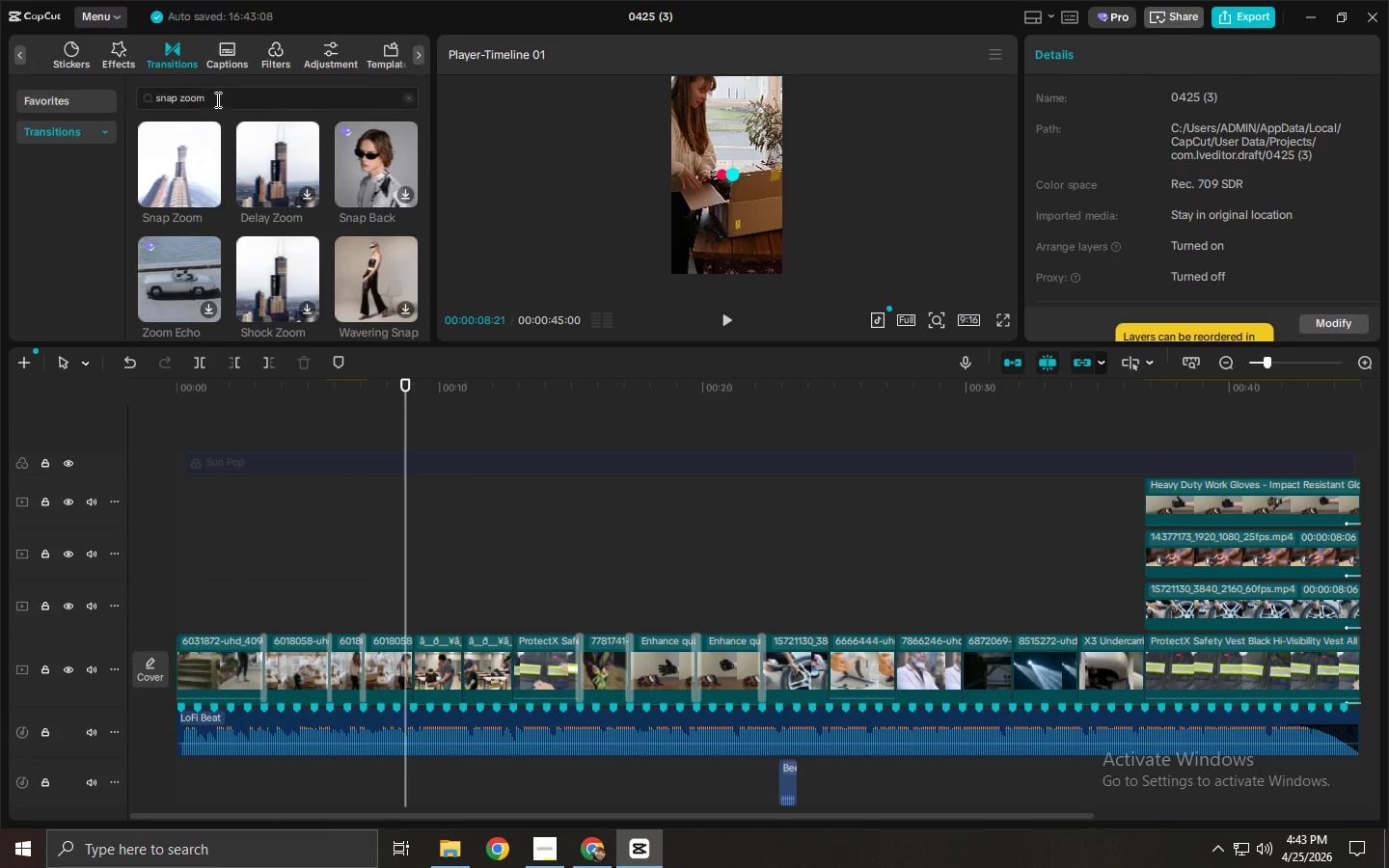 
left_click([210, 101])
 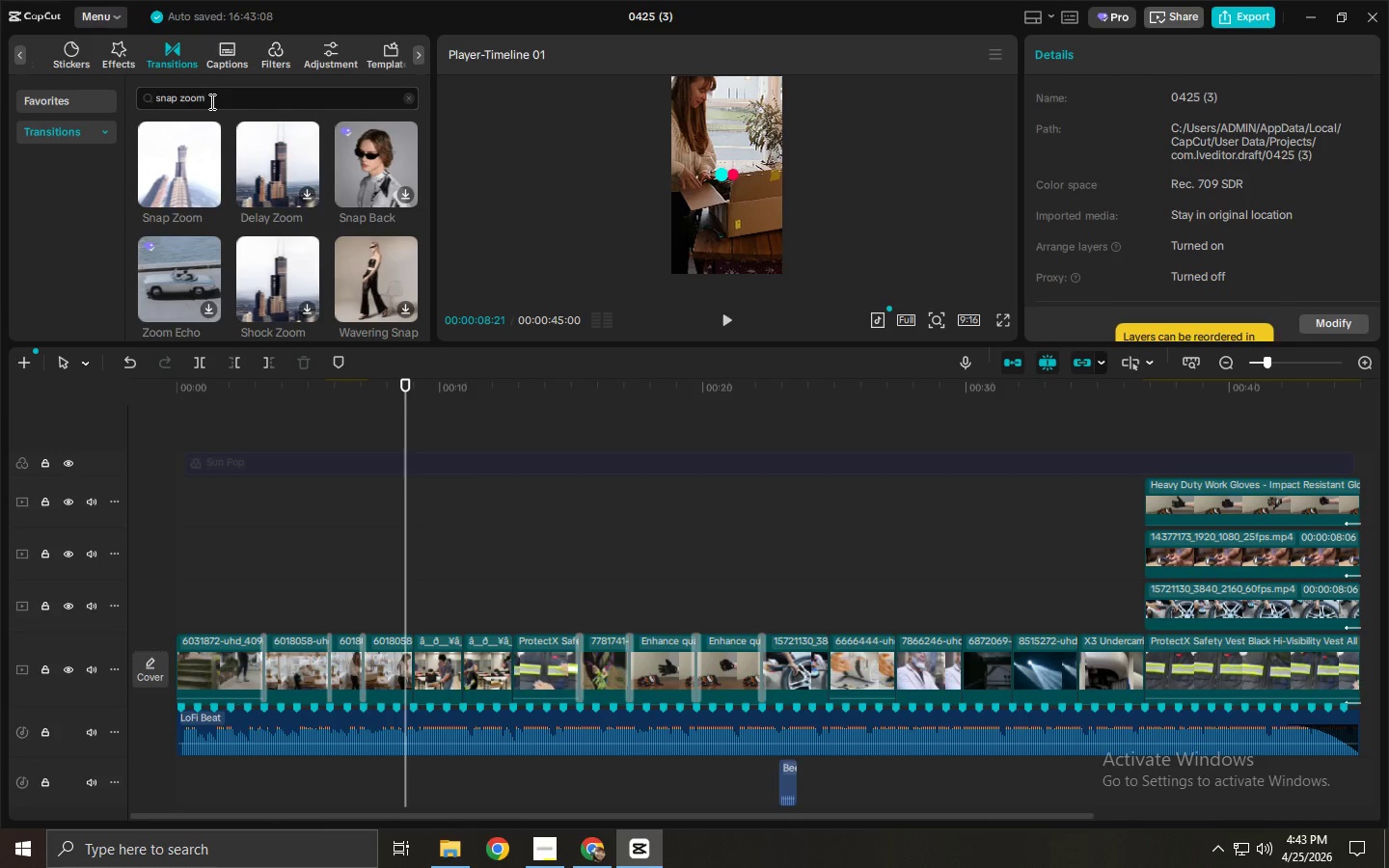 
key(Control+ControlLeft)
 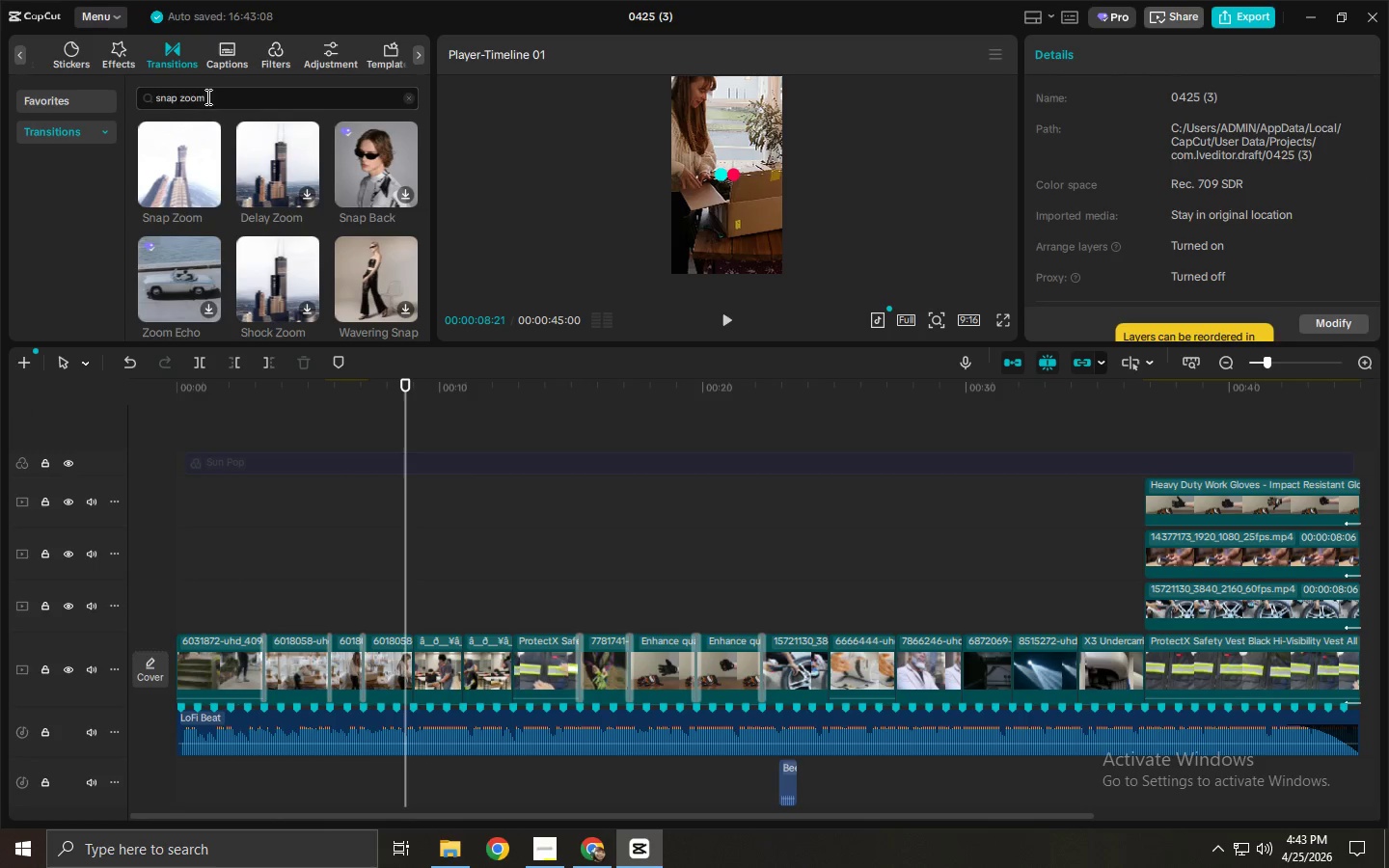 
key(Control+A)
 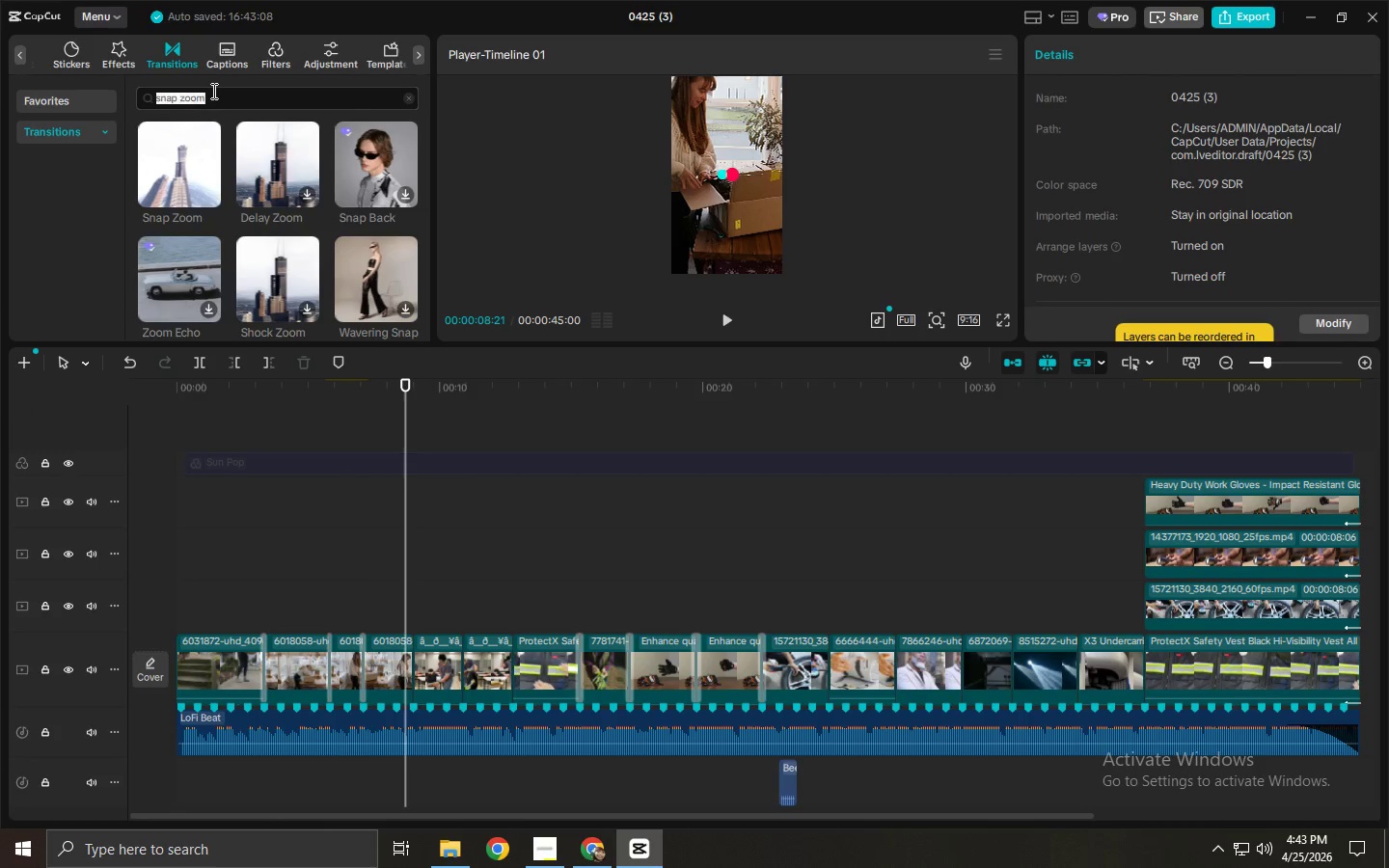 
type(glitch)
 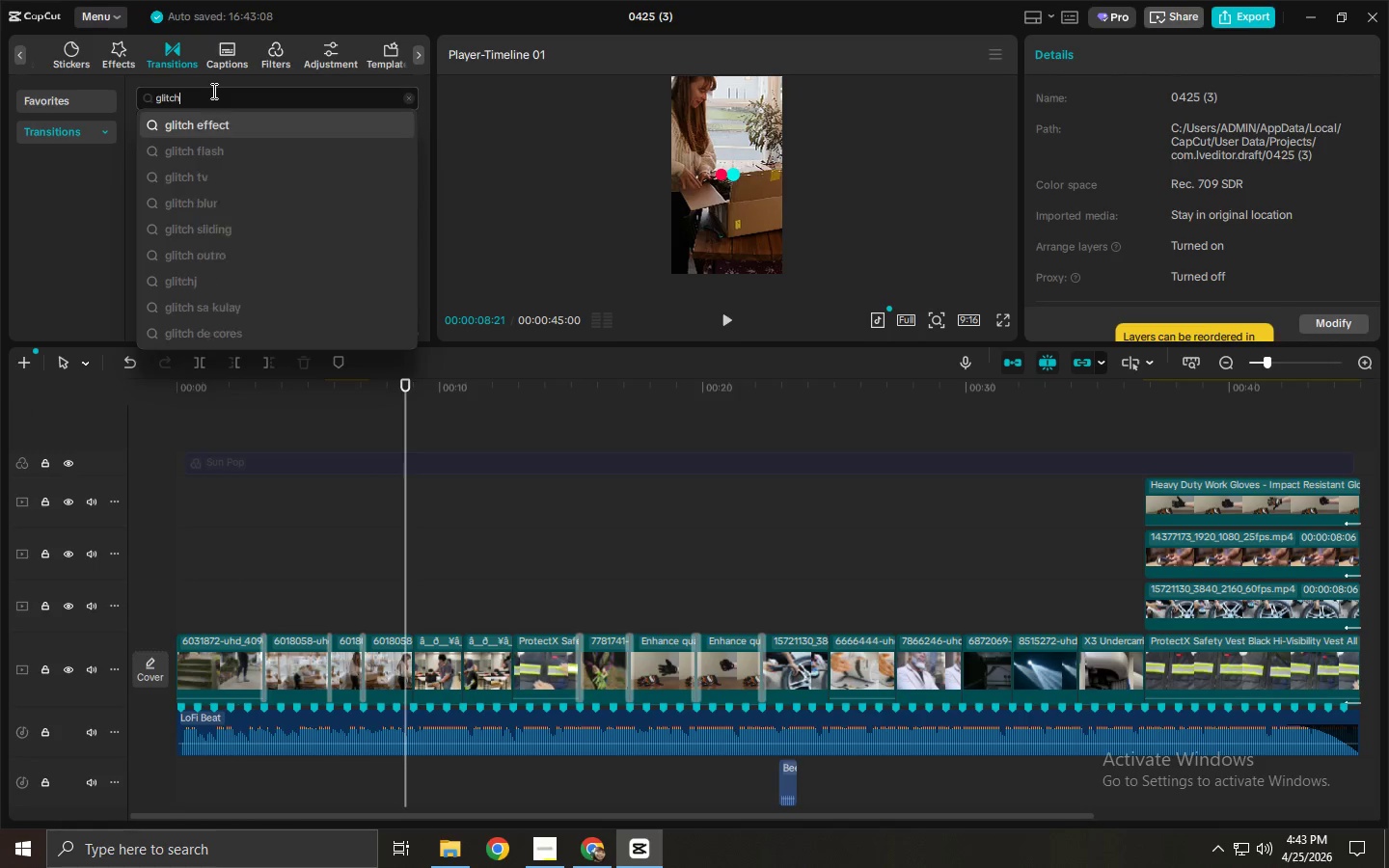 
key(Enter)
 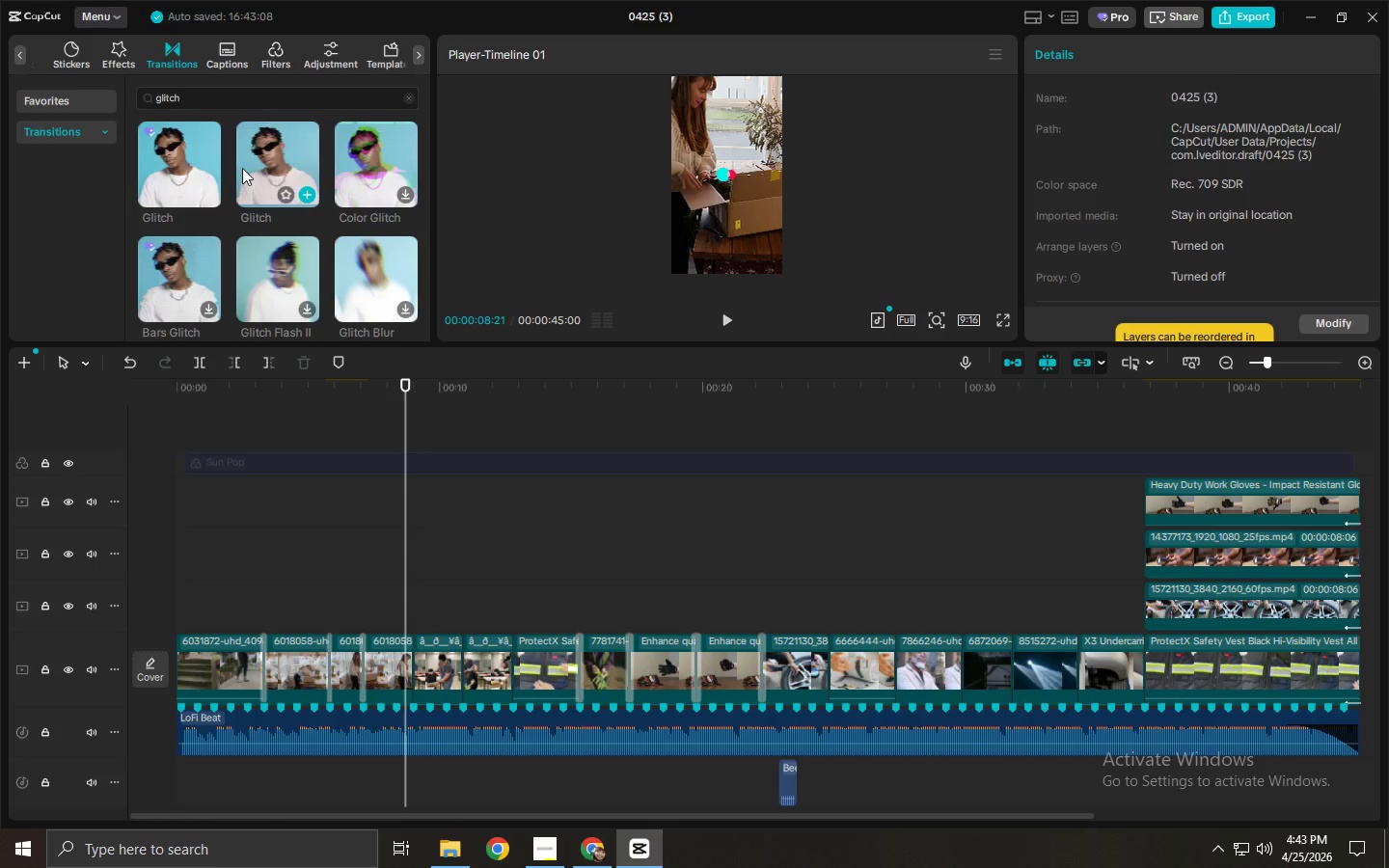 
left_click_drag(start_coordinate=[255, 161], to_coordinate=[412, 668])
 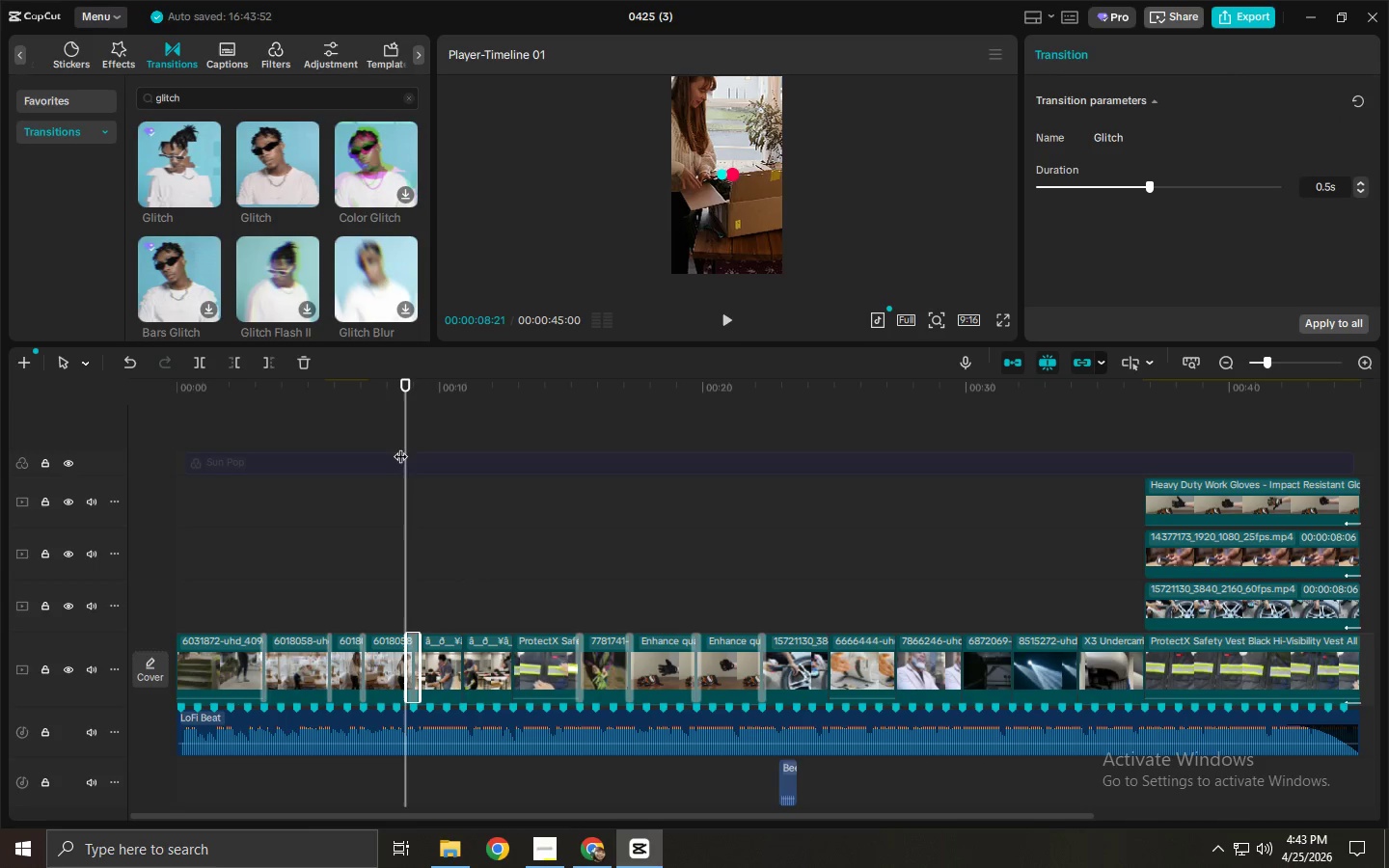 
left_click_drag(start_coordinate=[390, 403], to_coordinate=[384, 403])
 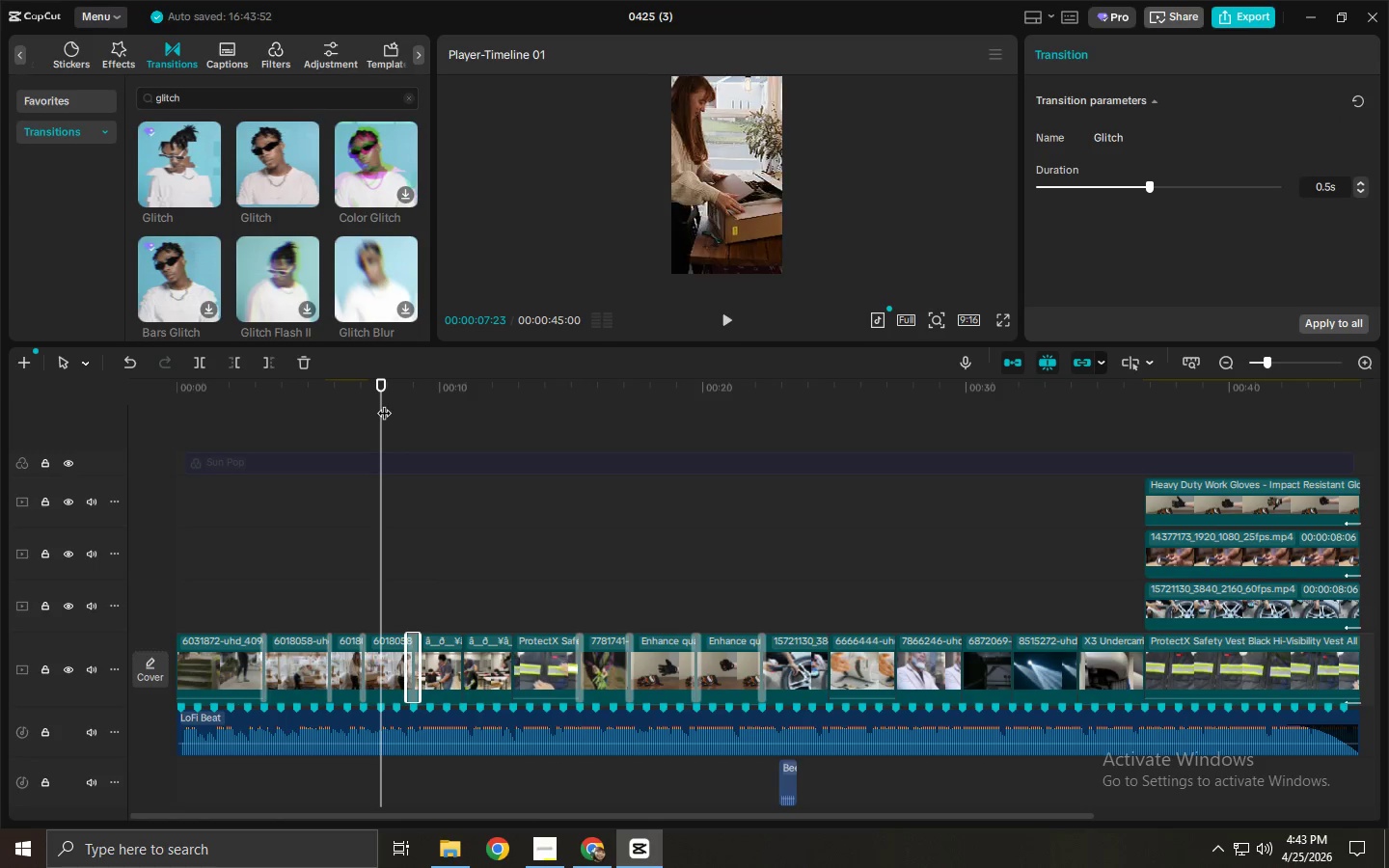 
key(Space)
 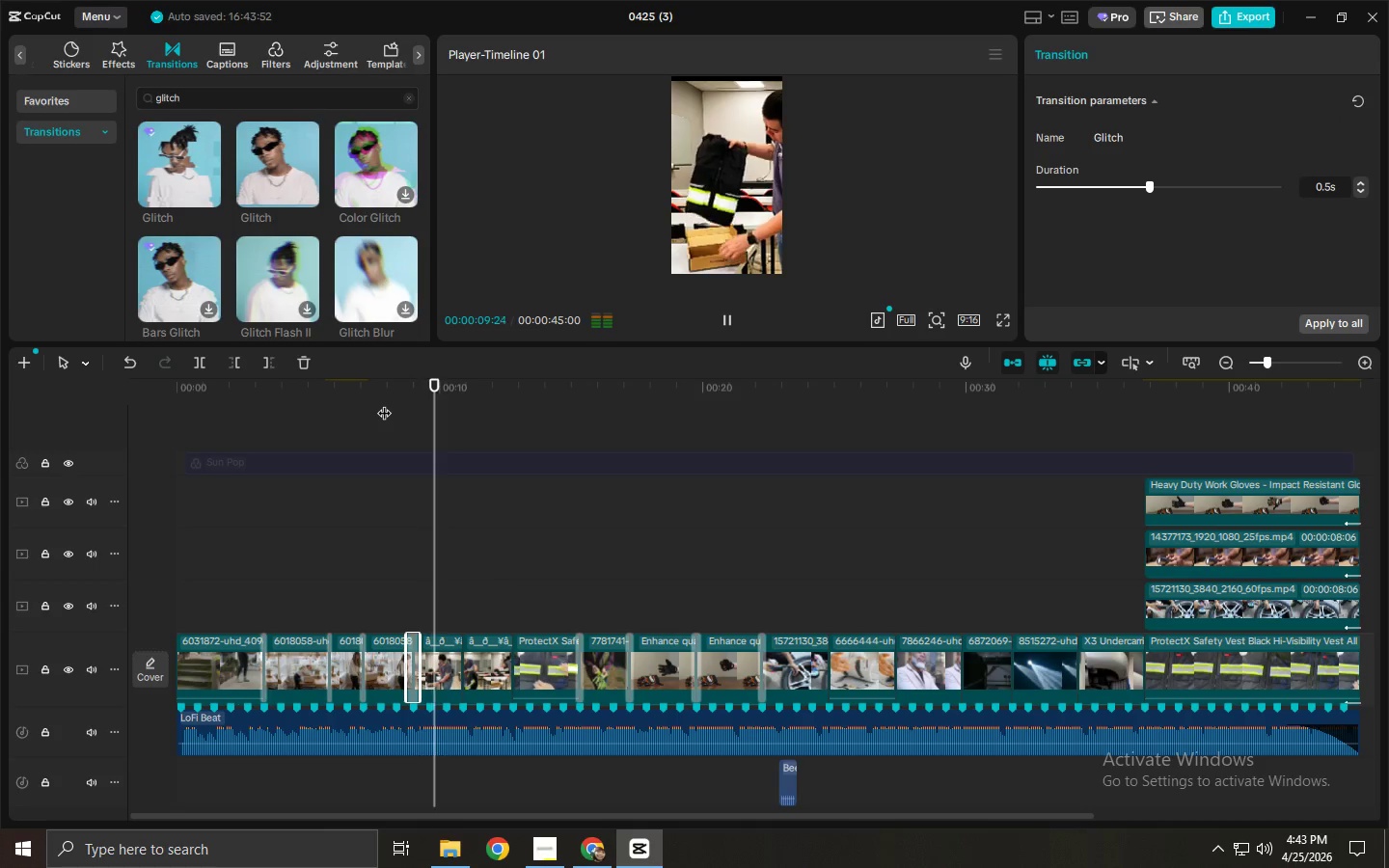 
key(Space)
 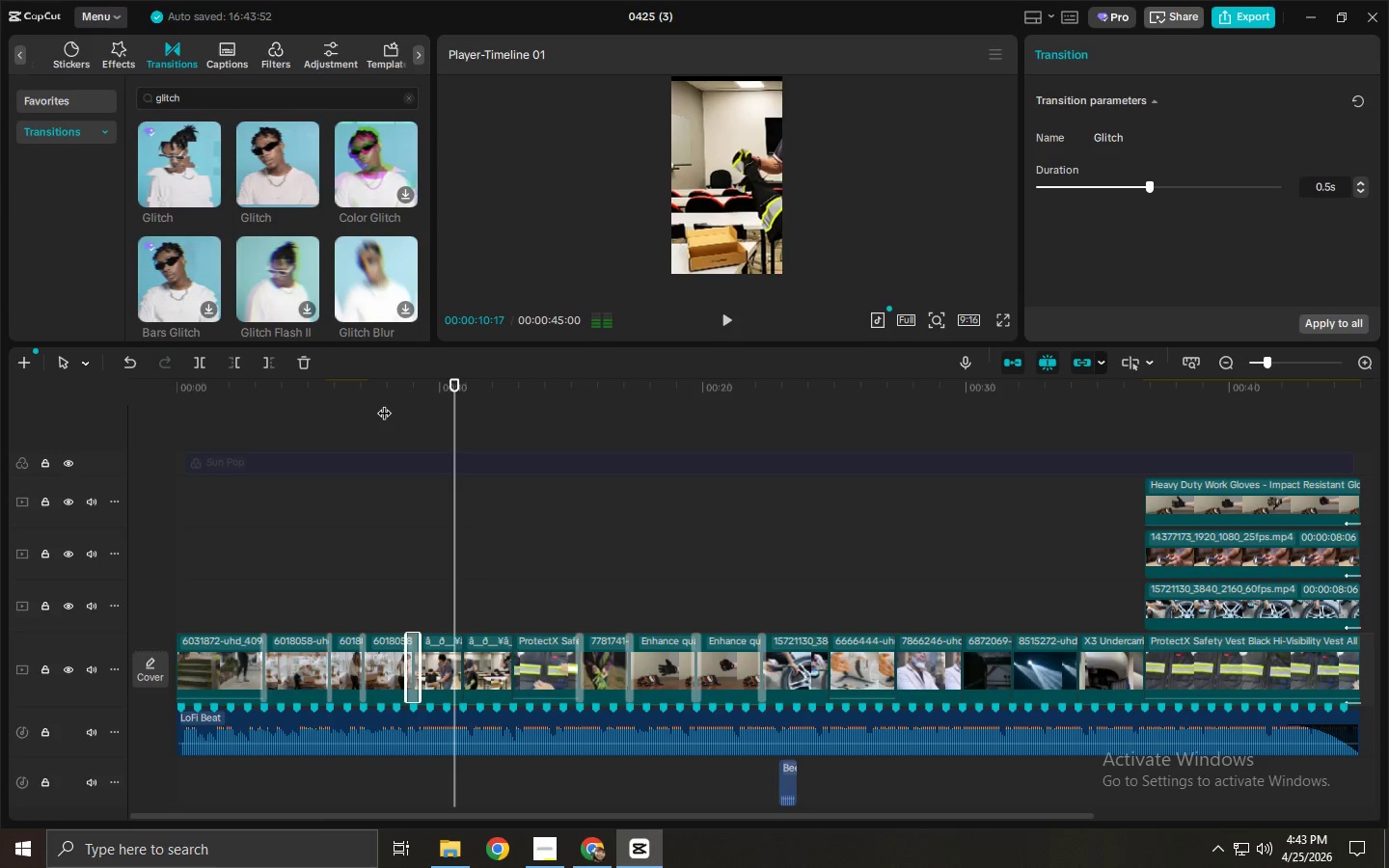 
key(Space)
 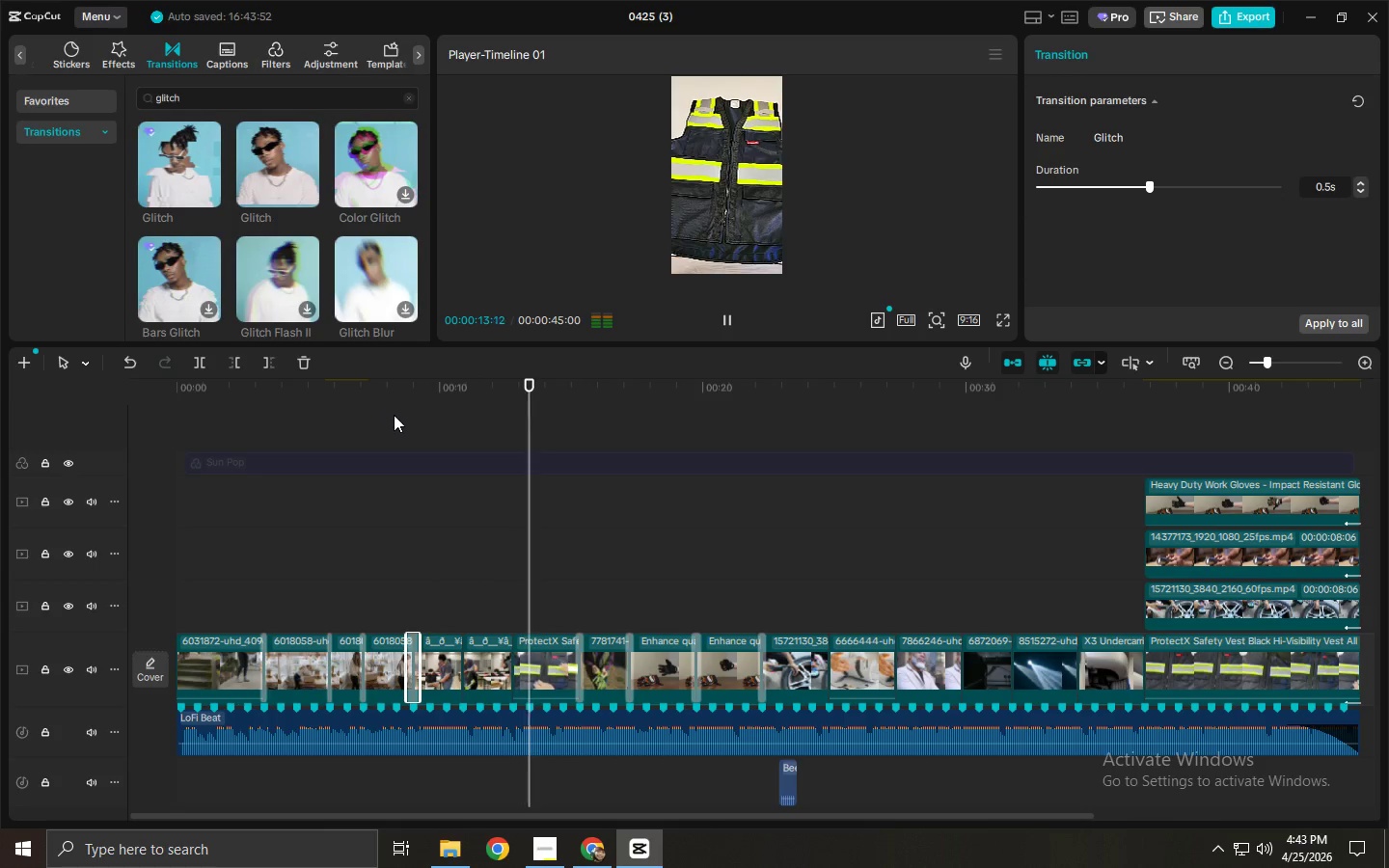 
key(Space)
 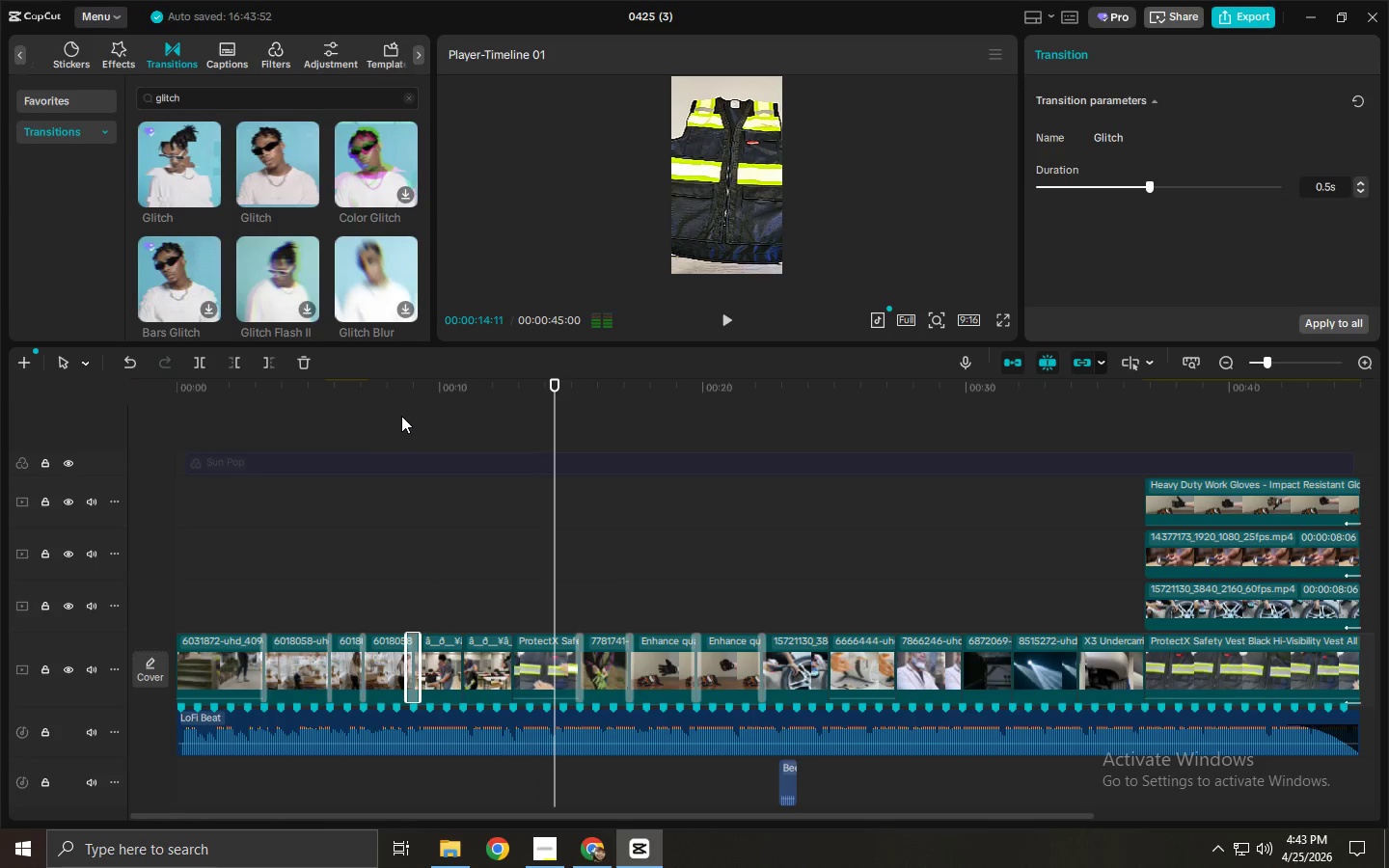 
key(Space)
 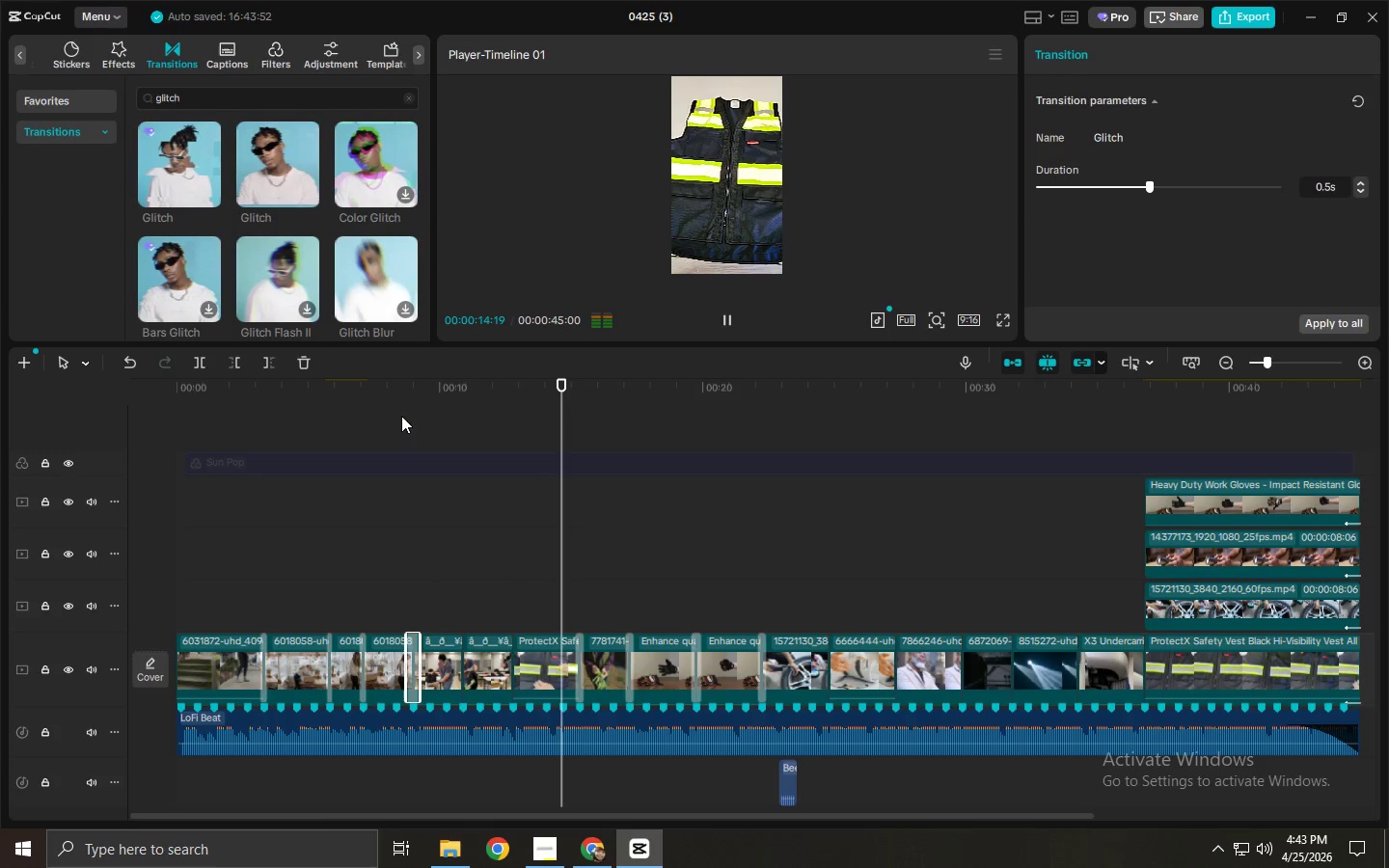 
key(Space)
 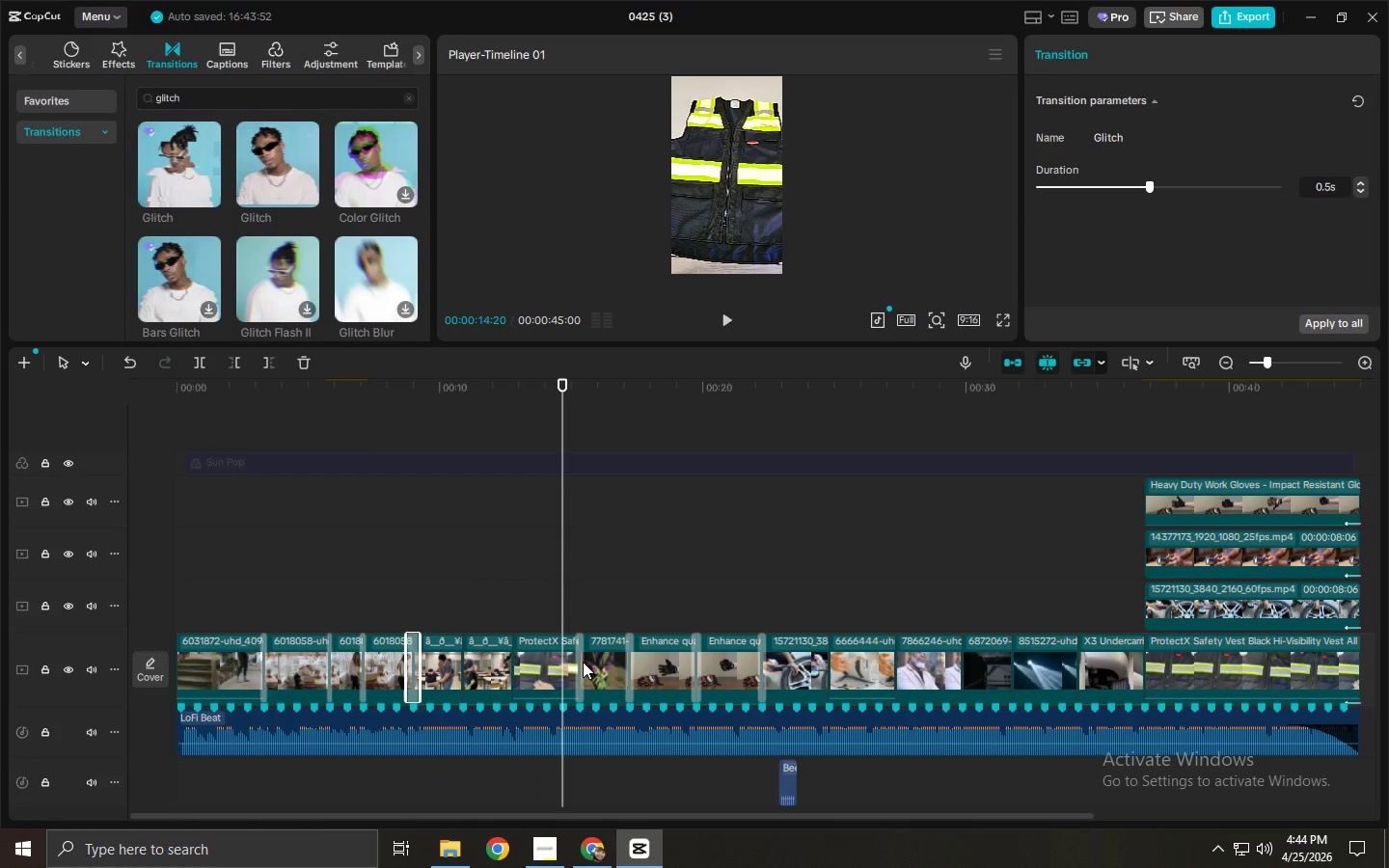 
left_click([578, 662])
 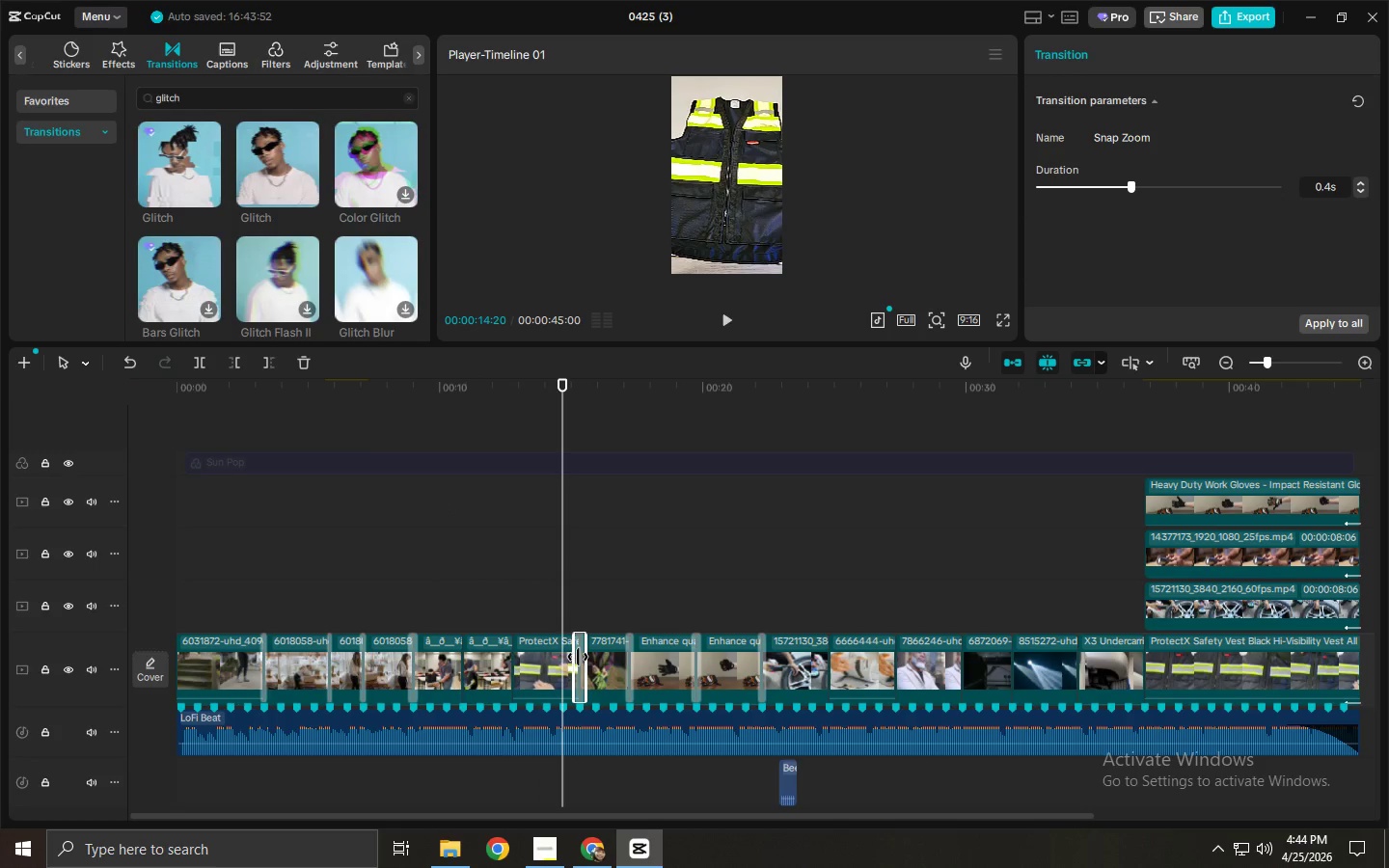 
key(Delete)
 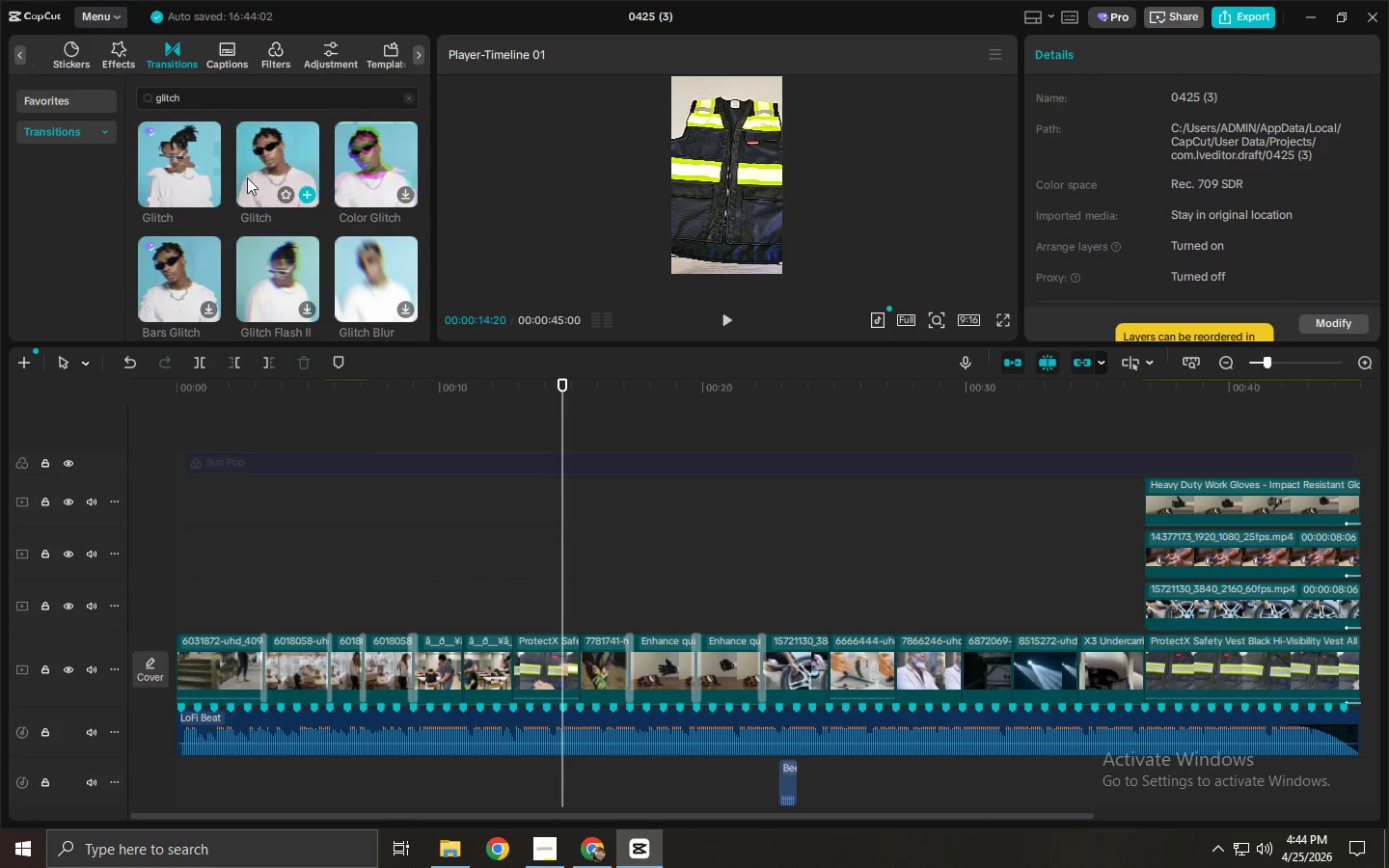 
left_click_drag(start_coordinate=[257, 165], to_coordinate=[580, 665])
 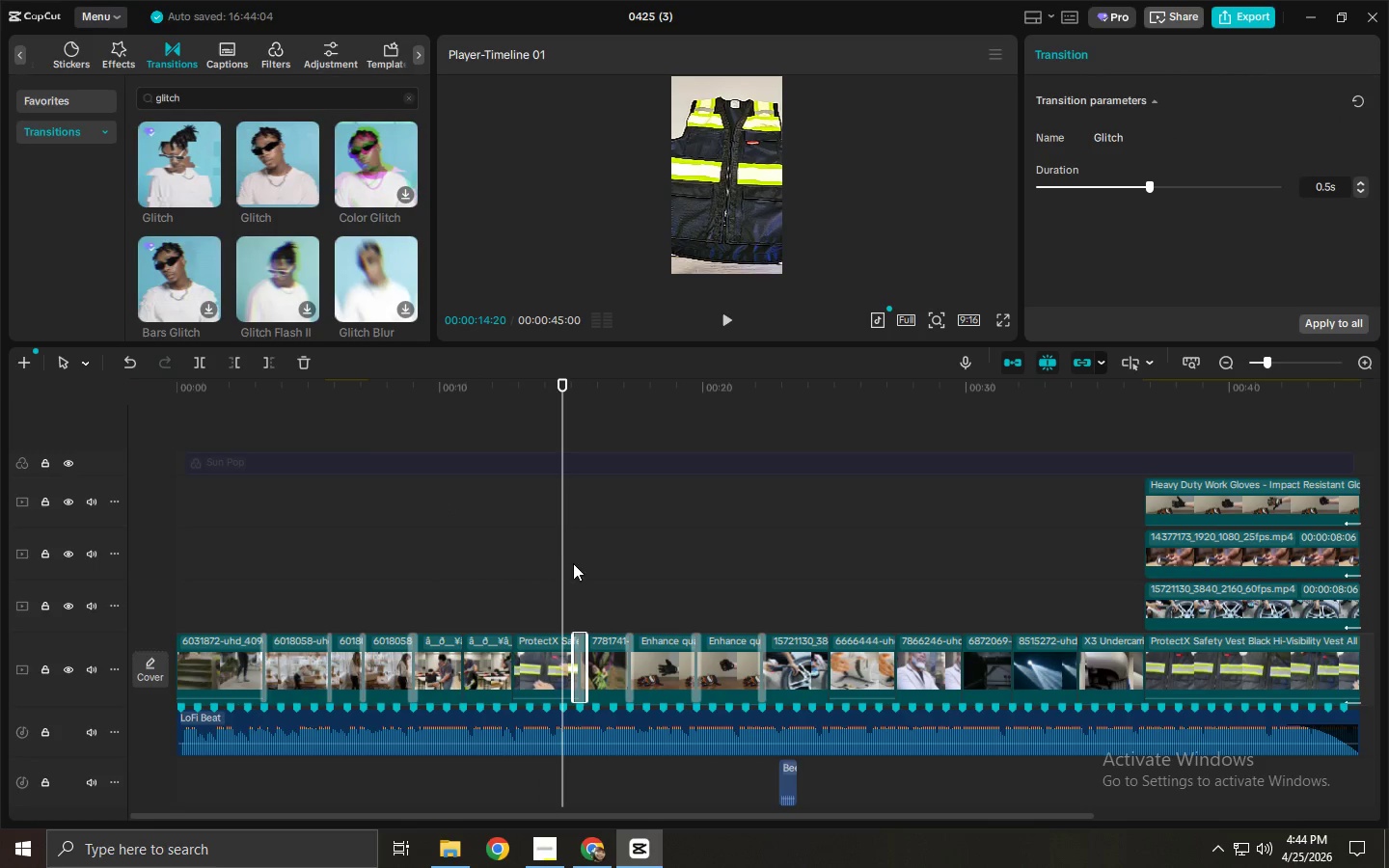 
key(Space)
 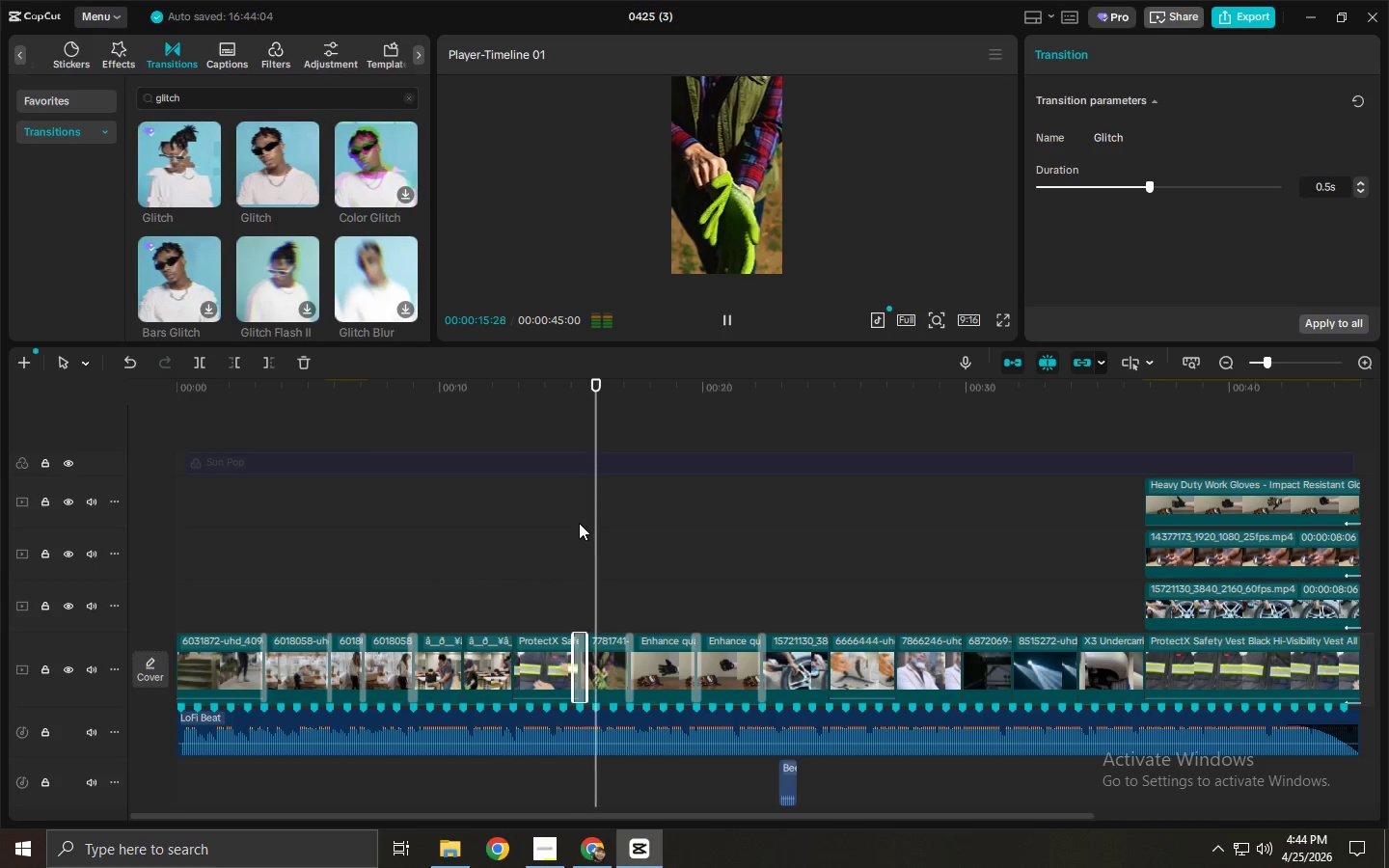 
key(Space)
 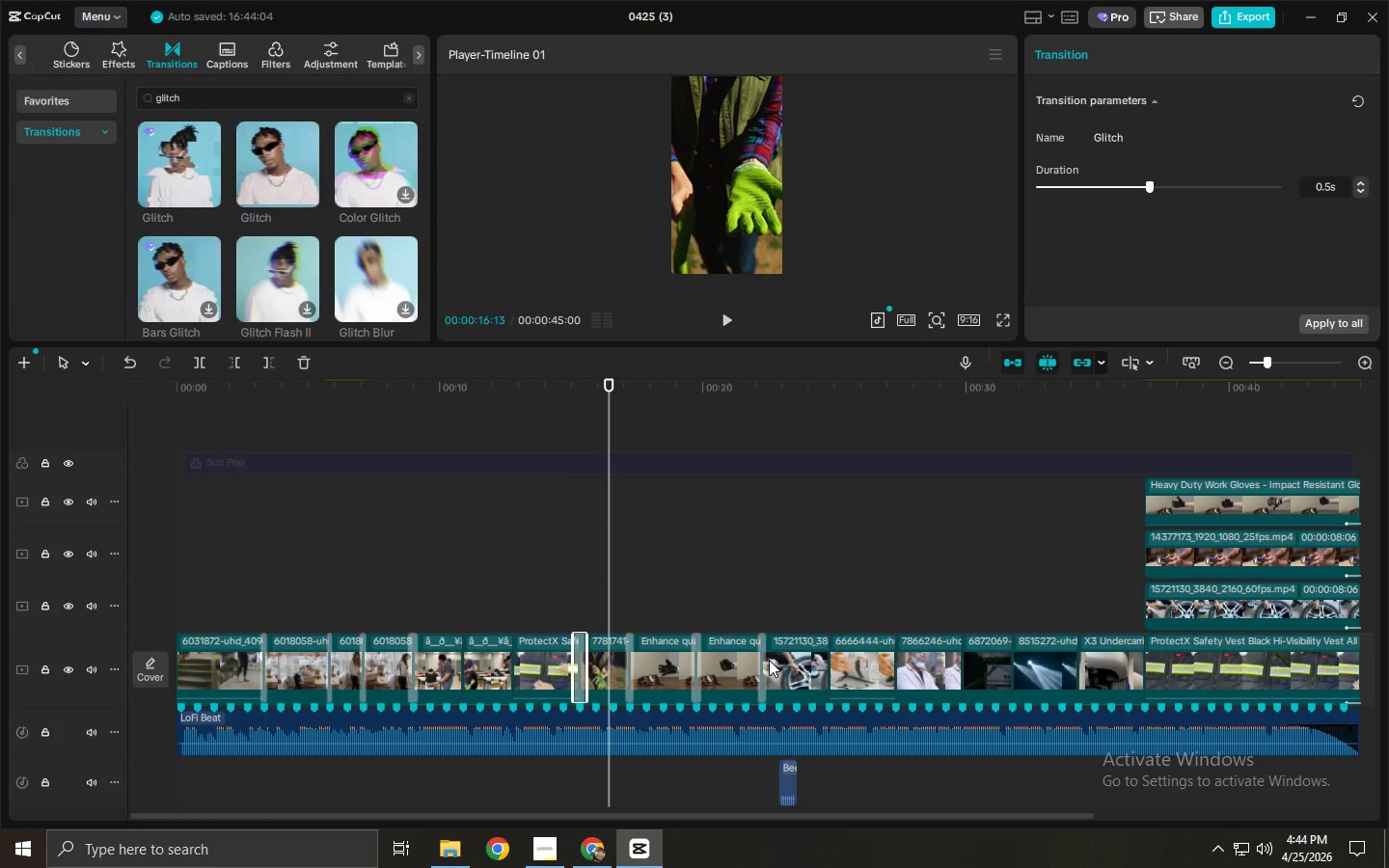 
left_click([763, 660])
 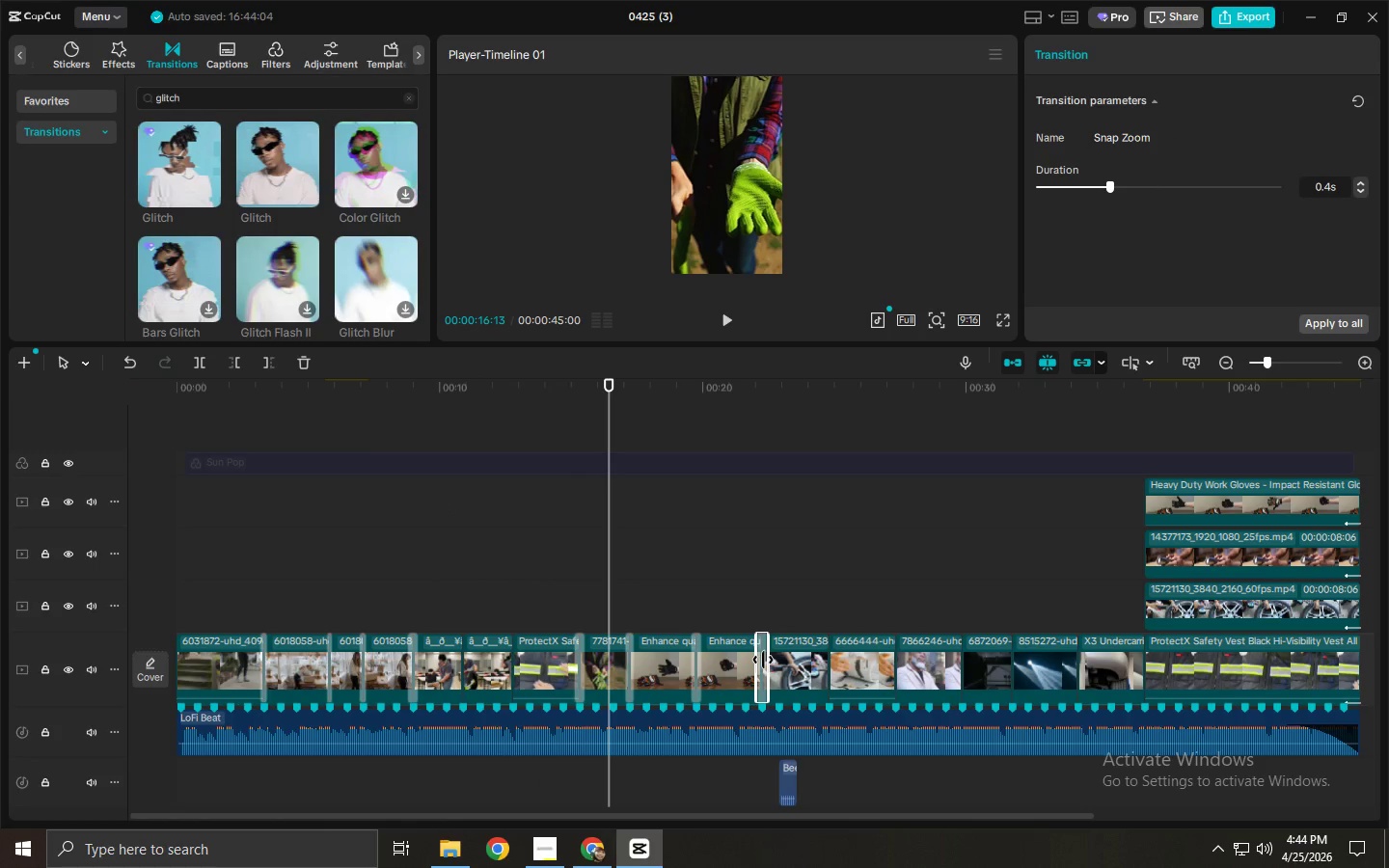 
key(Delete)
 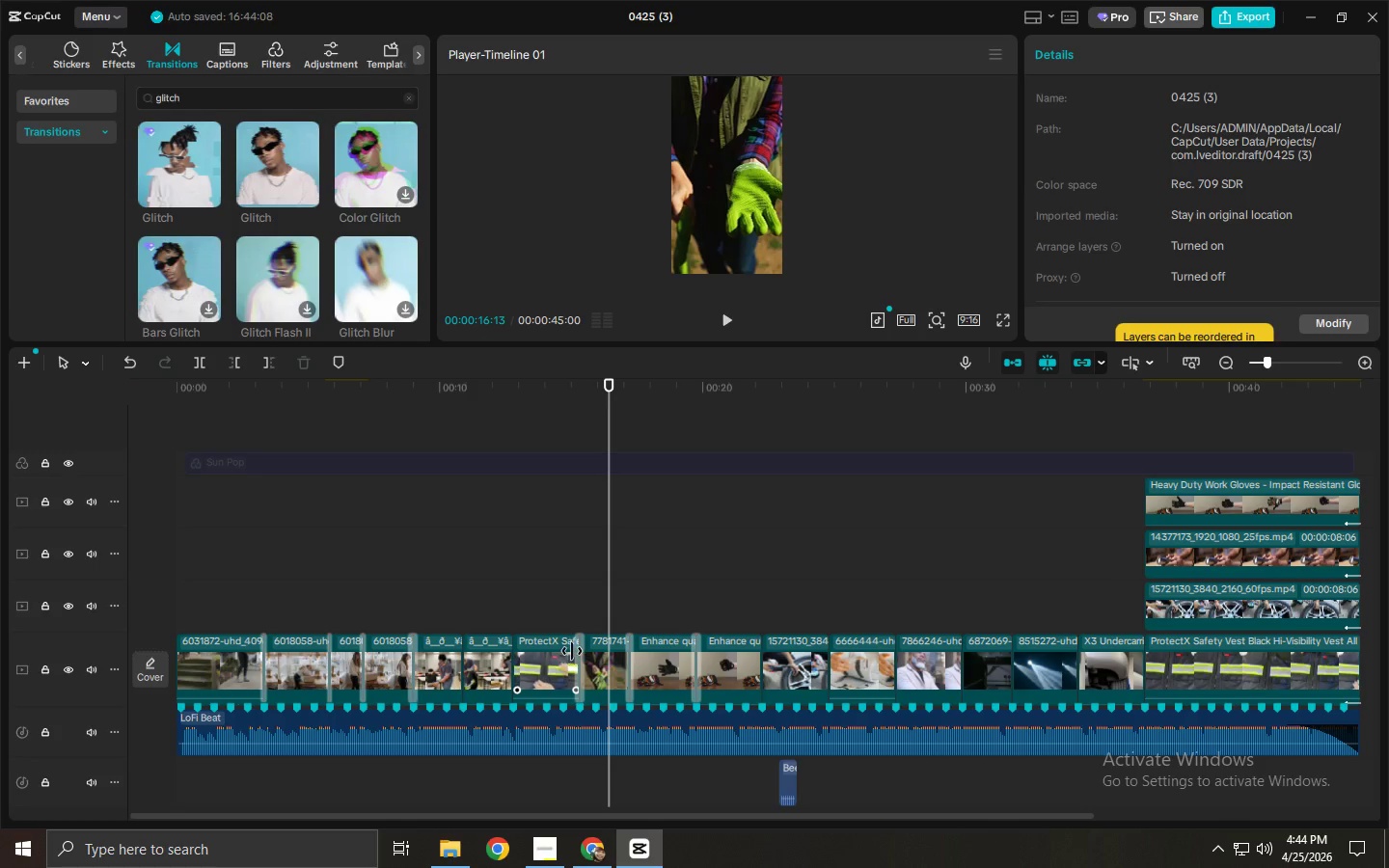 
left_click([574, 652])
 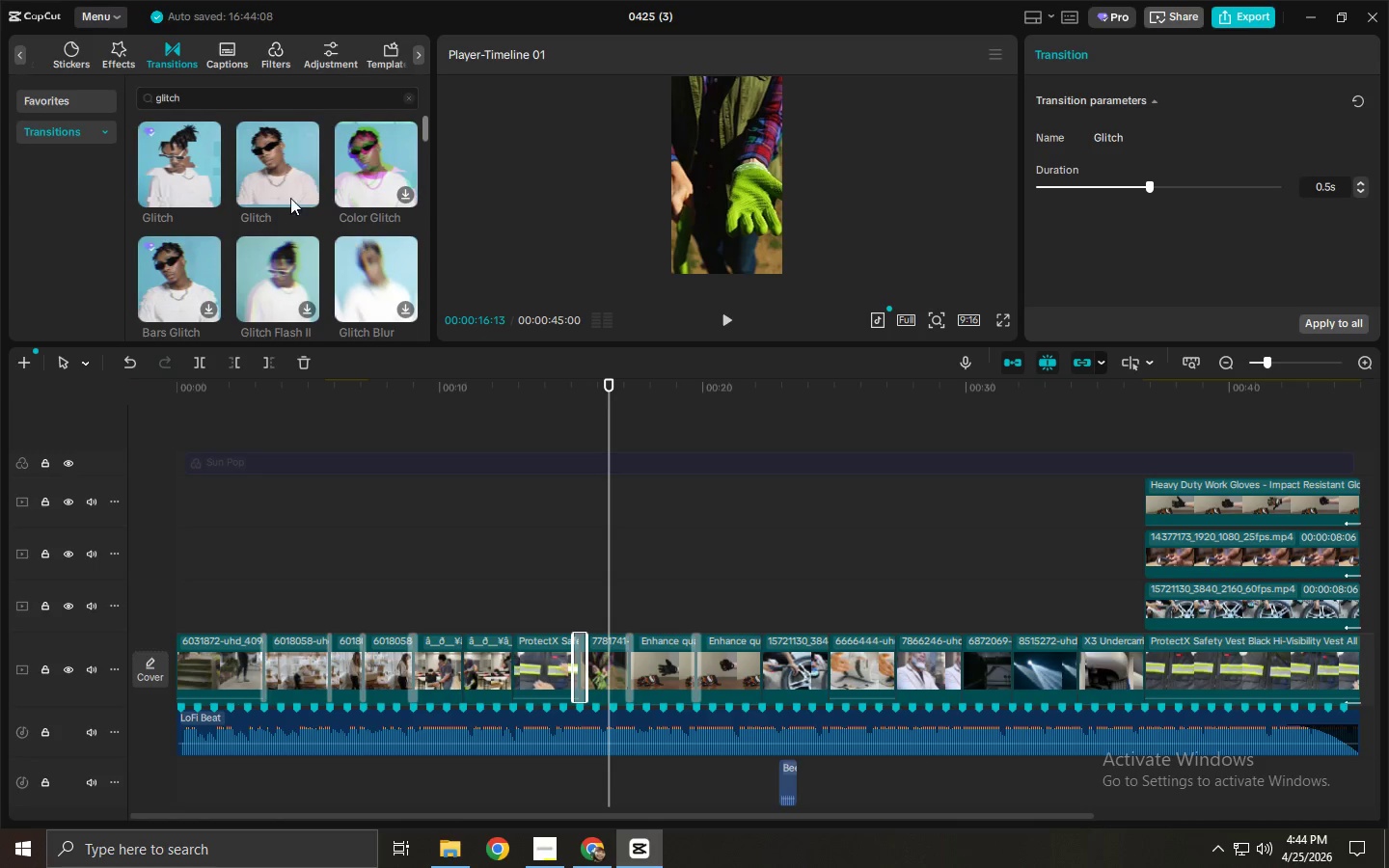 
left_click_drag(start_coordinate=[260, 166], to_coordinate=[754, 664])
 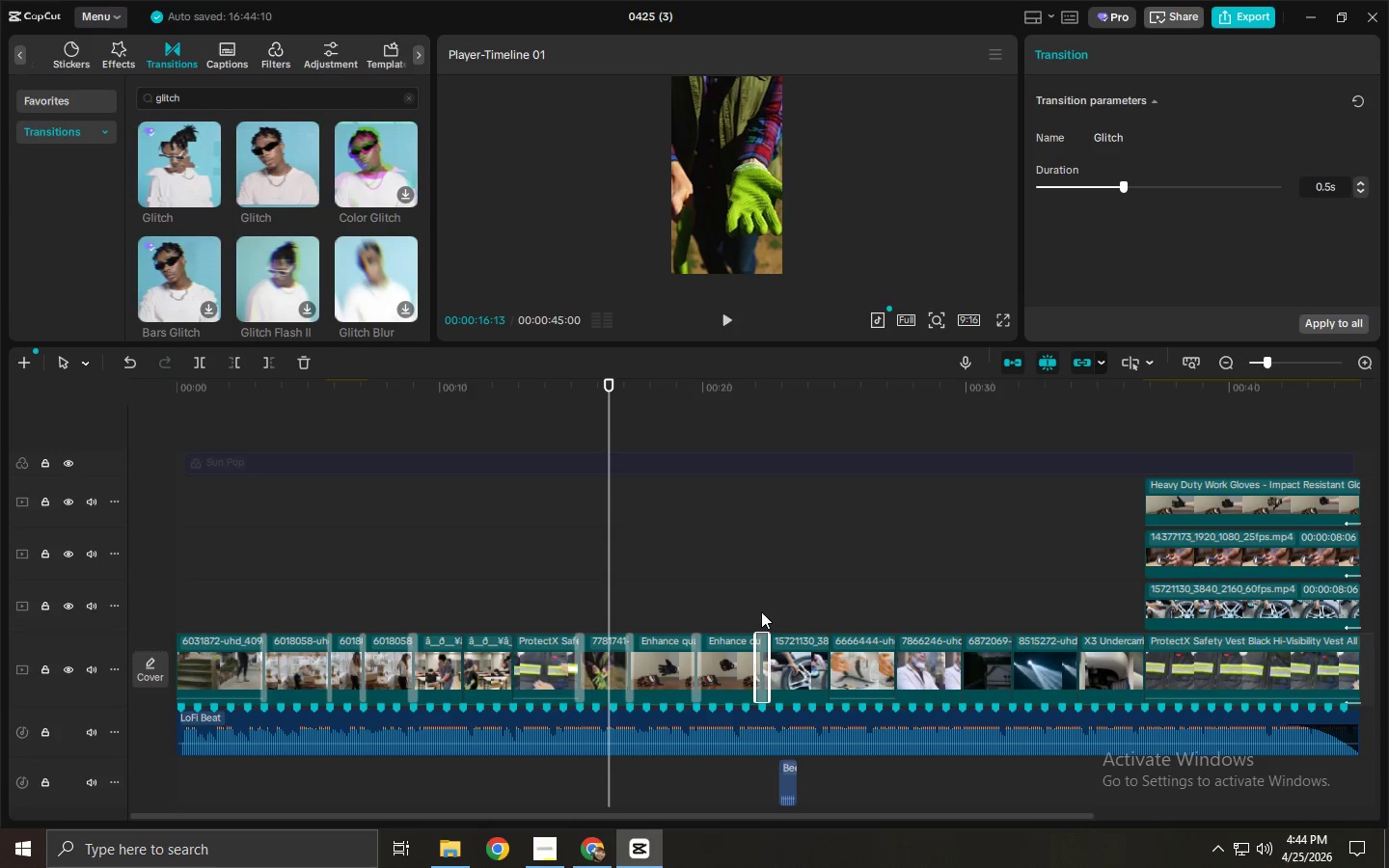 
key(Space)
 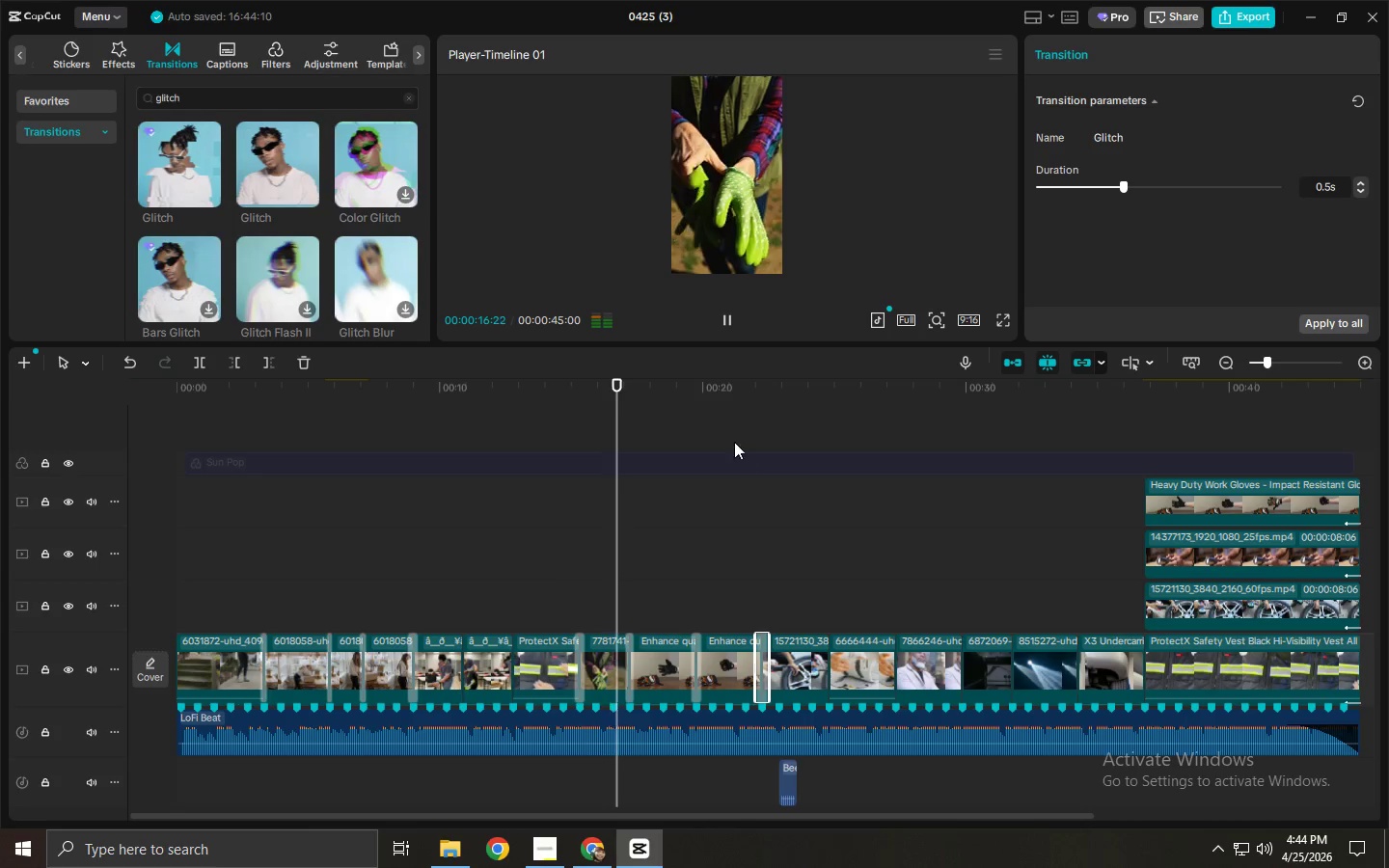 
left_click([725, 397])
 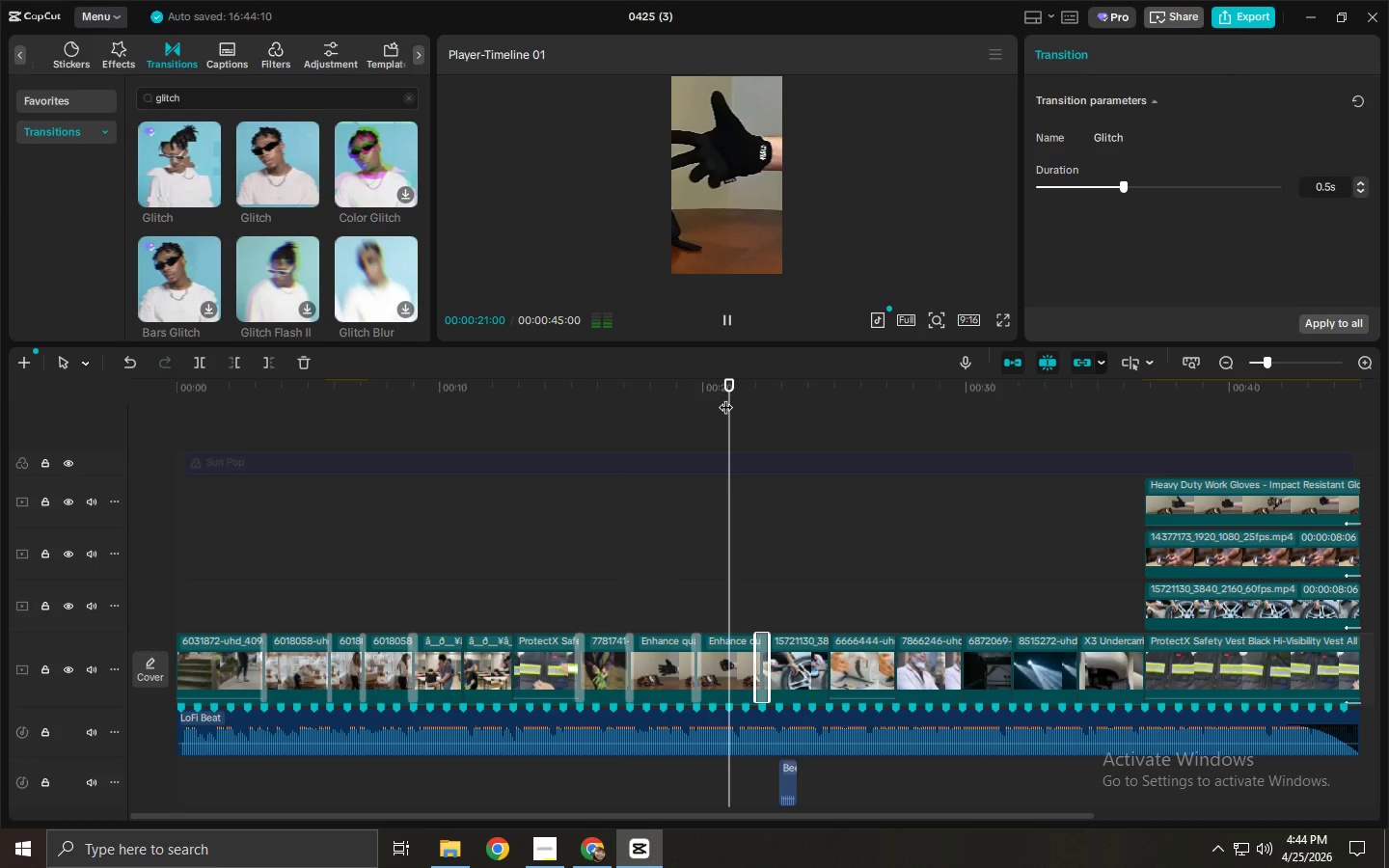 
key(Space)
 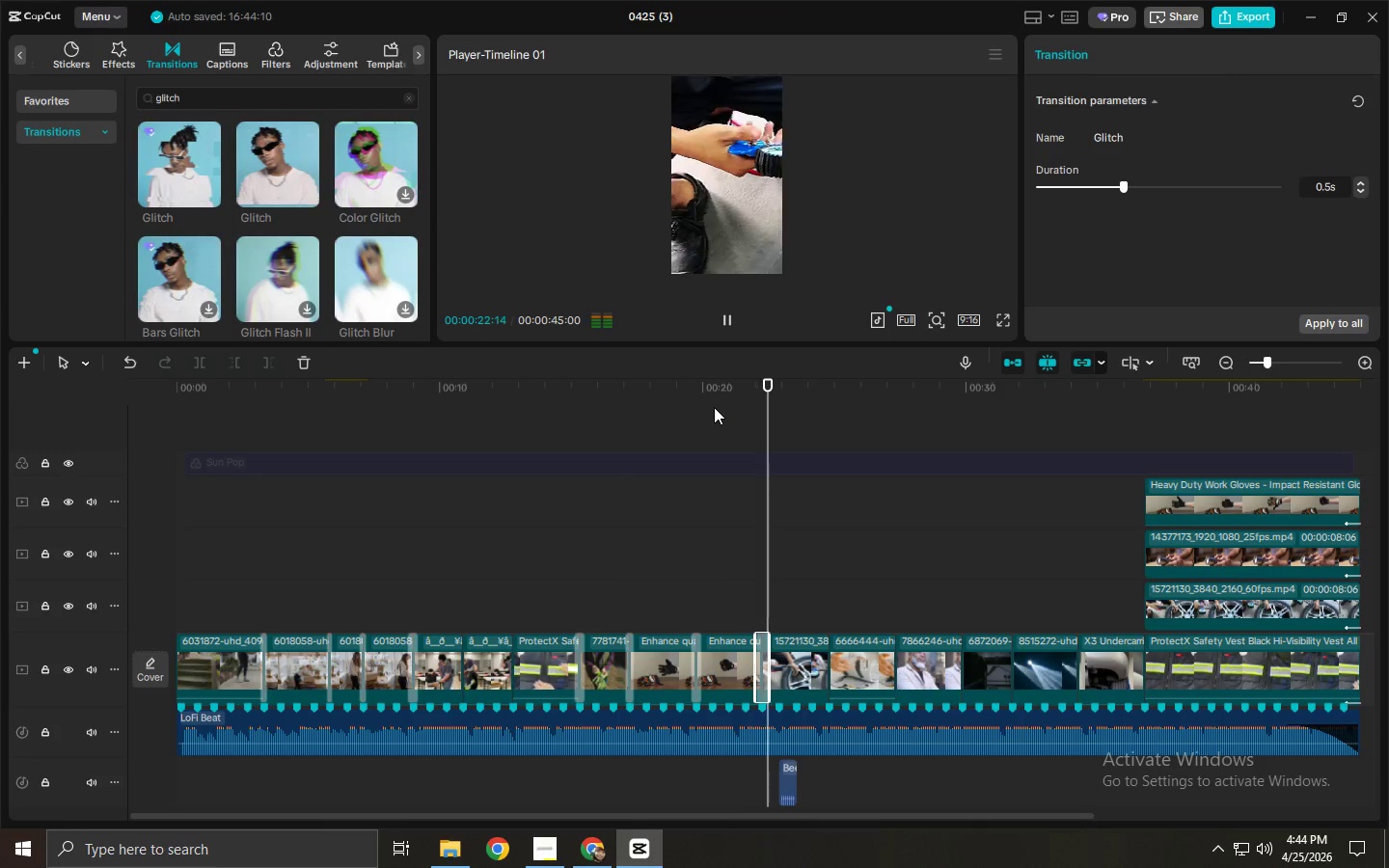 
key(Space)
 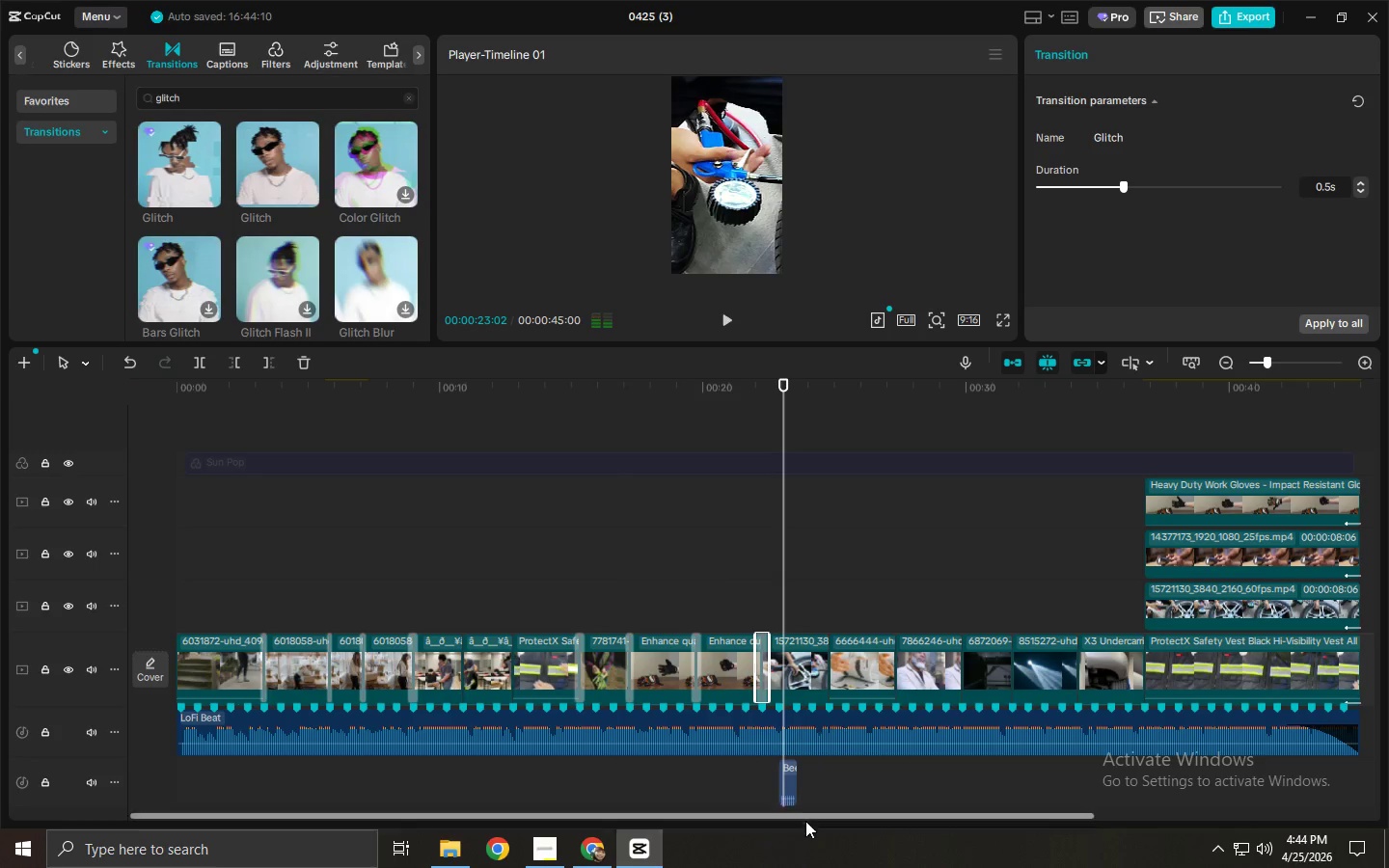 
key(Space)
 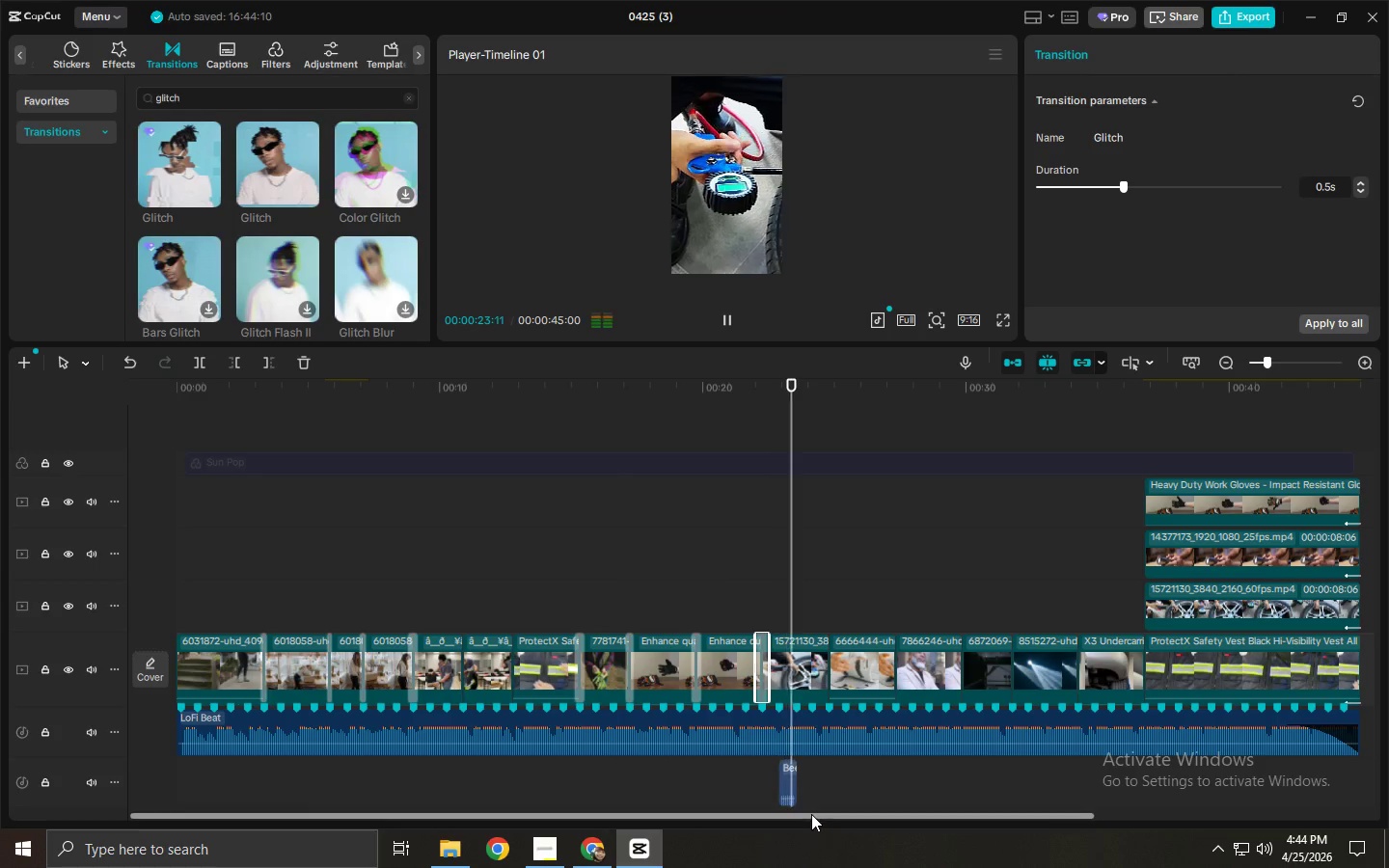 
left_click_drag(start_coordinate=[811, 814], to_coordinate=[900, 824])
 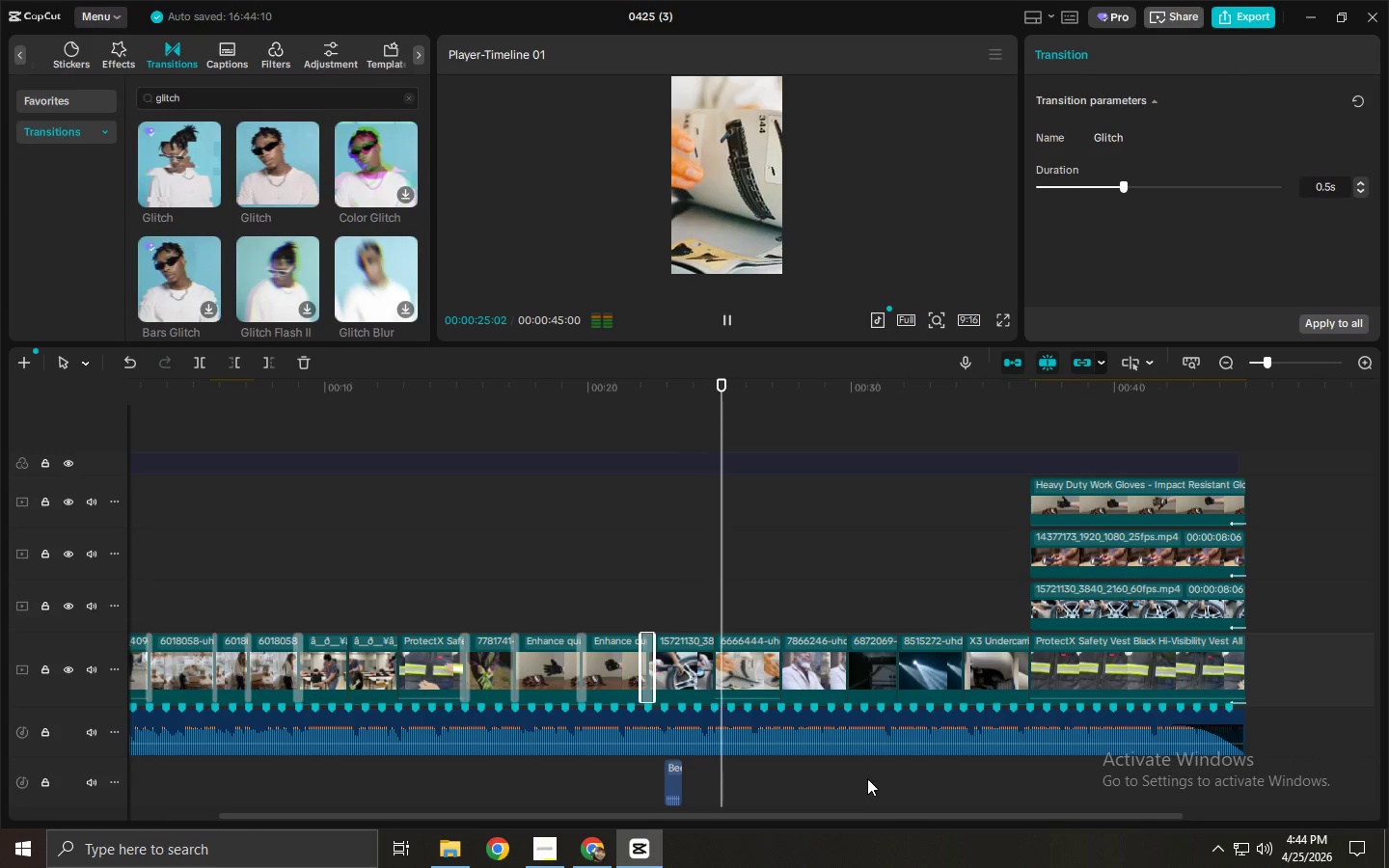 
key(Space)
 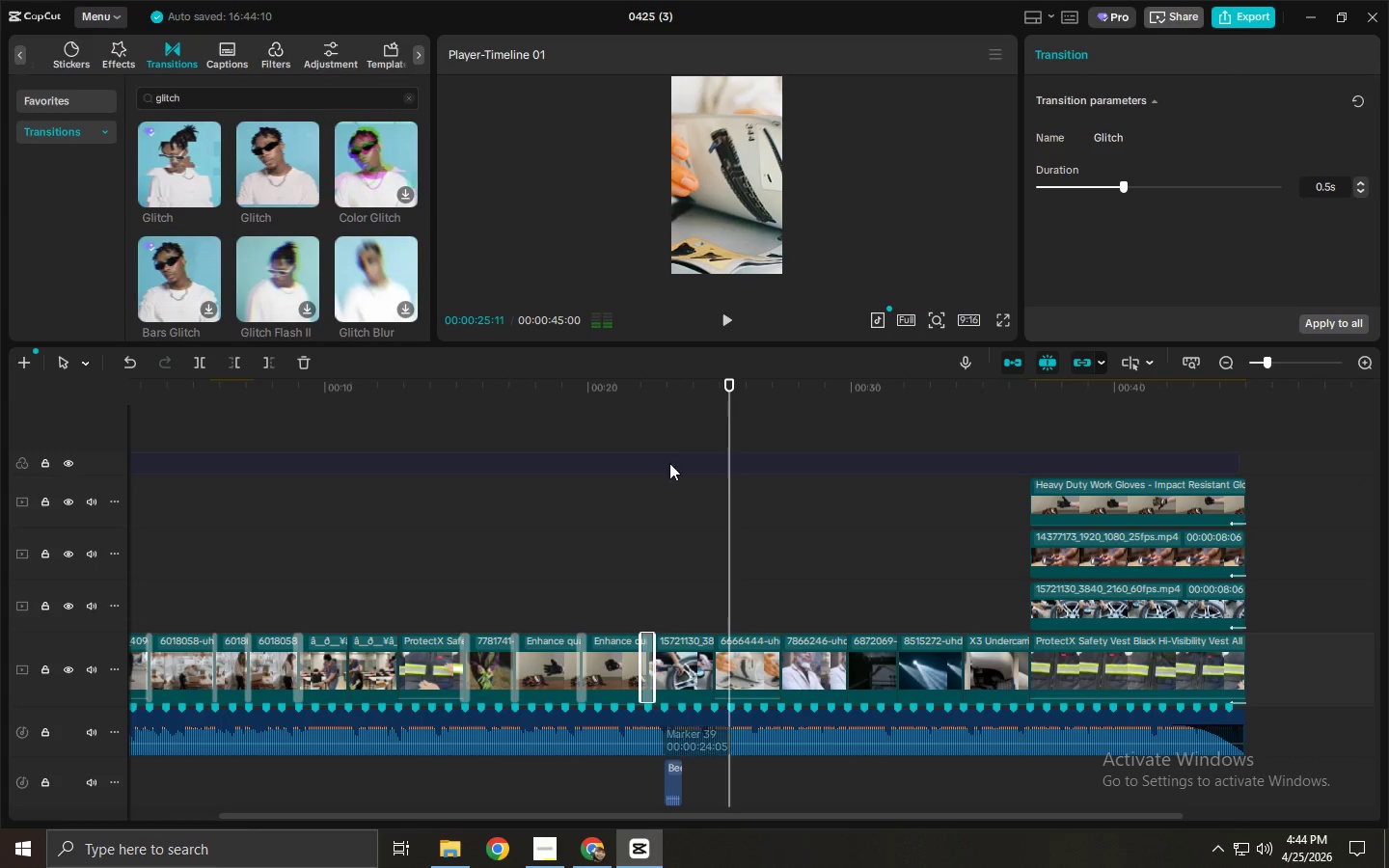 
left_click_drag(start_coordinate=[650, 437], to_coordinate=[639, 435])
 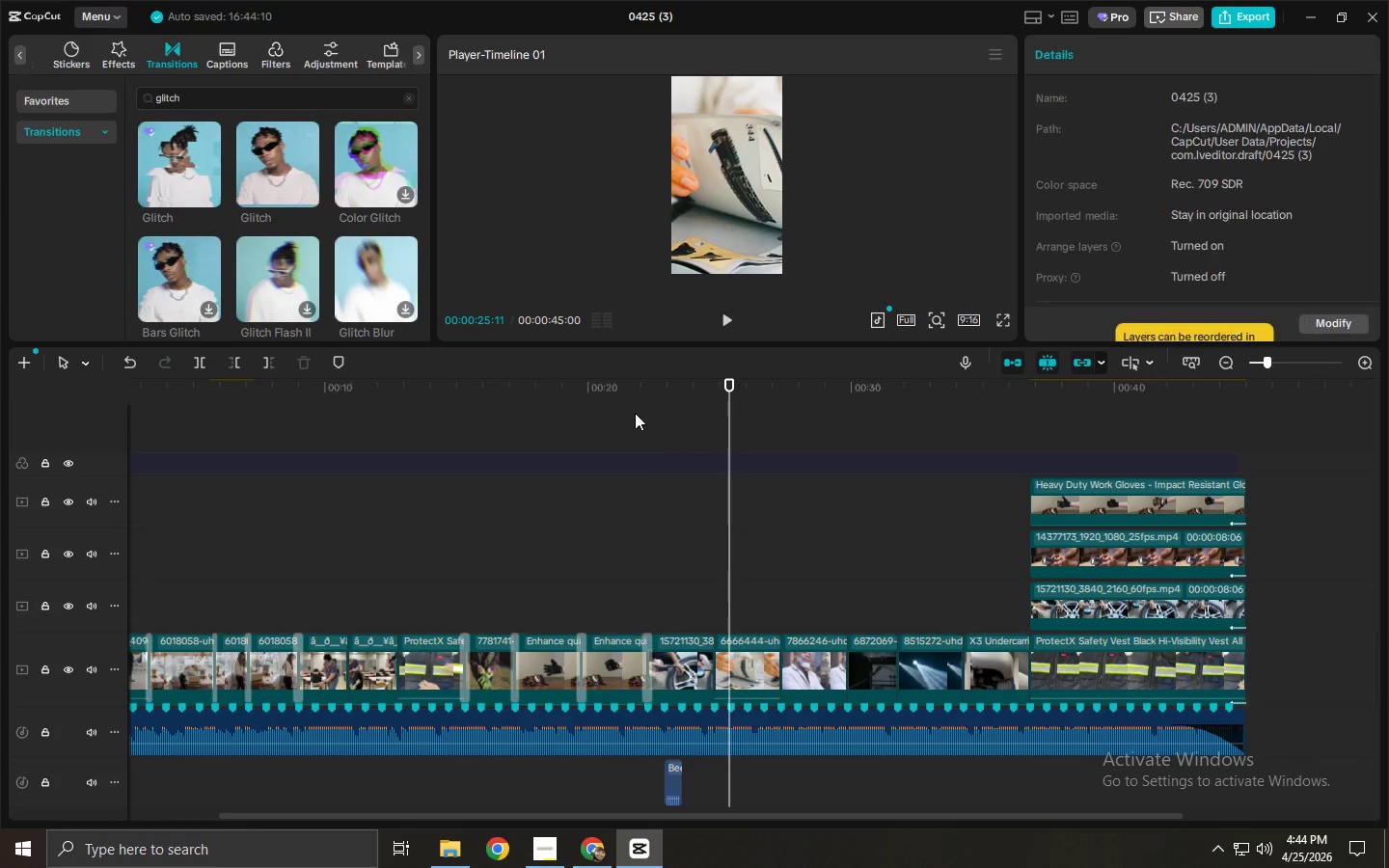 
double_click([635, 411])
 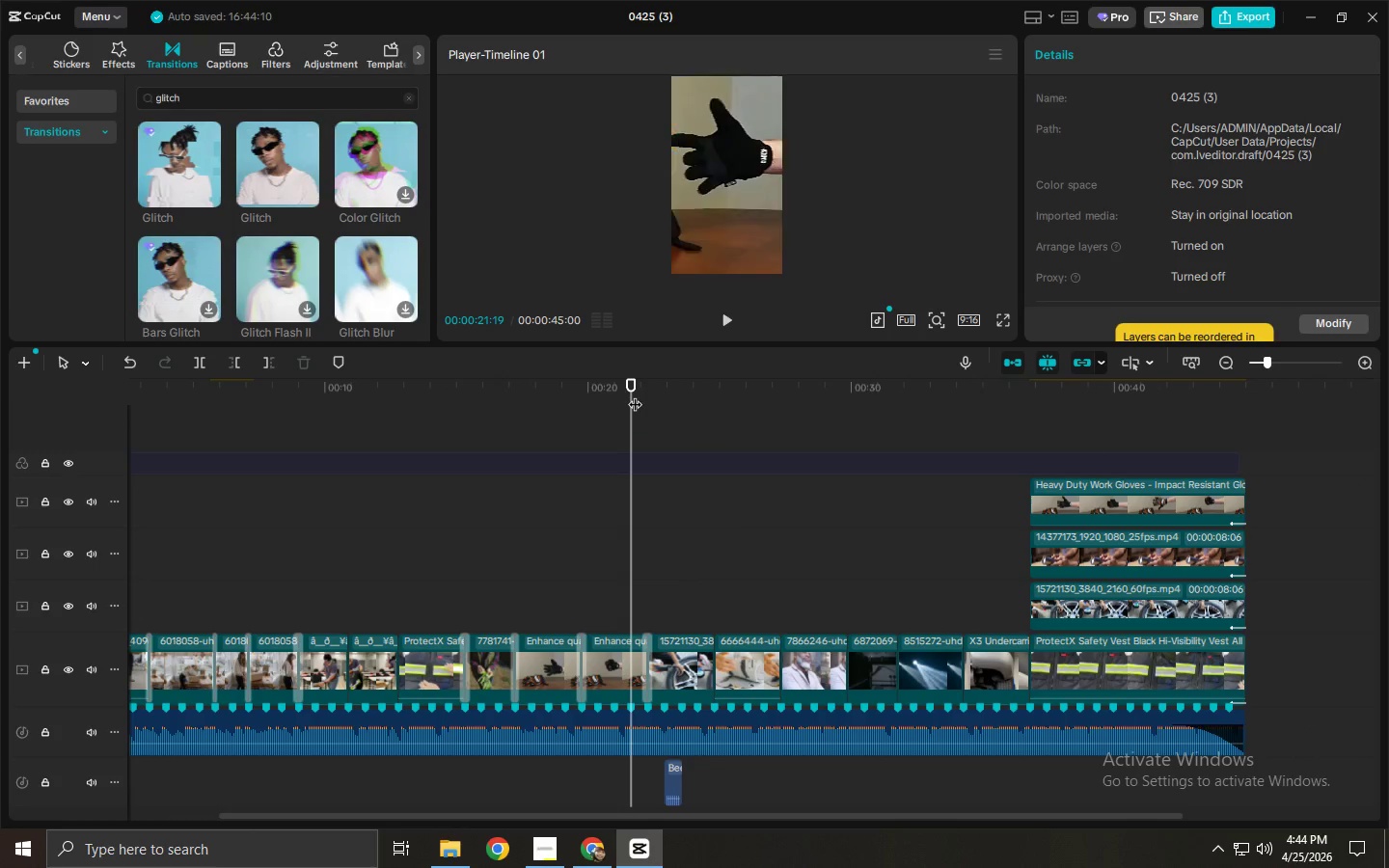 
key(Space)
 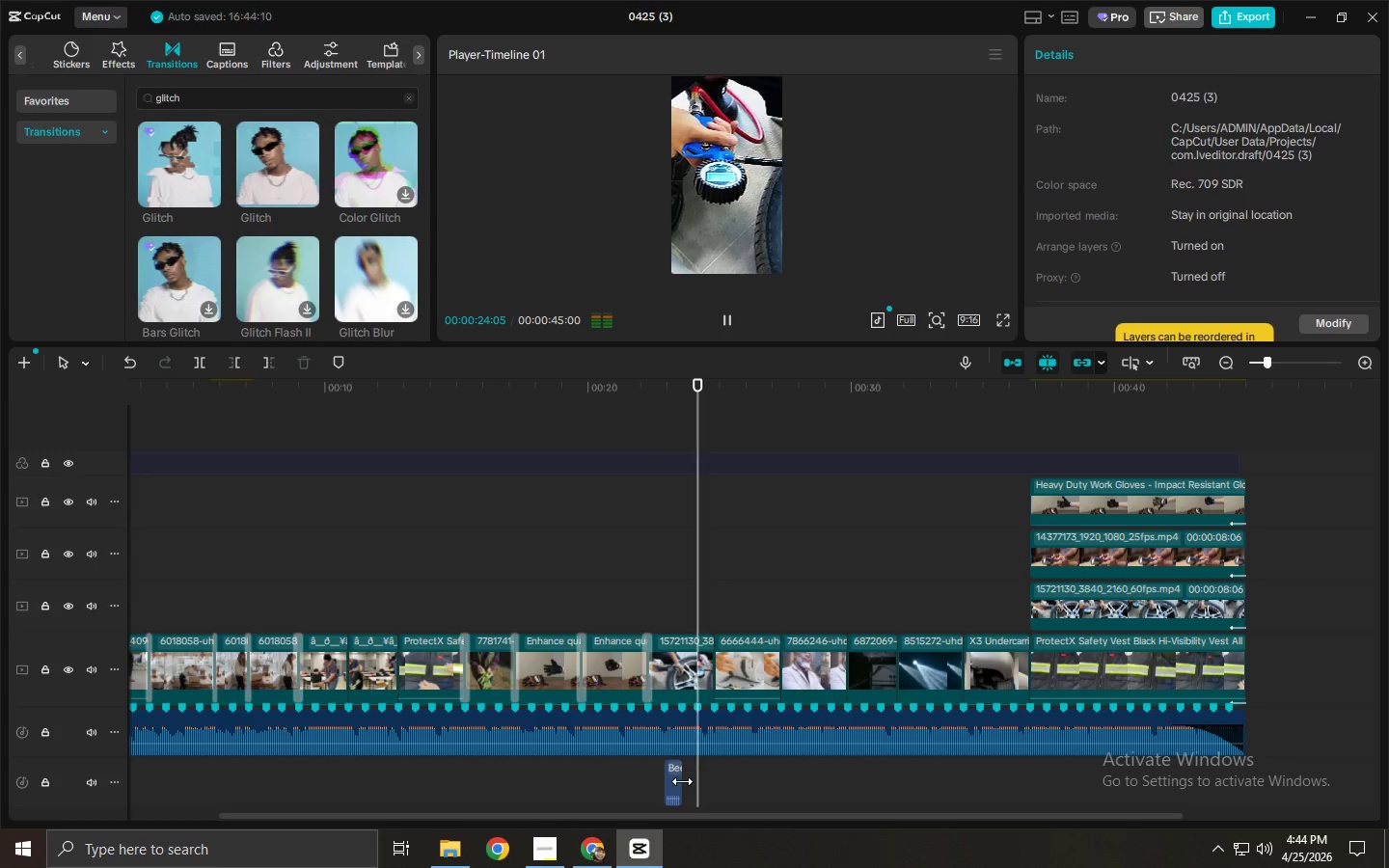 
key(Space)
 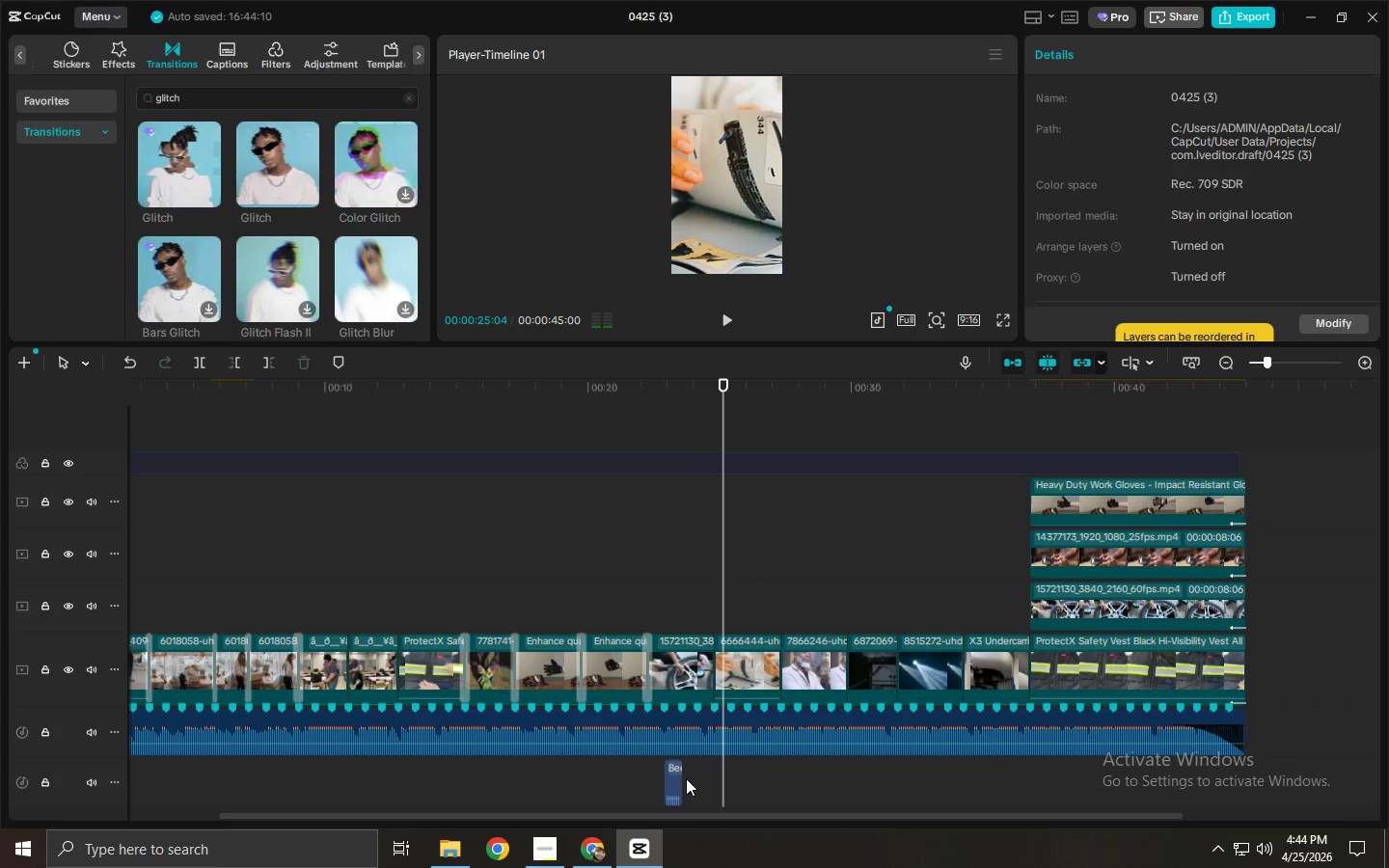 
left_click([683, 778])
 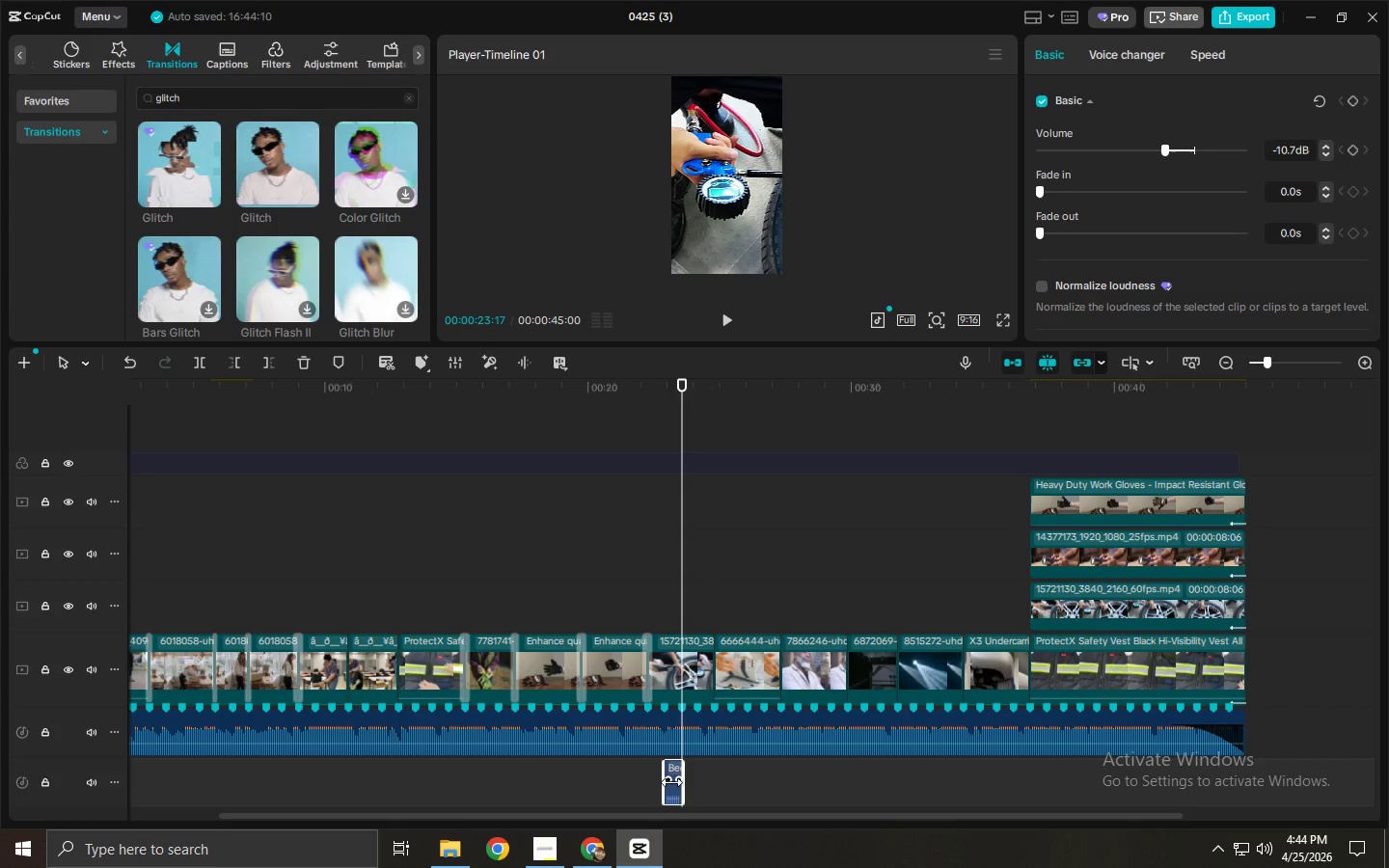 
key(Delete)
 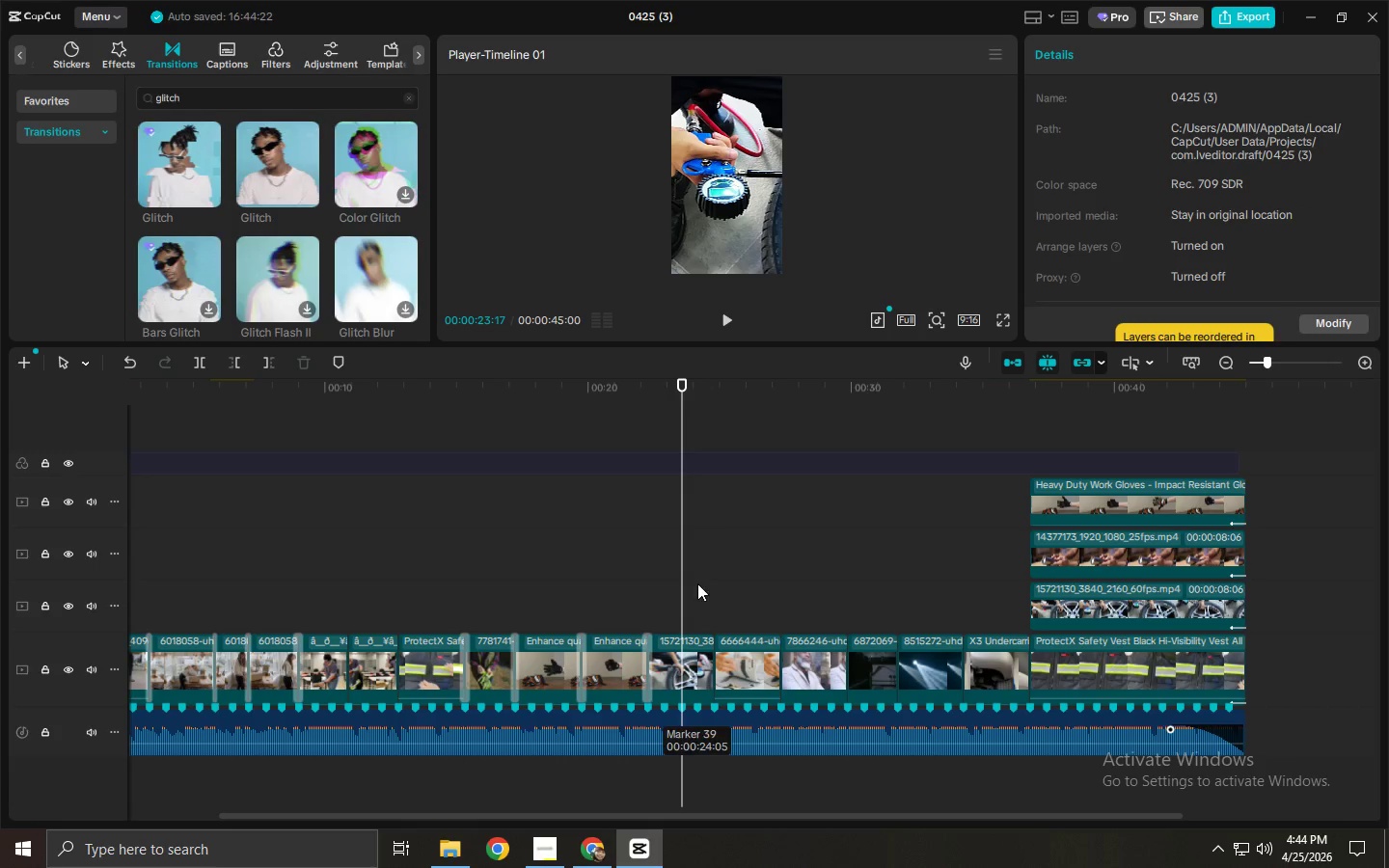 
key(Space)
 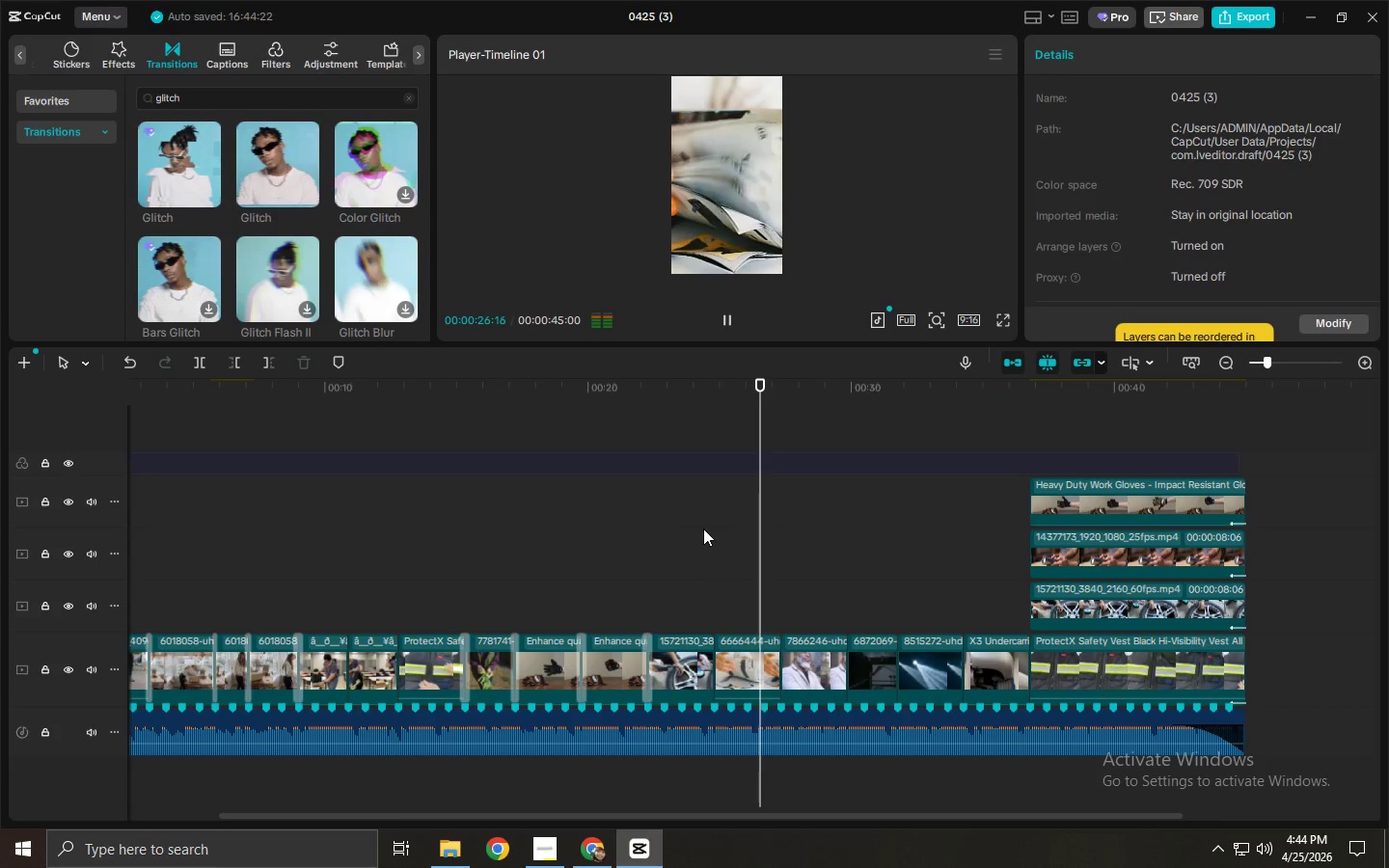 
left_click_drag(start_coordinate=[860, 816], to_coordinate=[943, 816])
 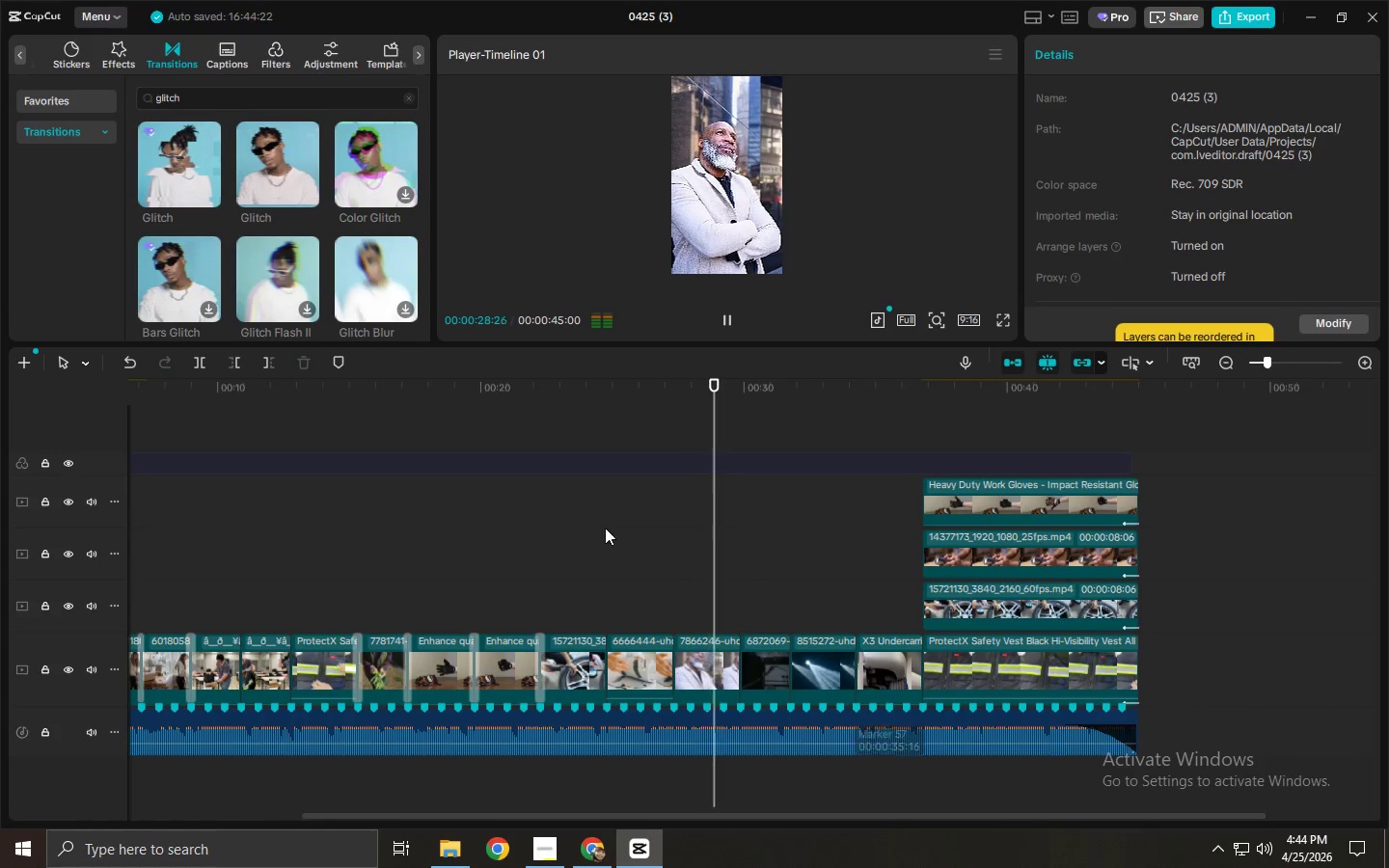 
key(Space)
 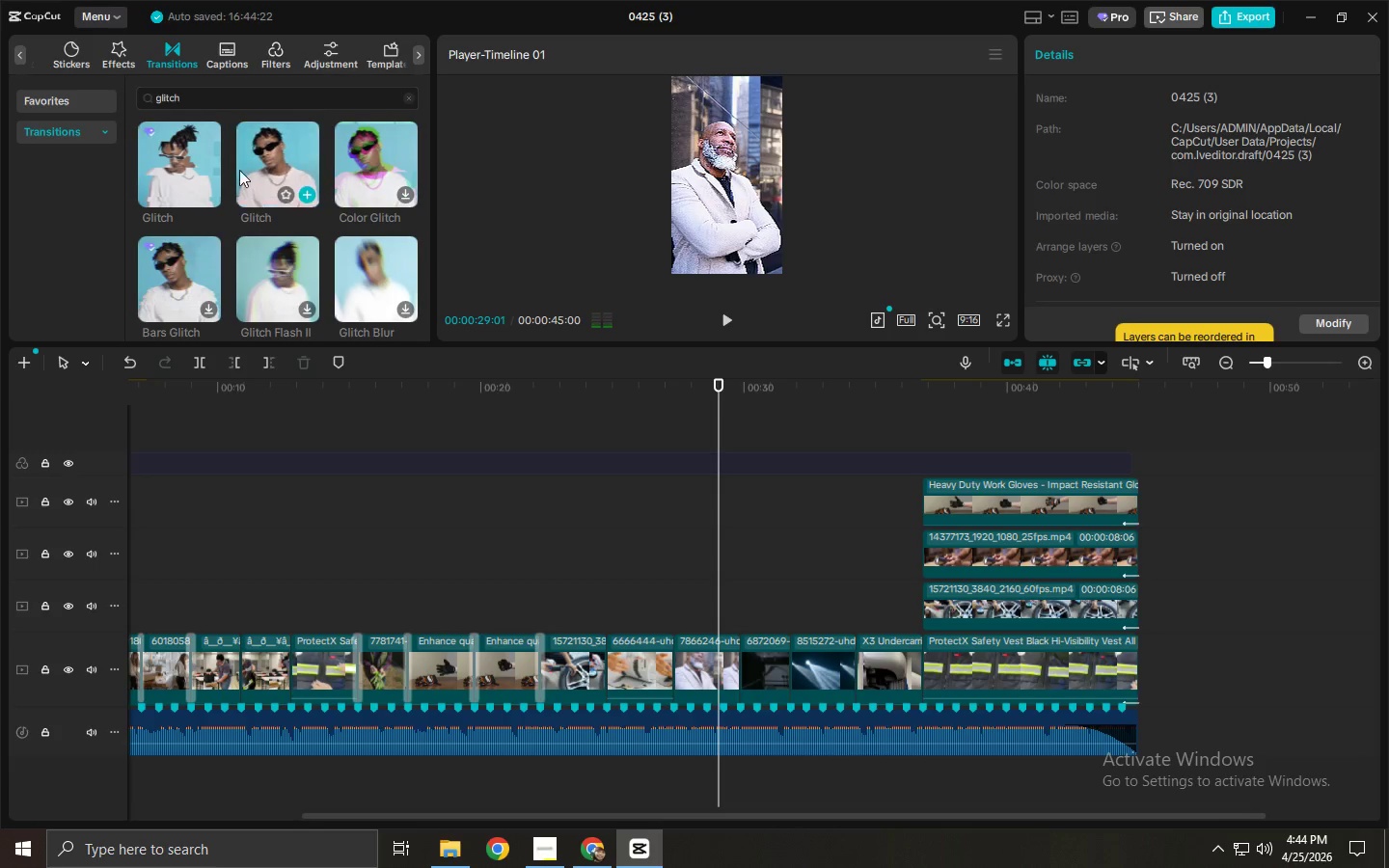 
left_click_drag(start_coordinate=[261, 154], to_coordinate=[786, 661])
 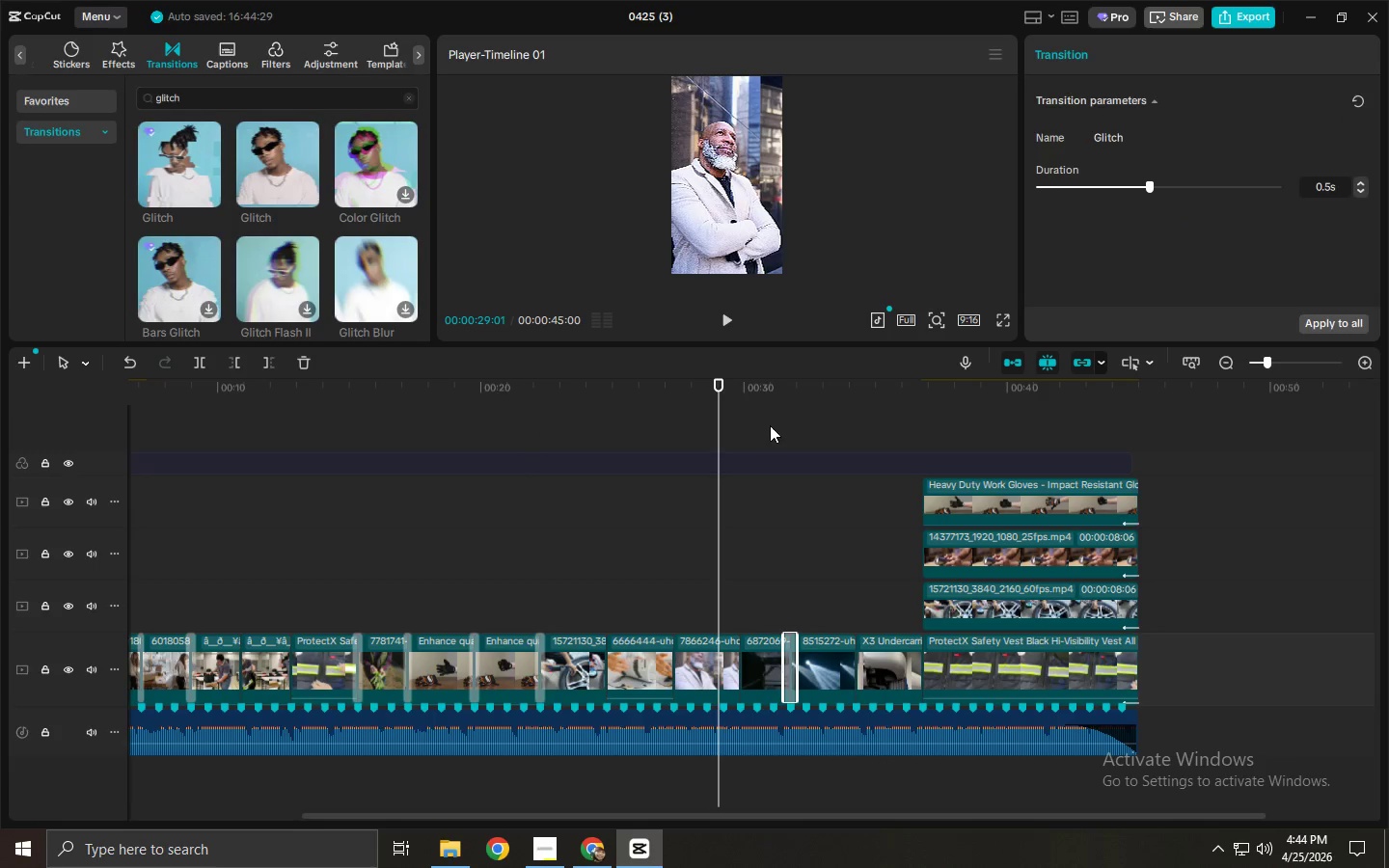 
left_click([761, 412])
 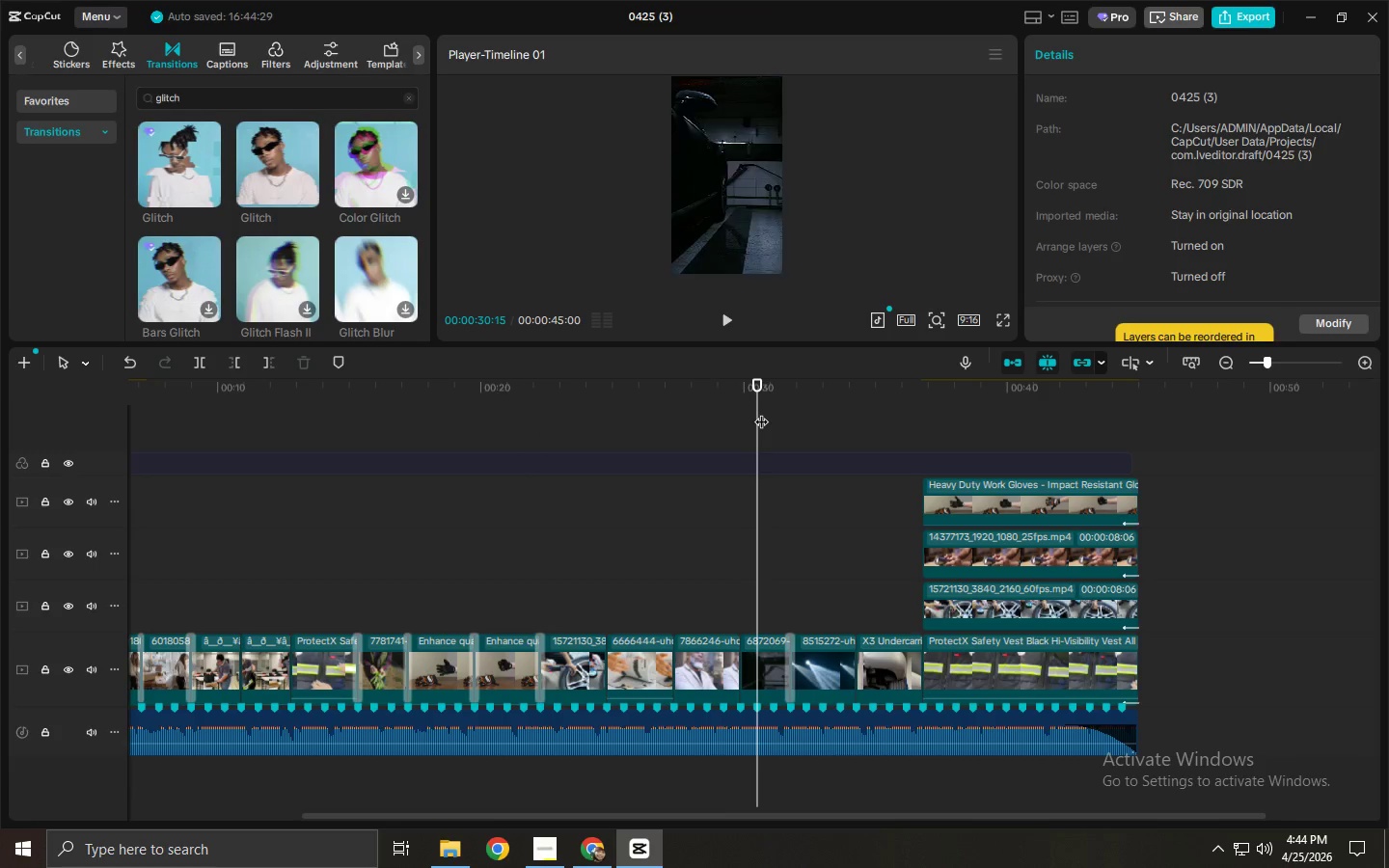 
key(Space)
 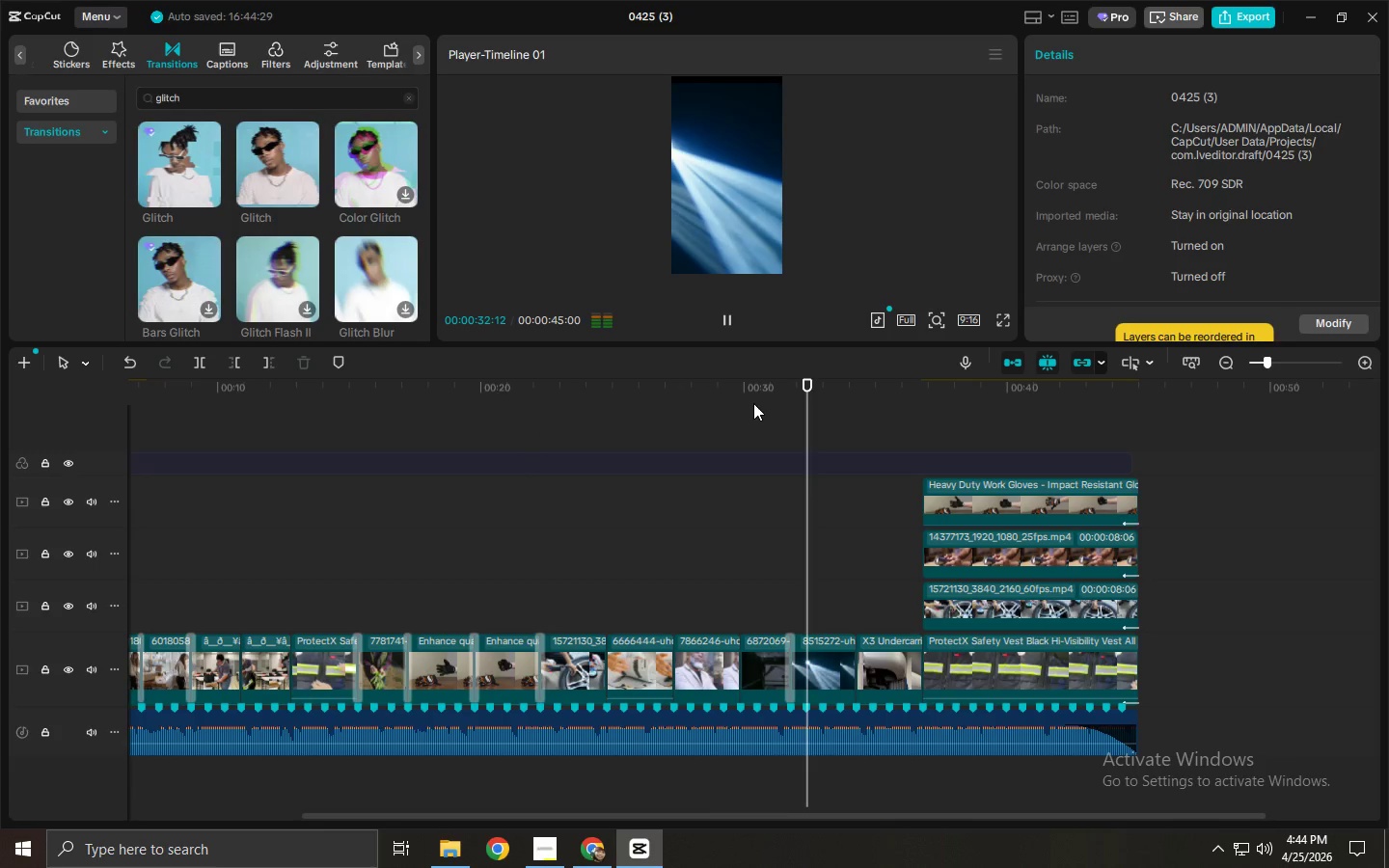 
key(Space)
 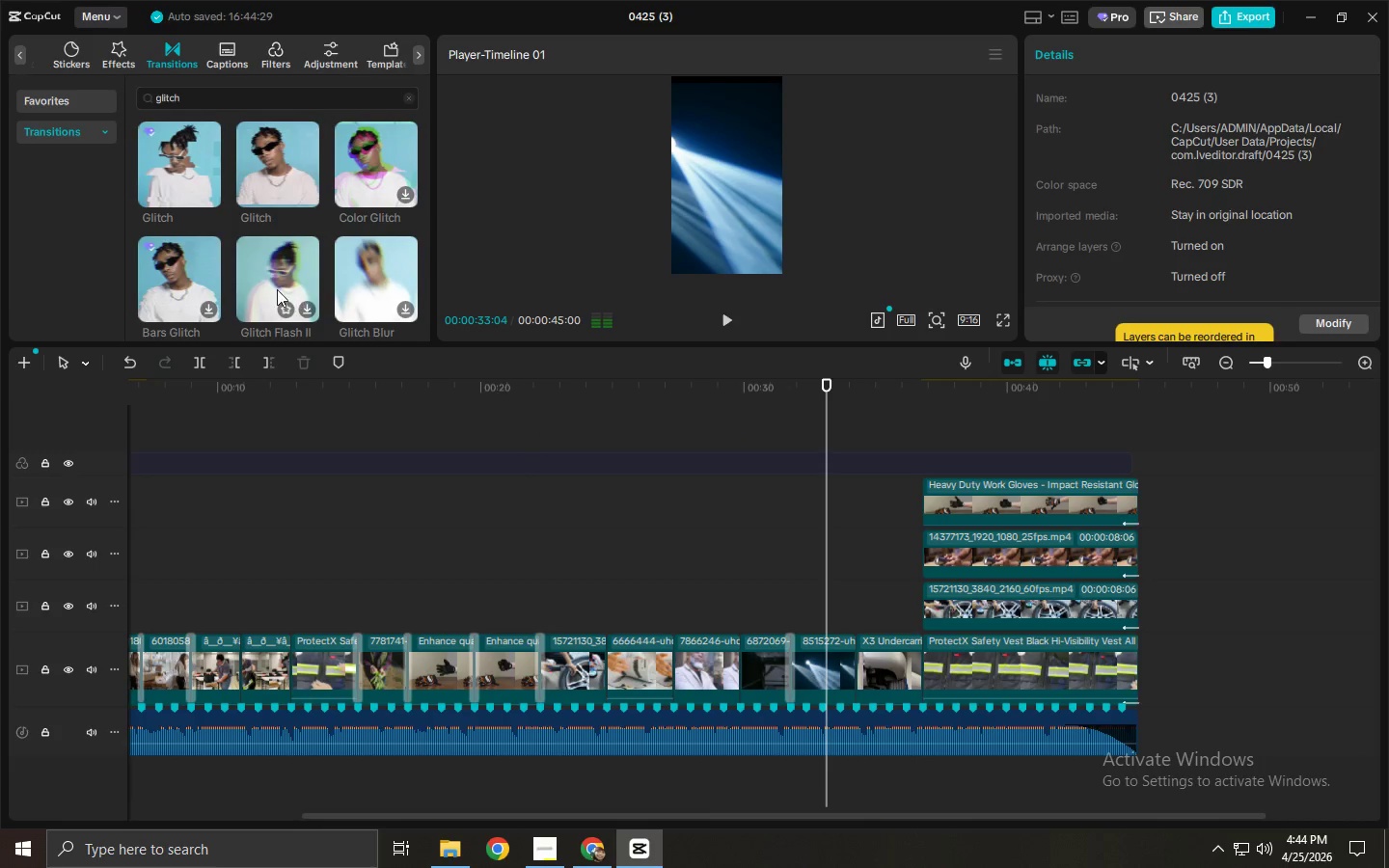 
key(Space)
 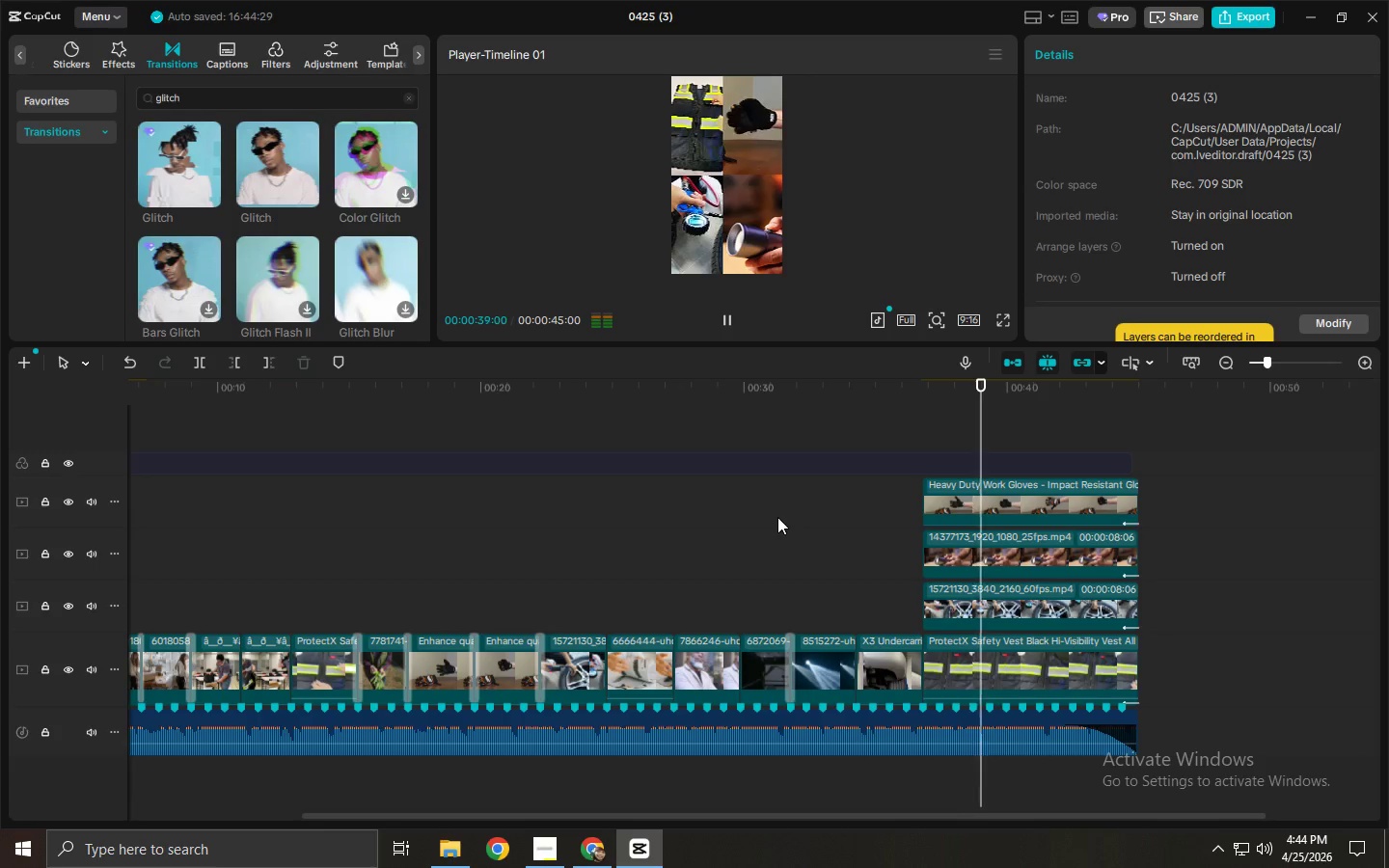 
wait(10.92)
 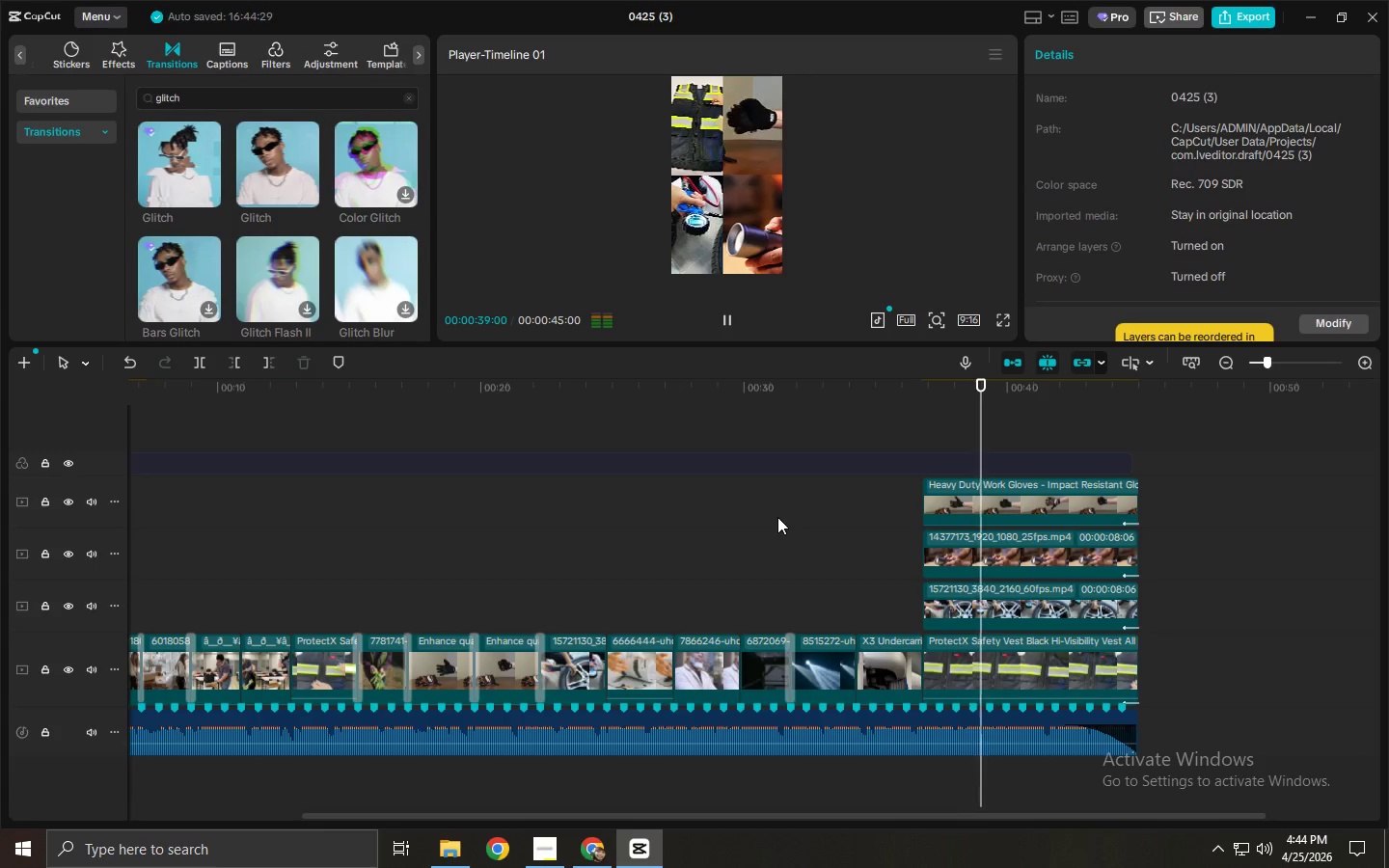 
left_click([1265, 855])
 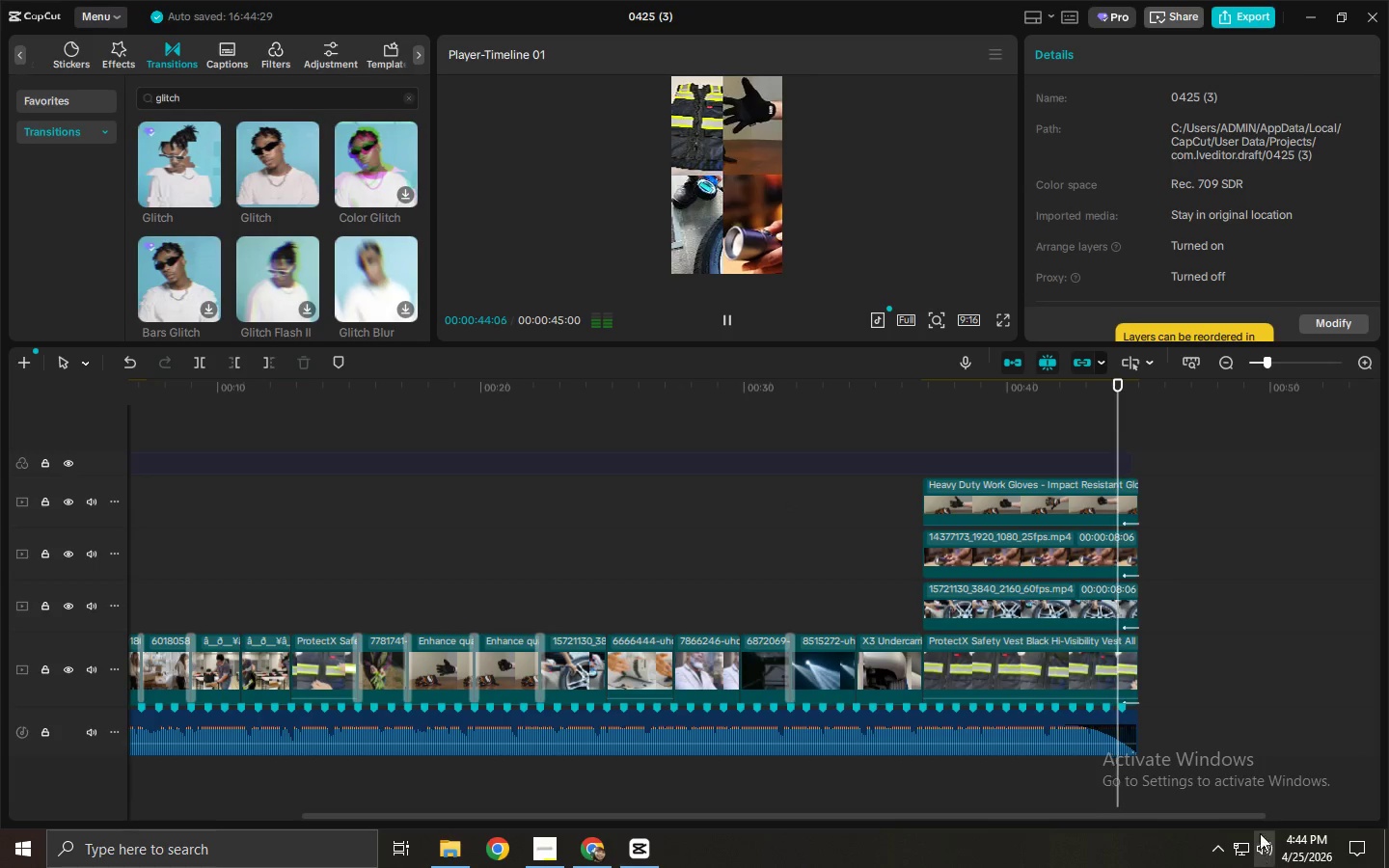 
mouse_move([1197, 796])
 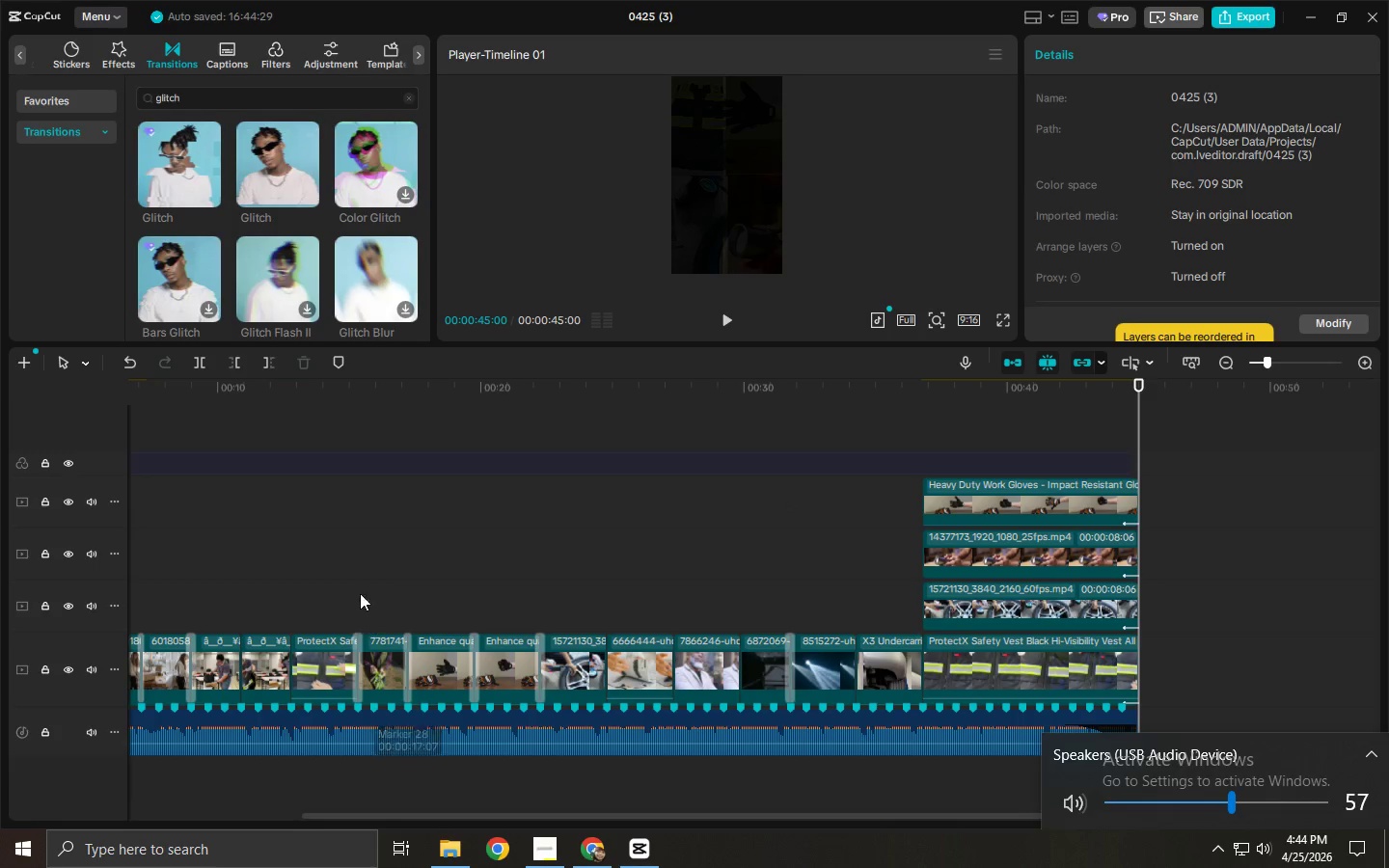 
left_click_drag(start_coordinate=[350, 561], to_coordinate=[352, 554])
 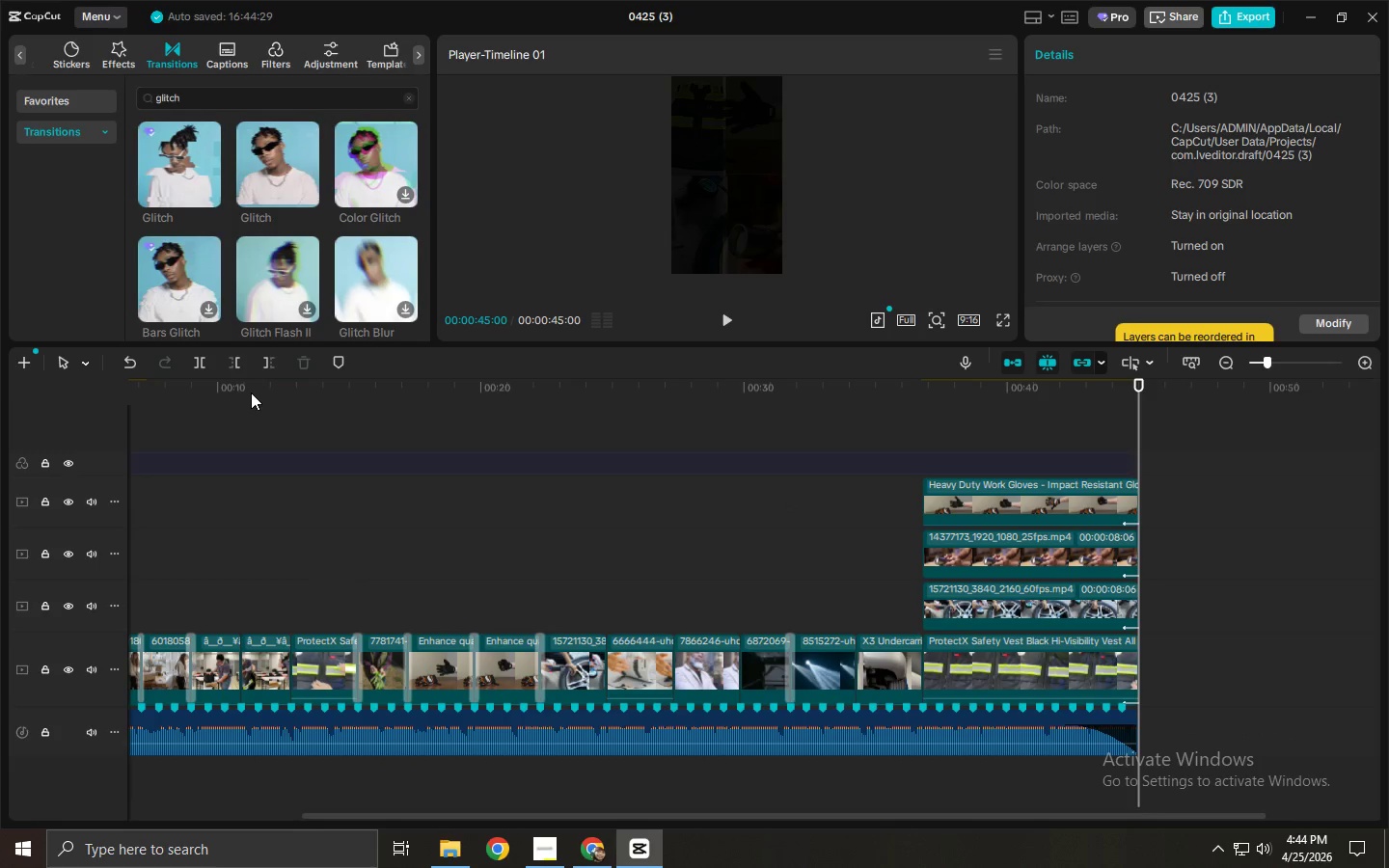 
left_click_drag(start_coordinate=[251, 393], to_coordinate=[0, 414])
 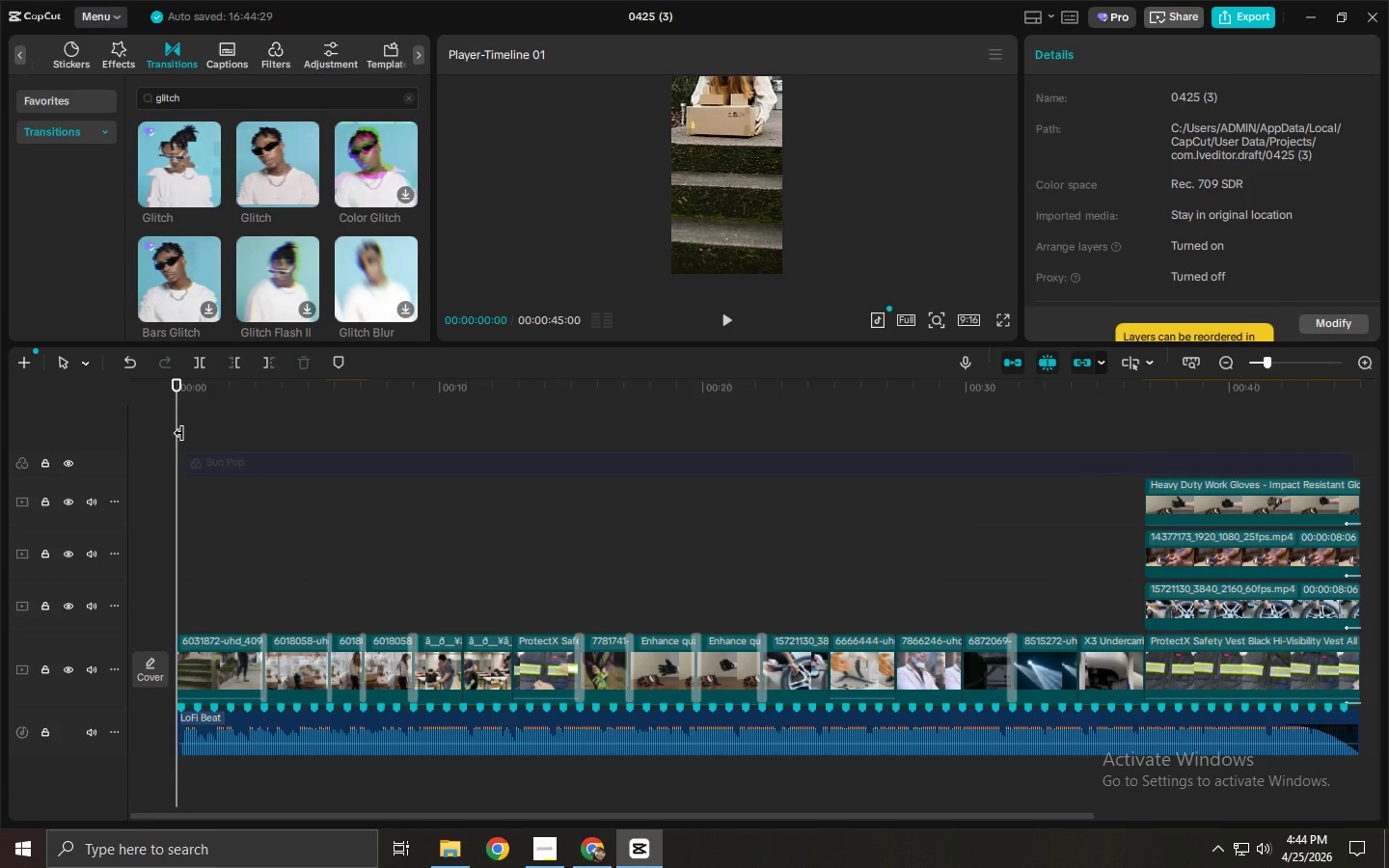 
key(Space)
 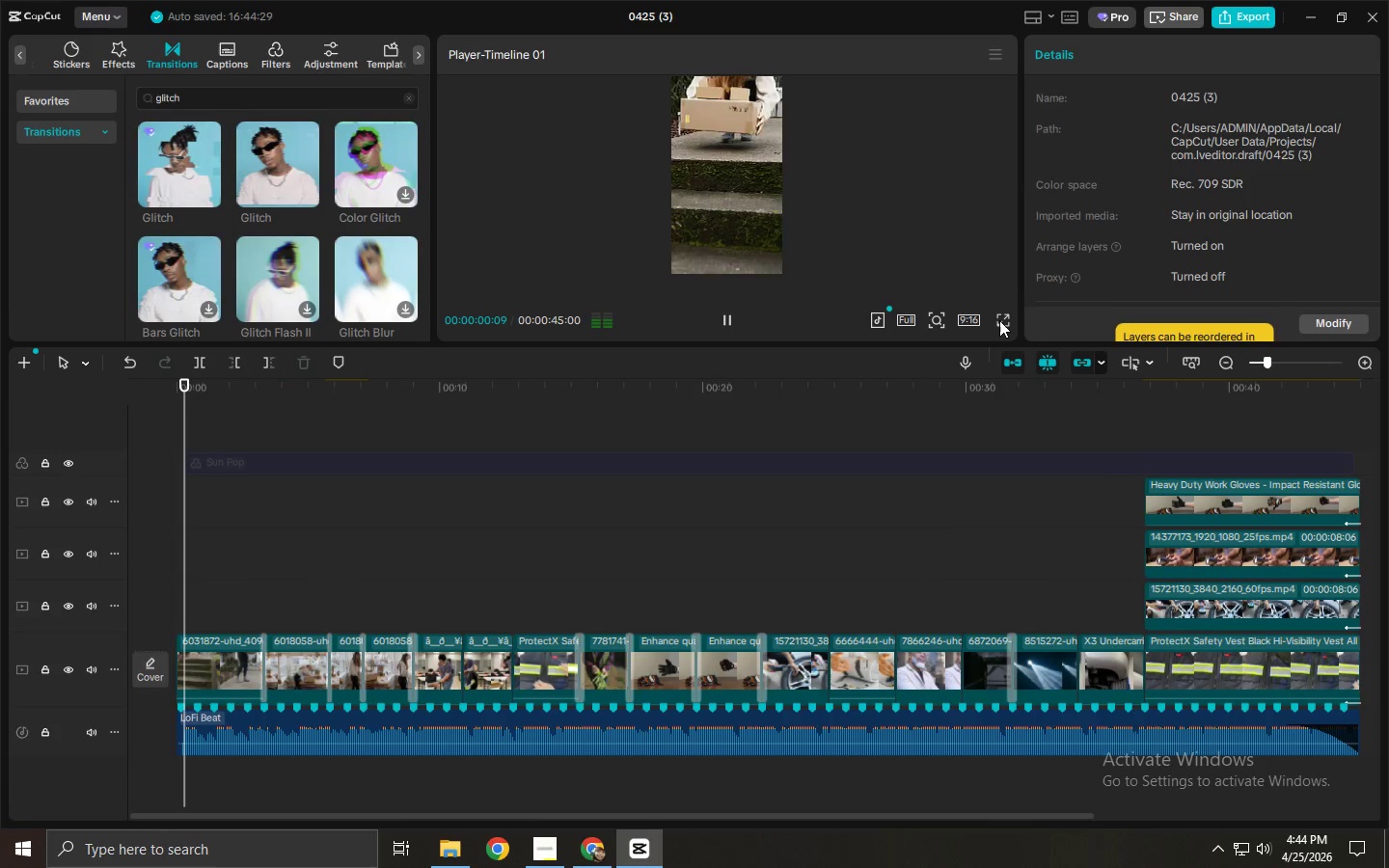 
left_click([1003, 320])
 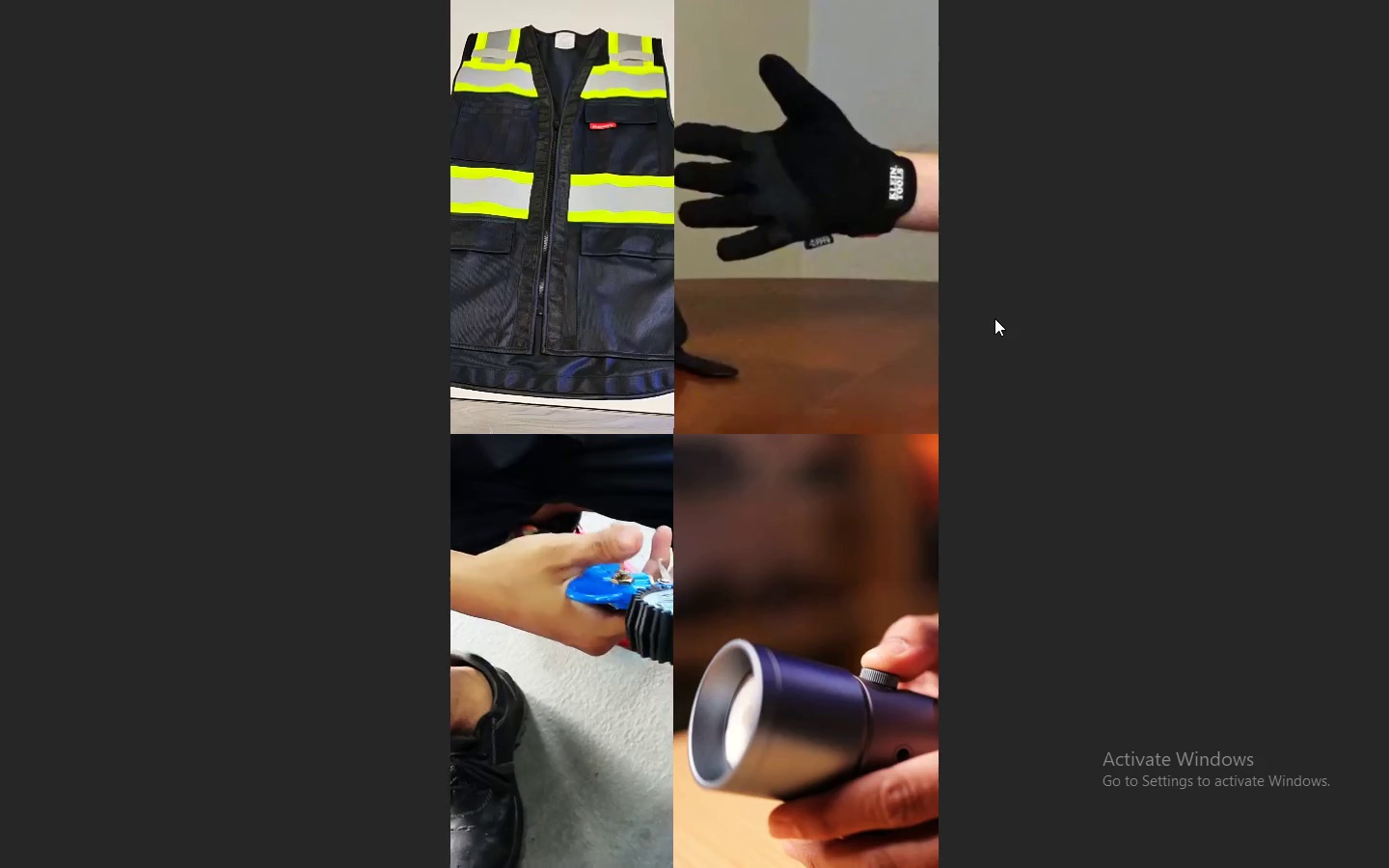 
wait(41.92)
 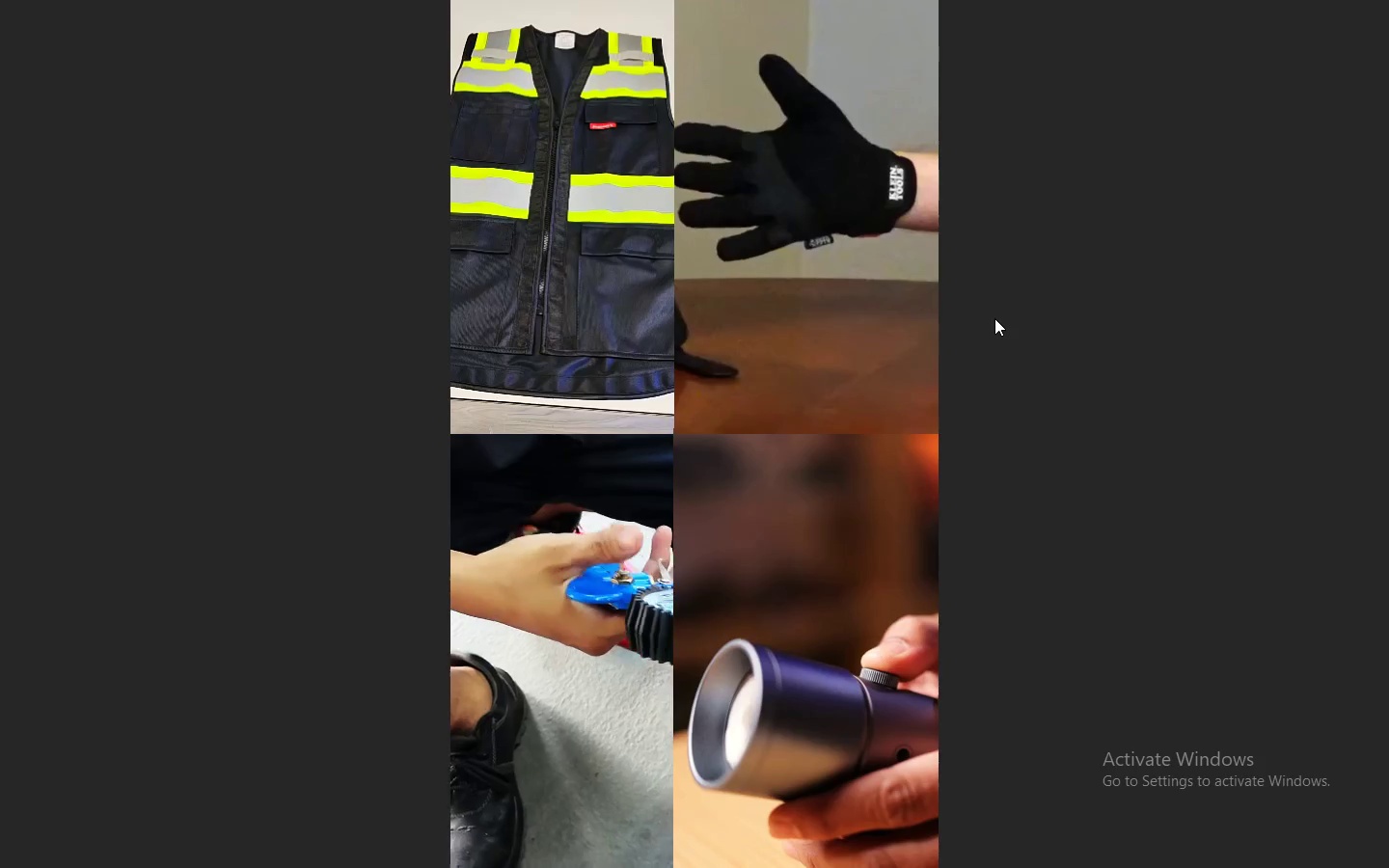 
key(Escape)
 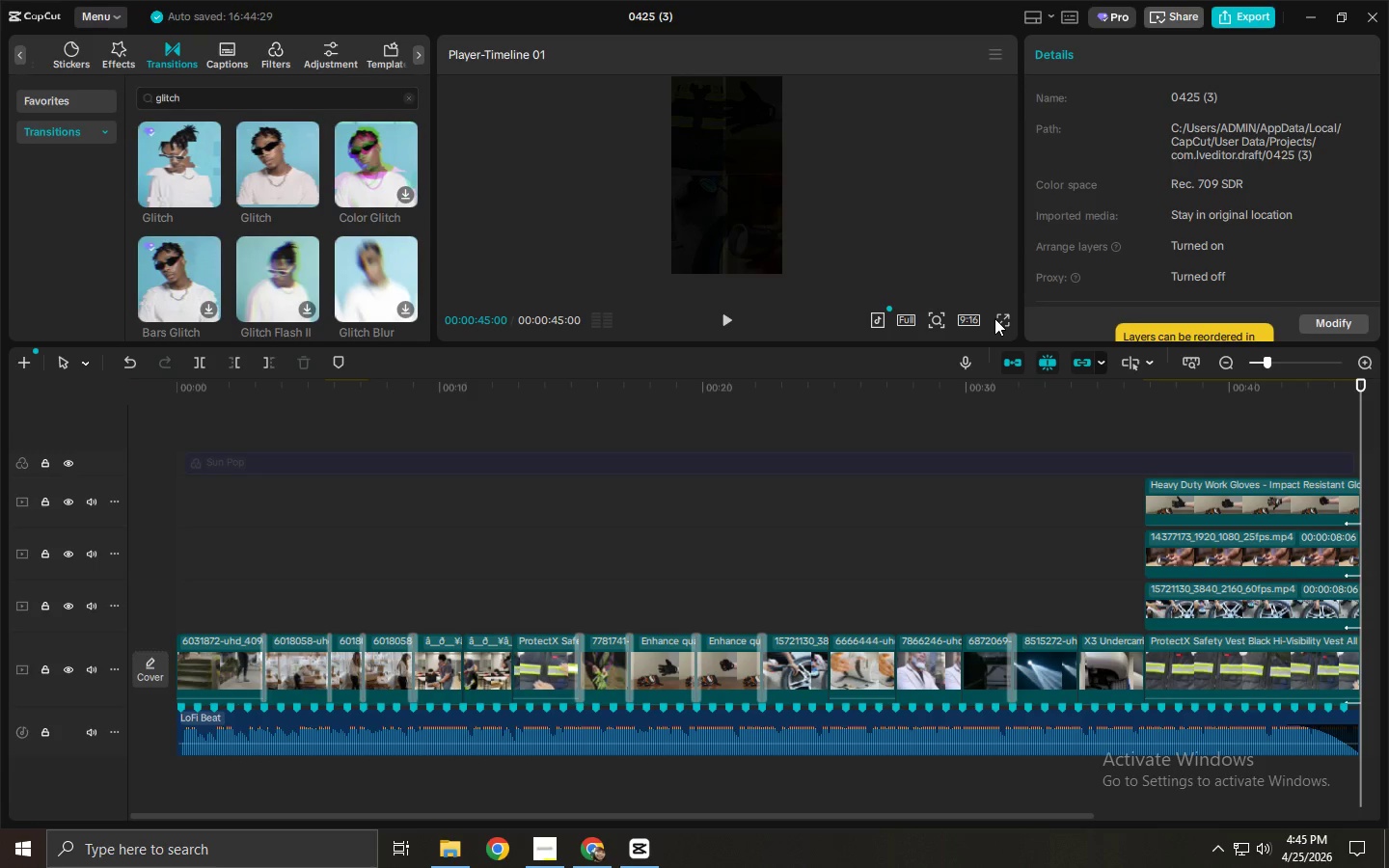 
wait(7.28)
 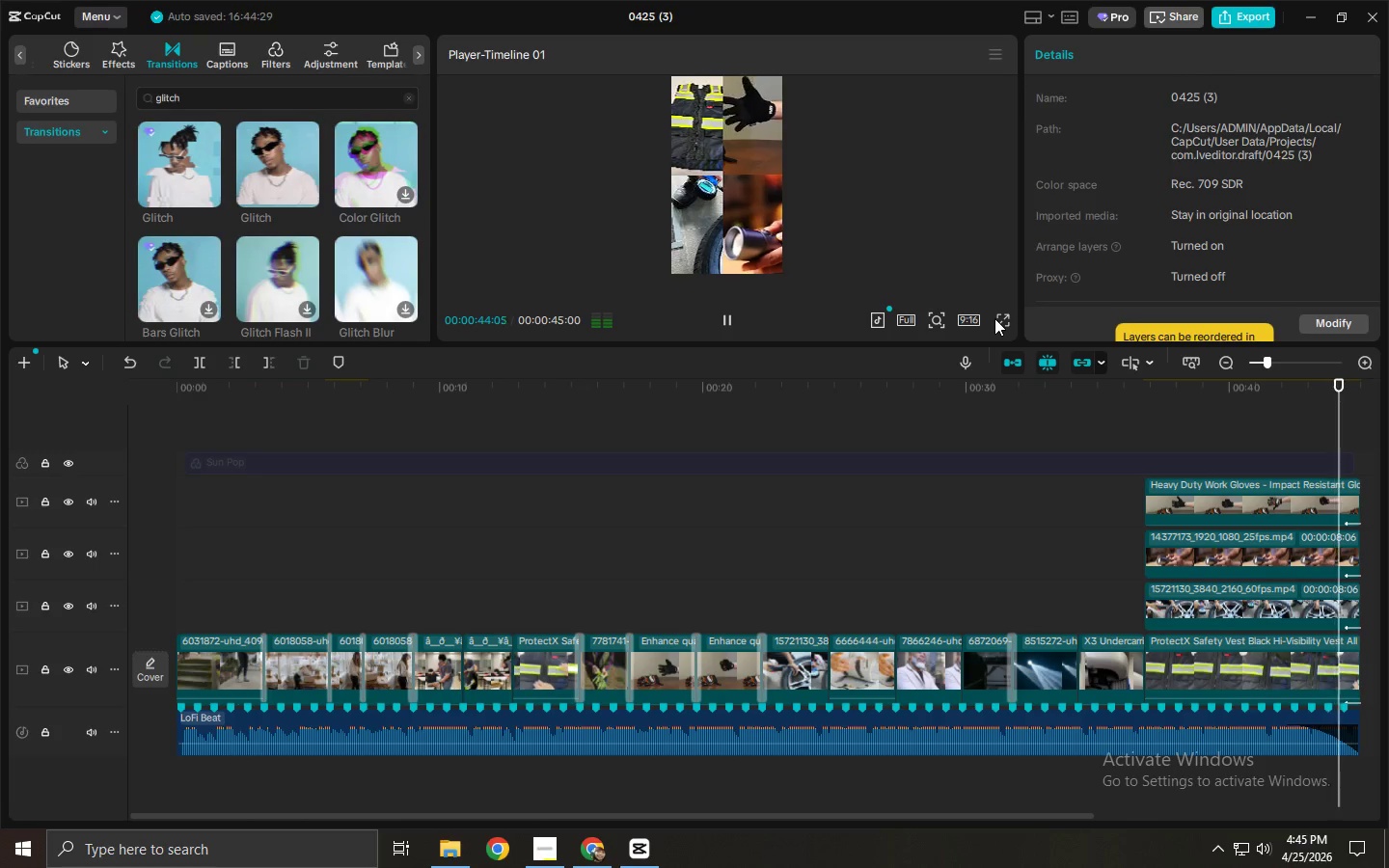 
left_click([77, 53])
 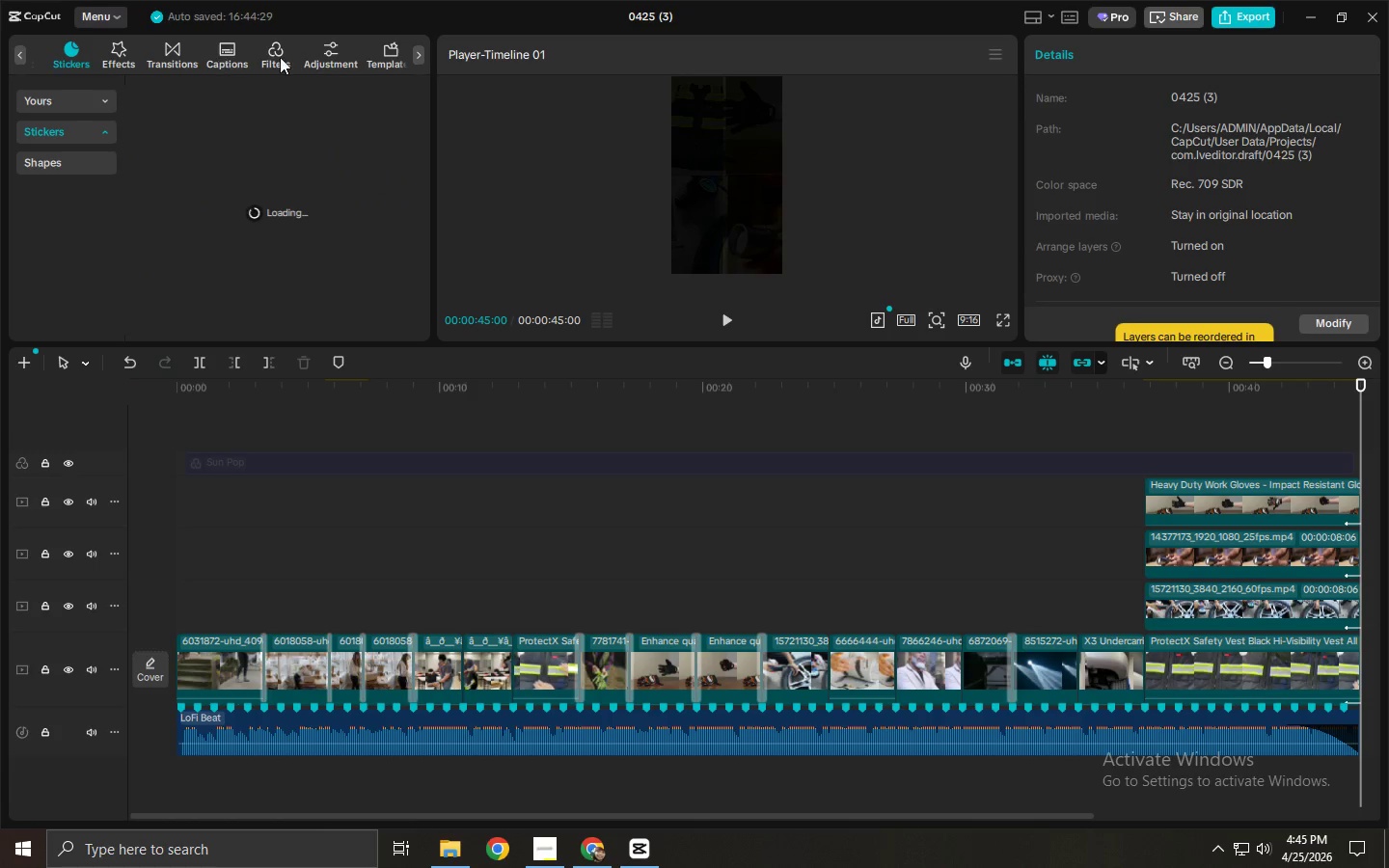 
left_click([297, 51])
 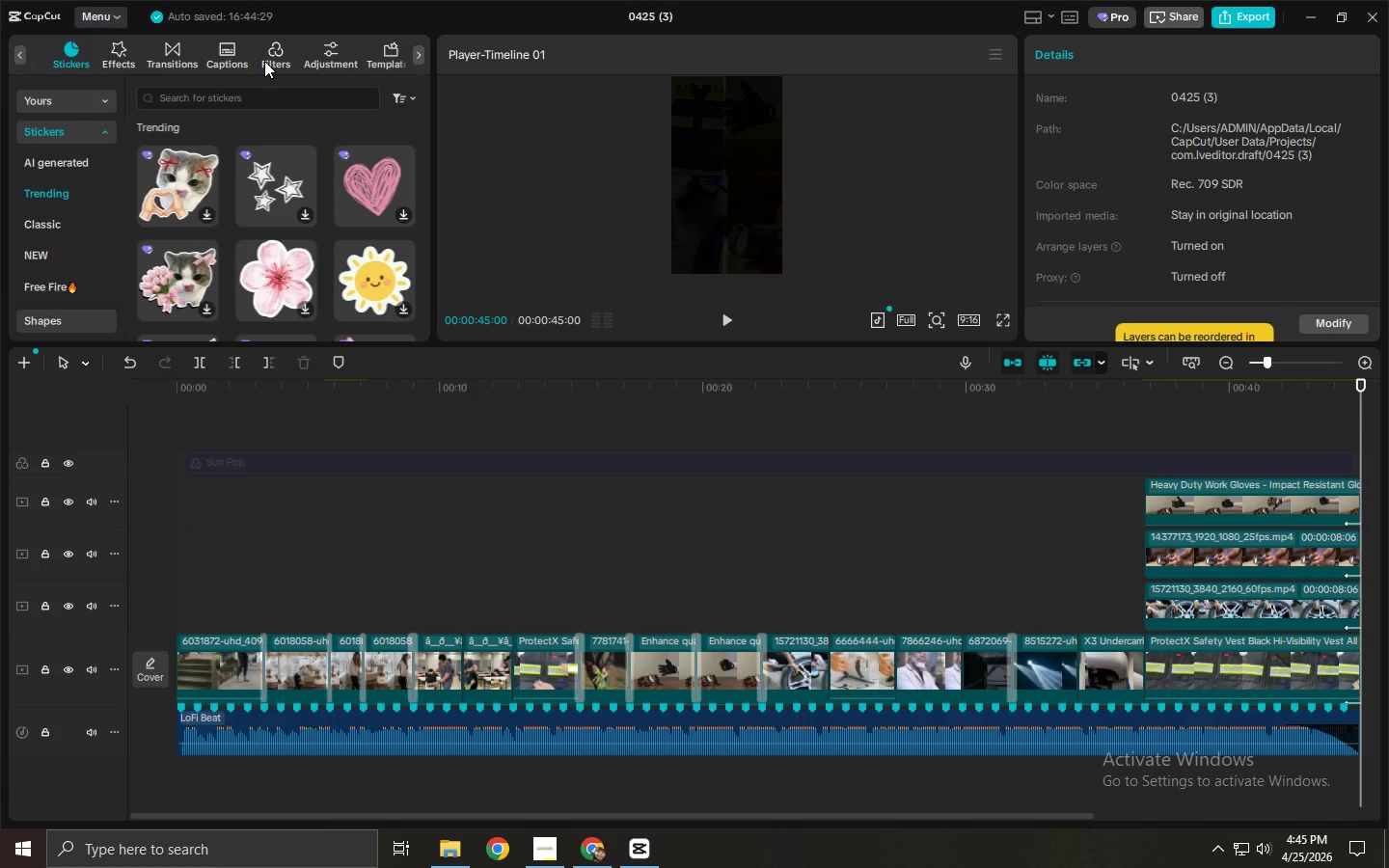 
left_click([132, 55])
 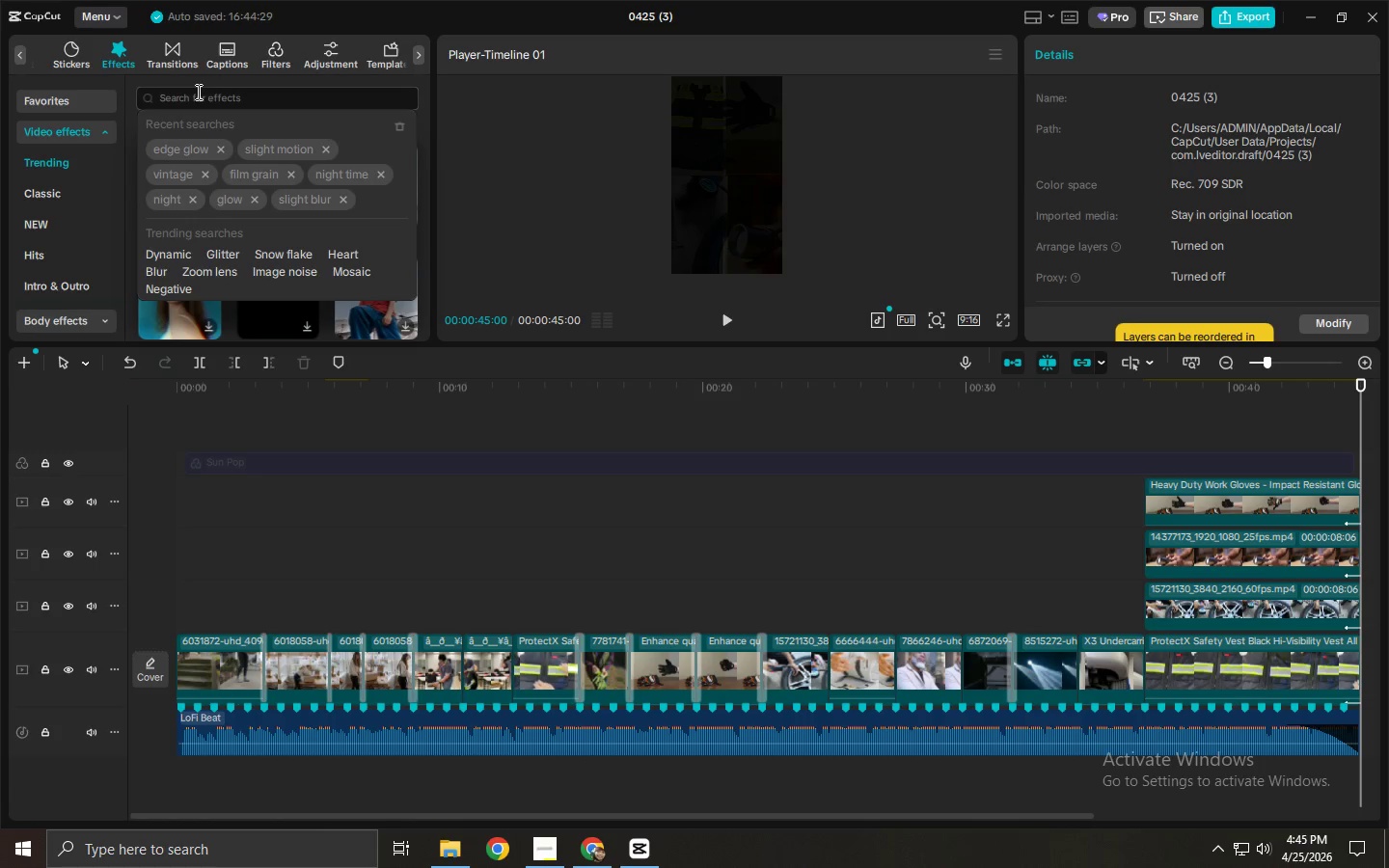 
type(blom)
key(Backspace)
key(Backspace)
key(Backspace)
key(Backspace)
key(Backspace)
type(light bll)
key(Backspace)
type(oom)
 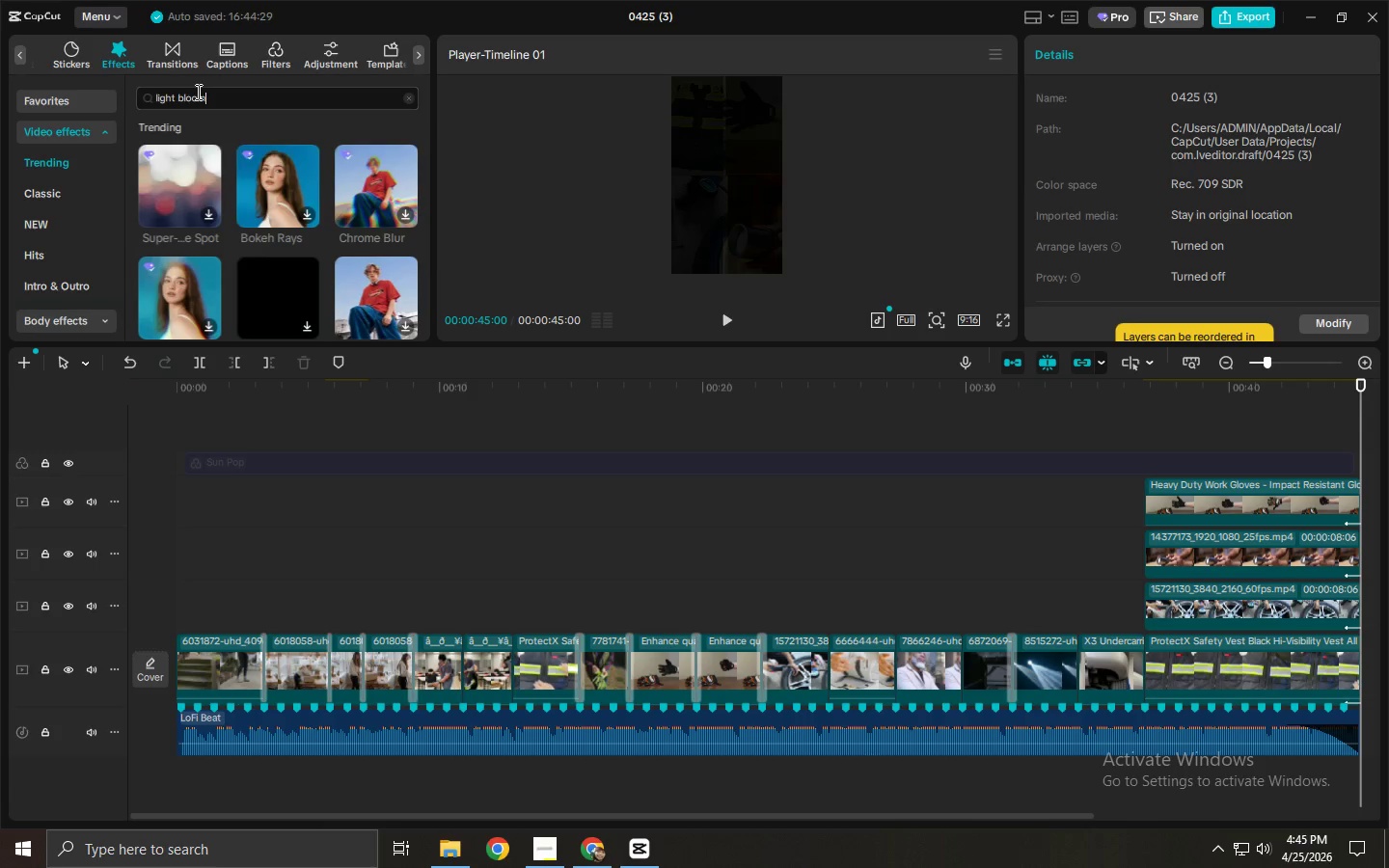 
key(Enter)
 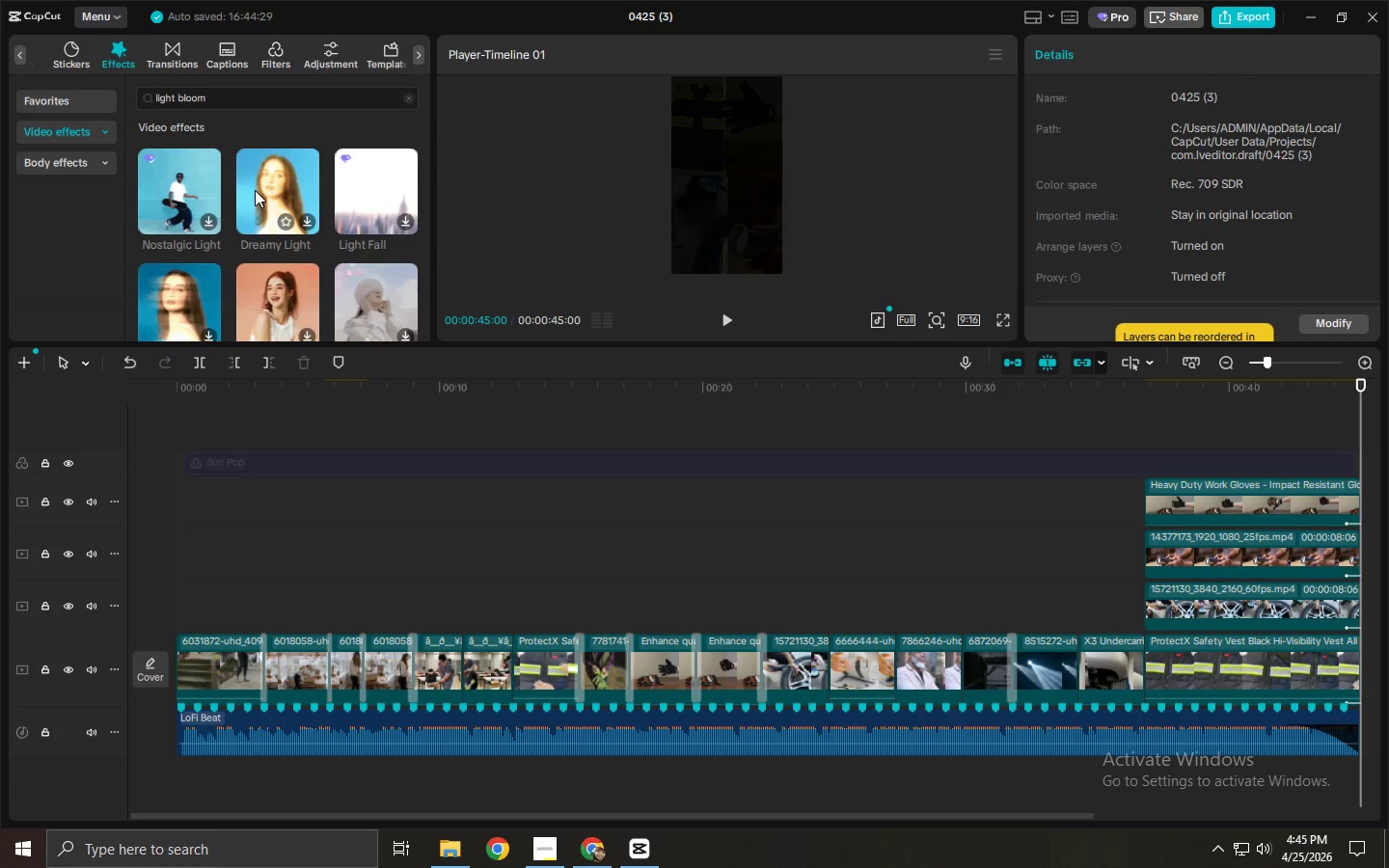 
wait(5.19)
 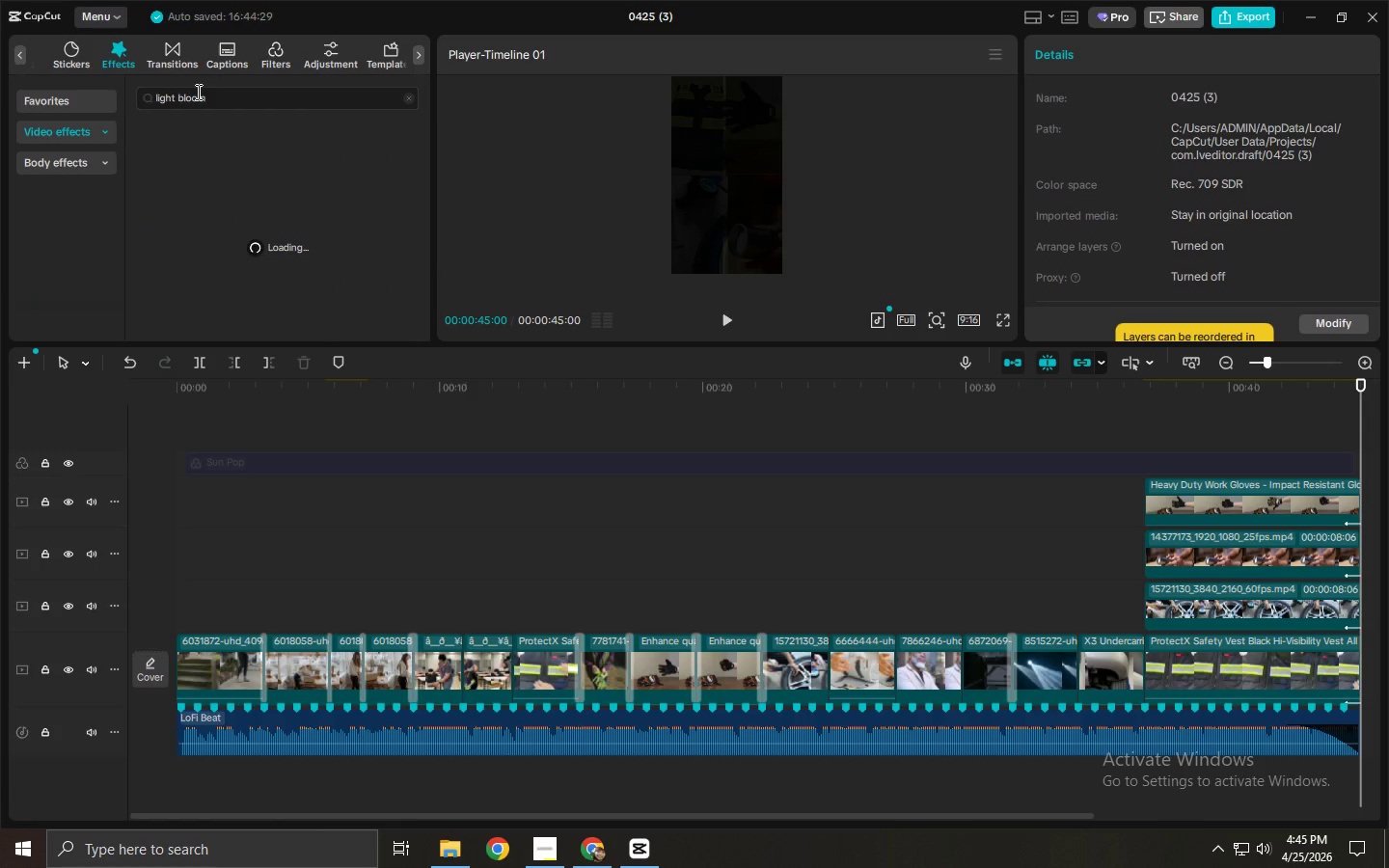 
scroll: coordinate [257, 187], scroll_direction: down, amount: 1.0
 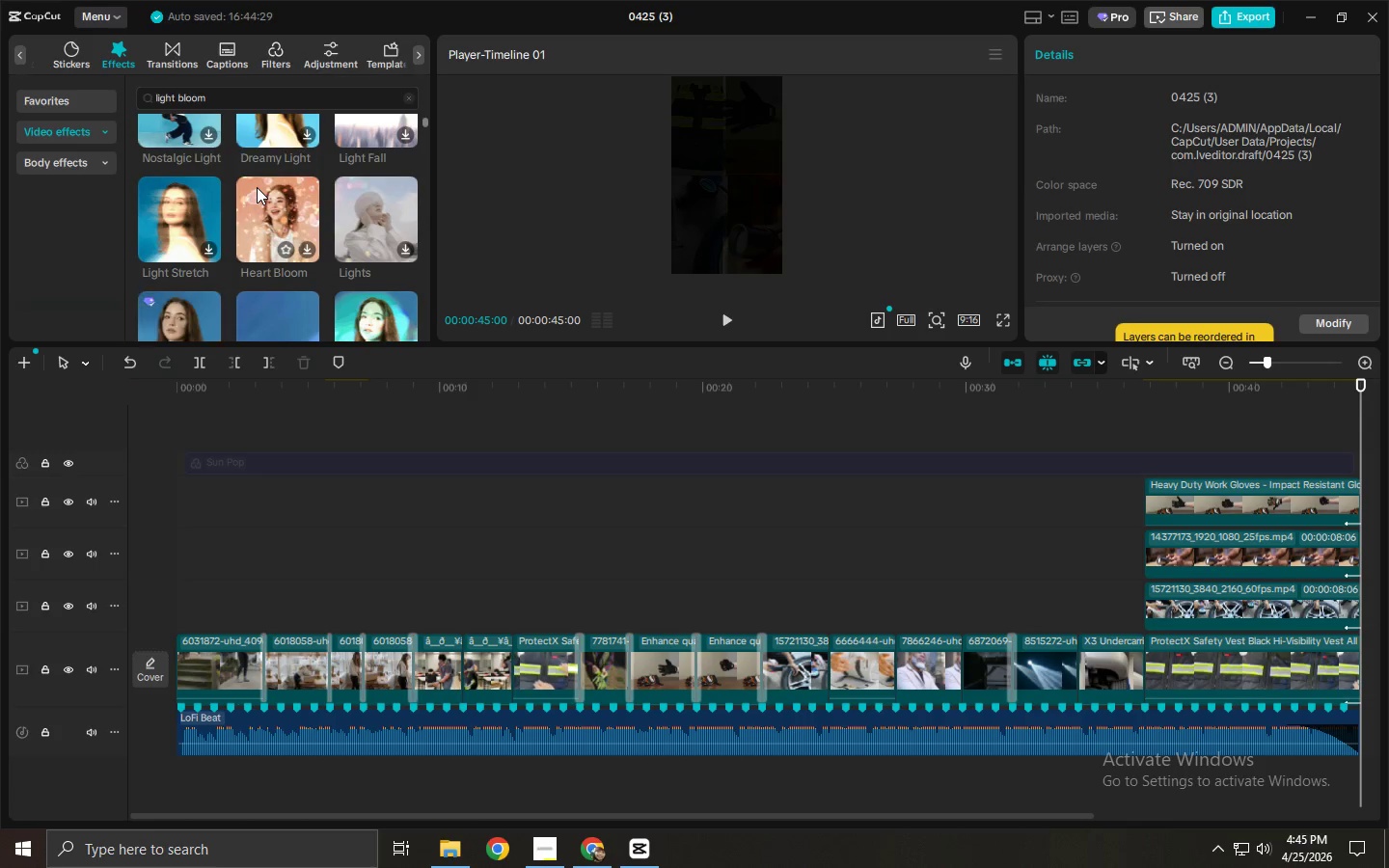 
scroll: coordinate [257, 187], scroll_direction: up, amount: 2.0
 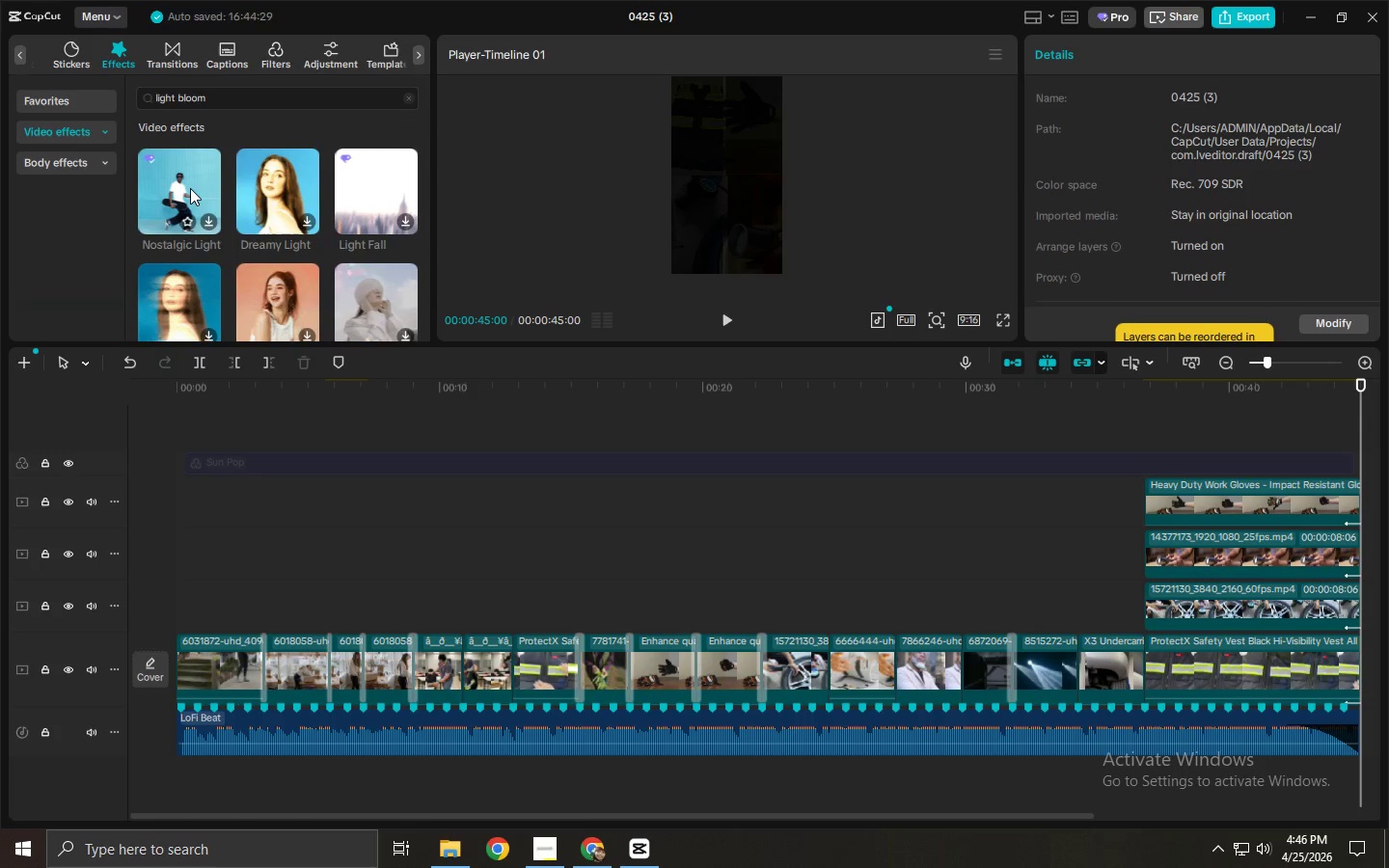 
wait(17.41)
 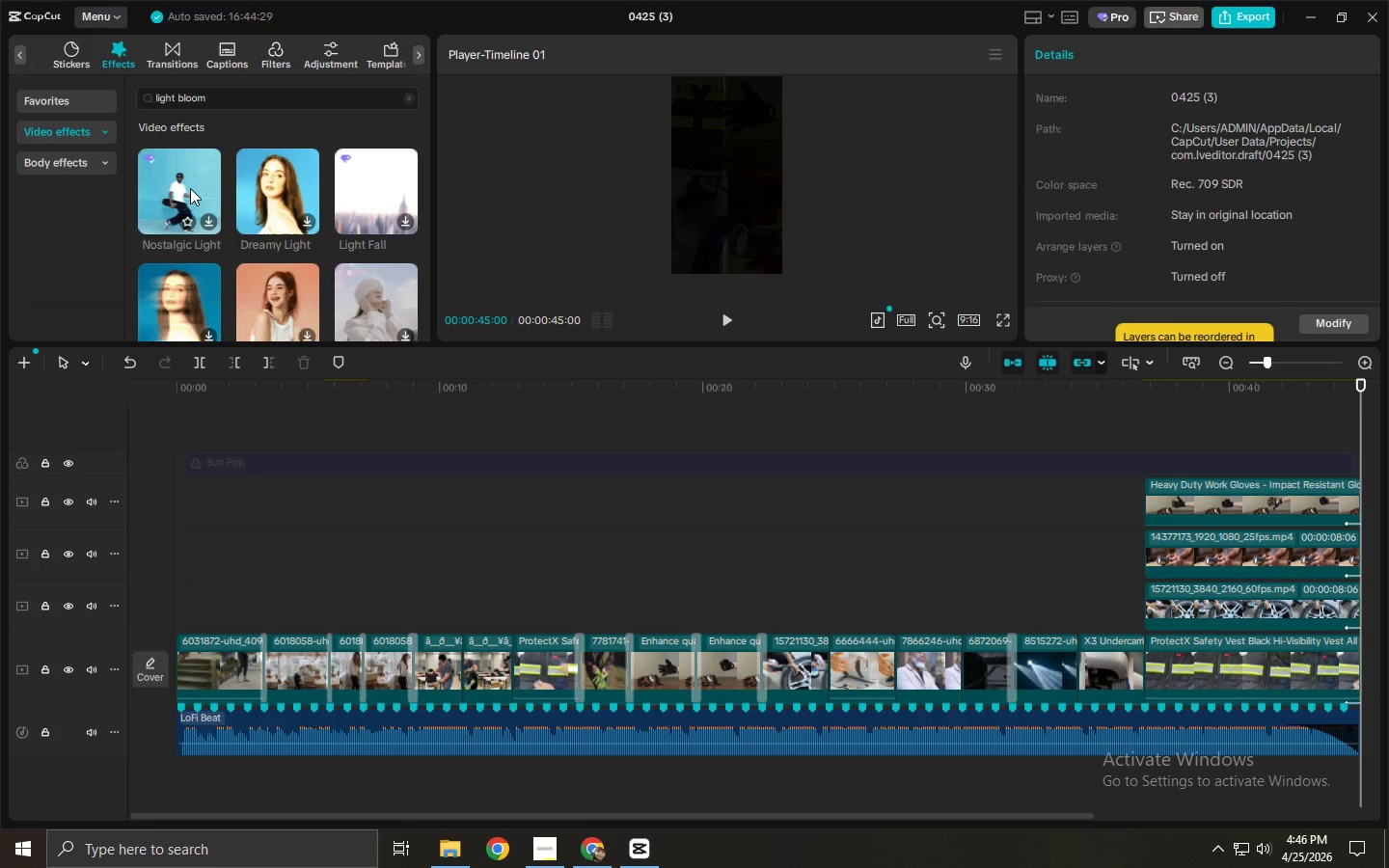 
left_click_drag(start_coordinate=[277, 182], to_coordinate=[964, 610])
 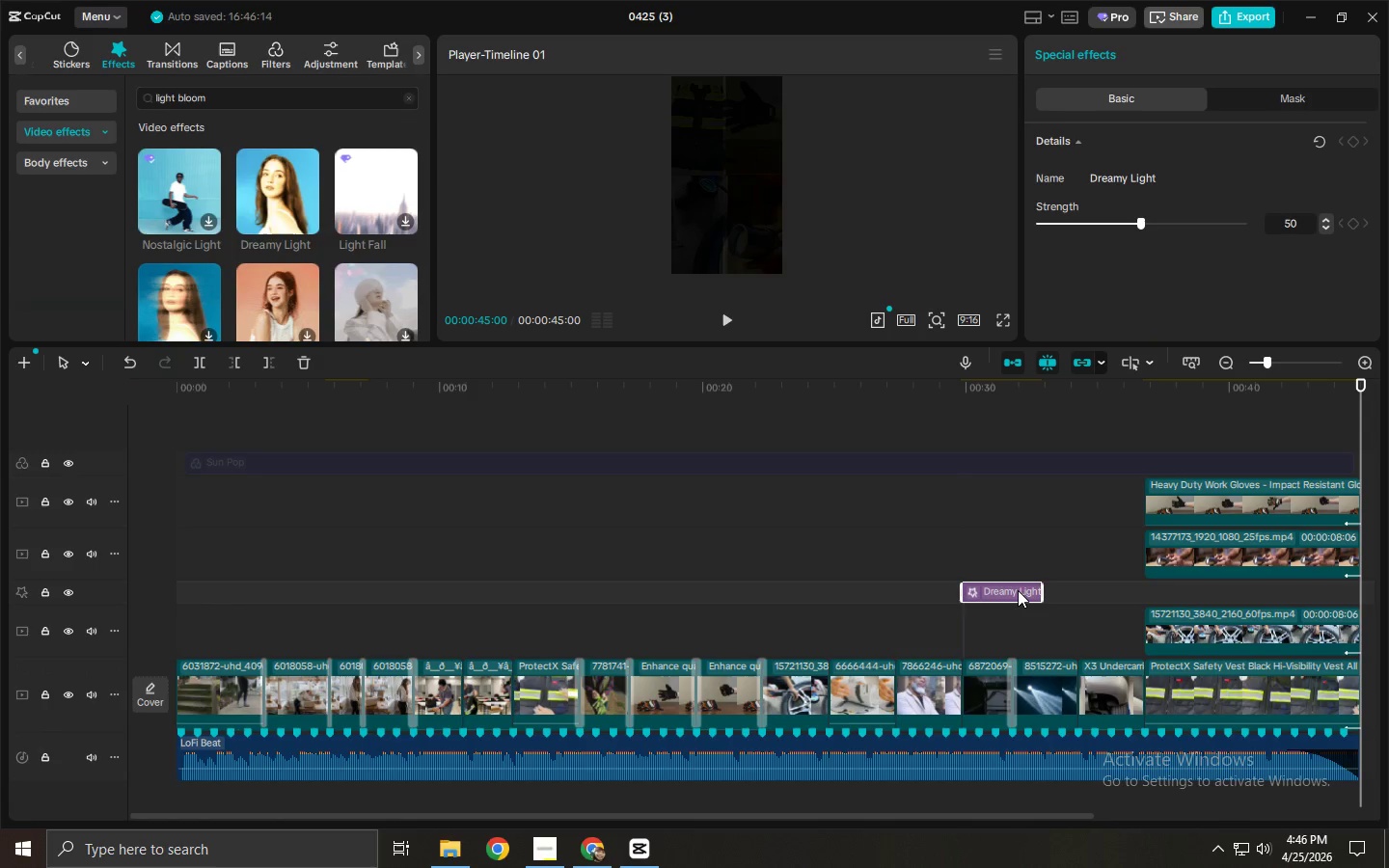 
left_click_drag(start_coordinate=[1018, 590], to_coordinate=[1017, 645])
 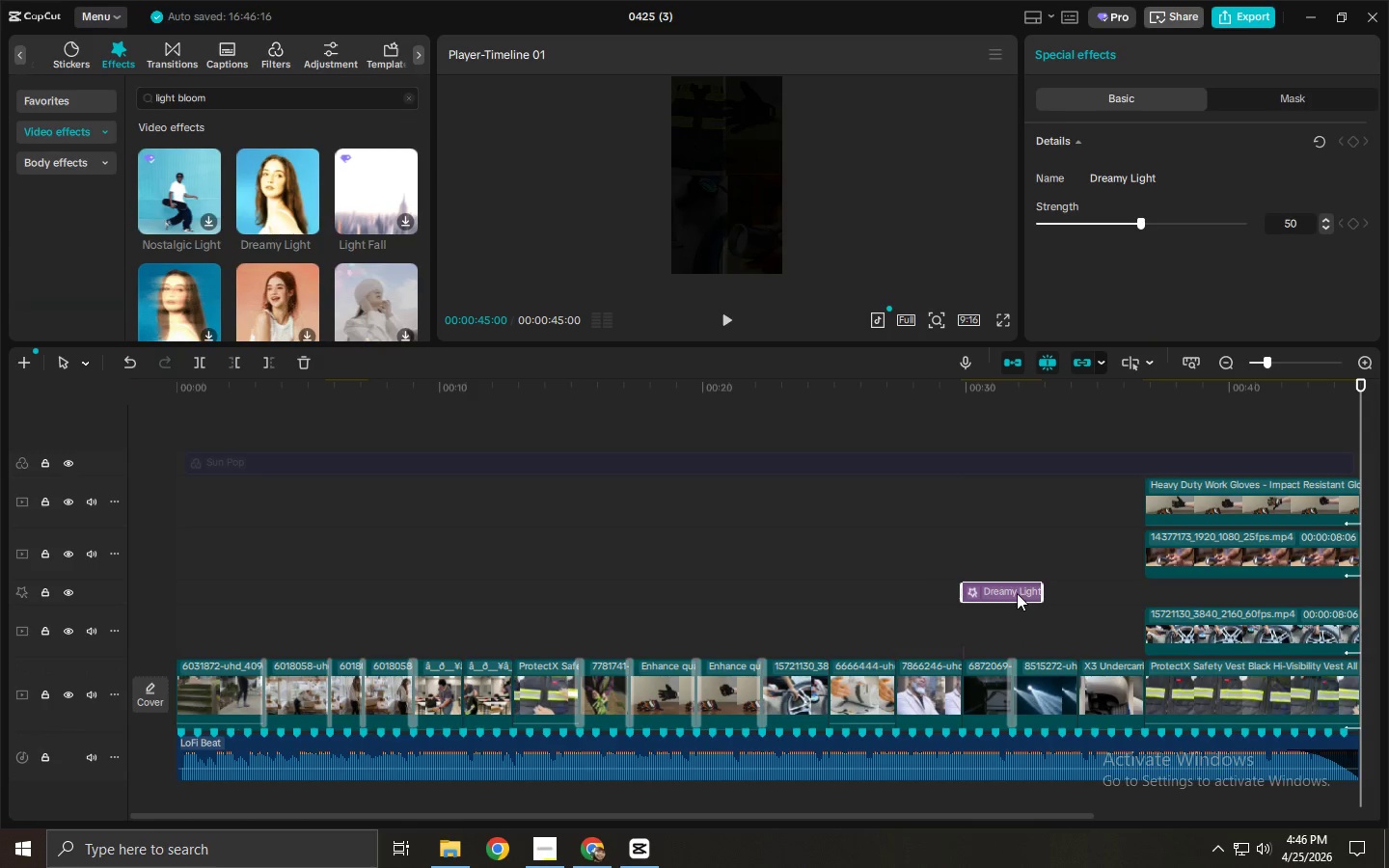 
left_click_drag(start_coordinate=[1014, 591], to_coordinate=[1020, 528])
 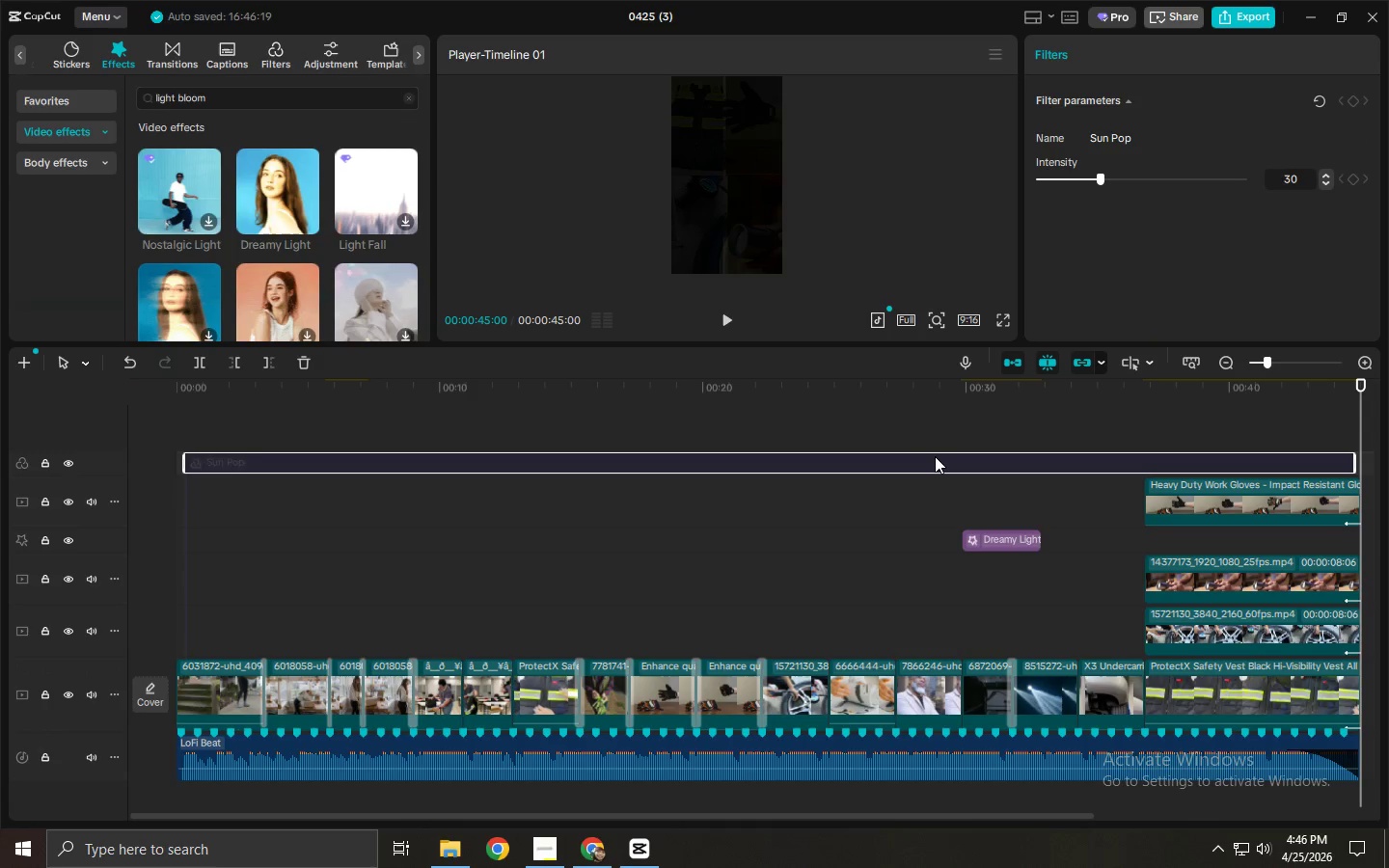 
key(V)
 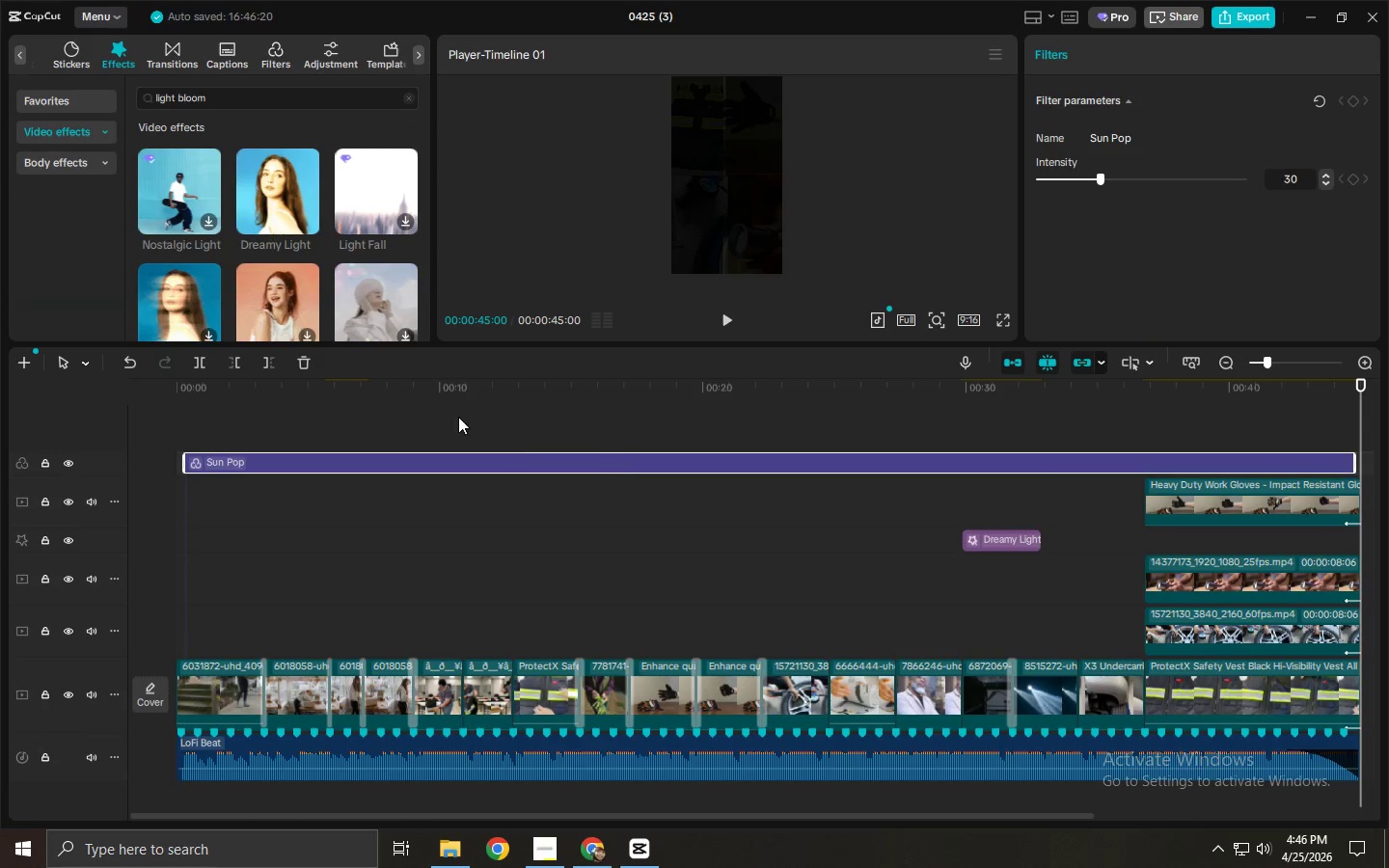 
left_click_drag(start_coordinate=[455, 393], to_coordinate=[468, 393])
 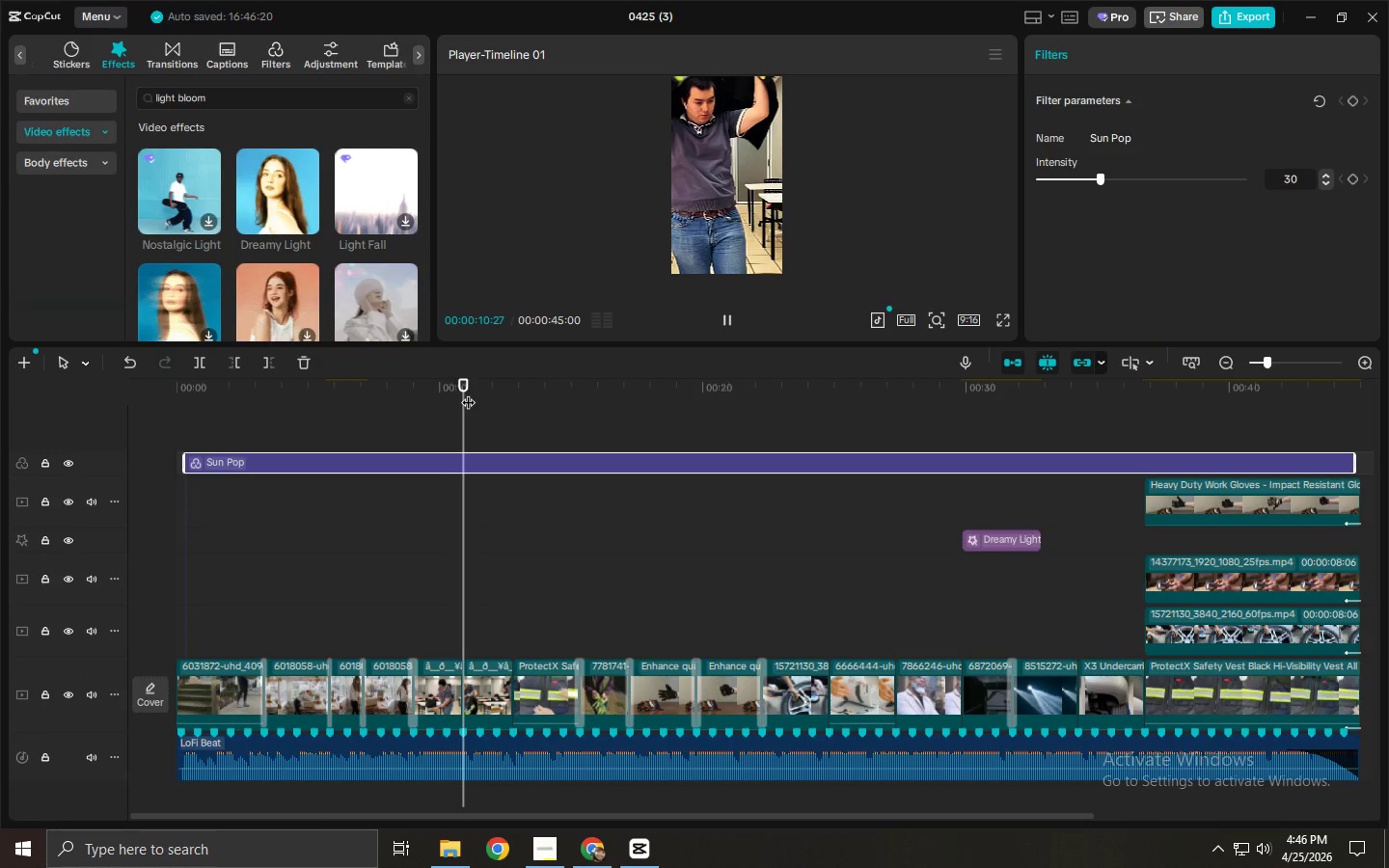 
key(Space)
 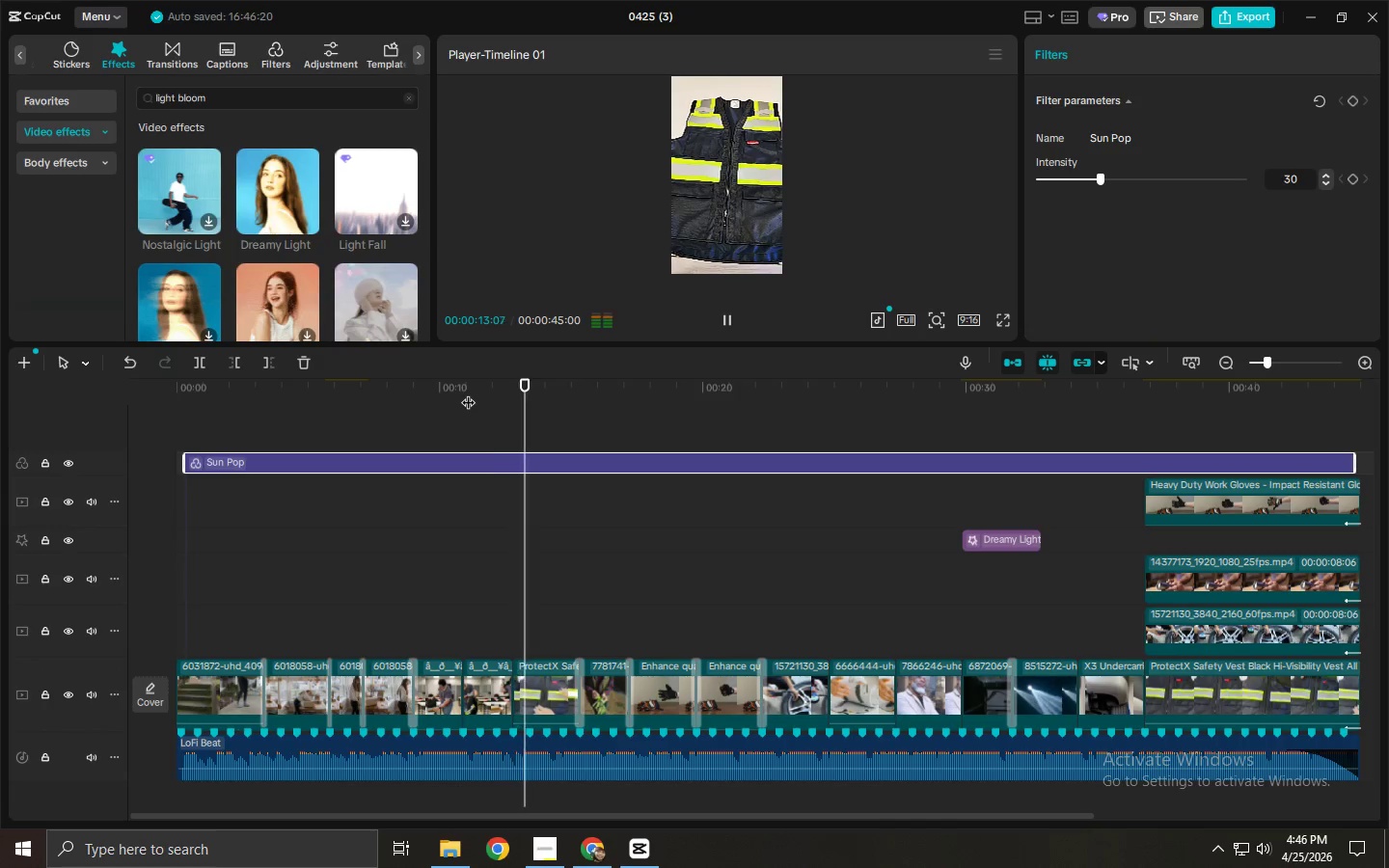 
key(Space)
 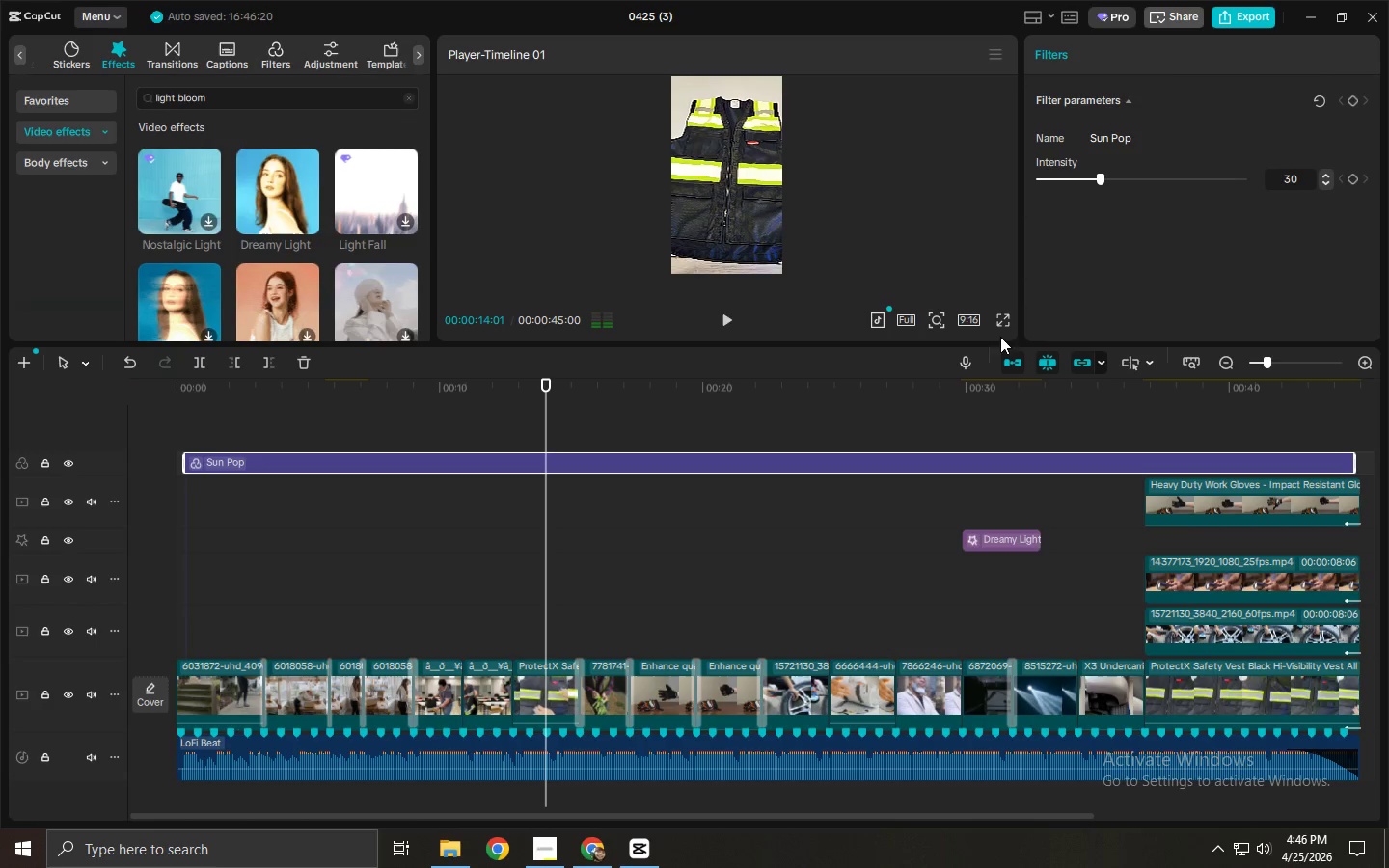 
left_click([1008, 317])
 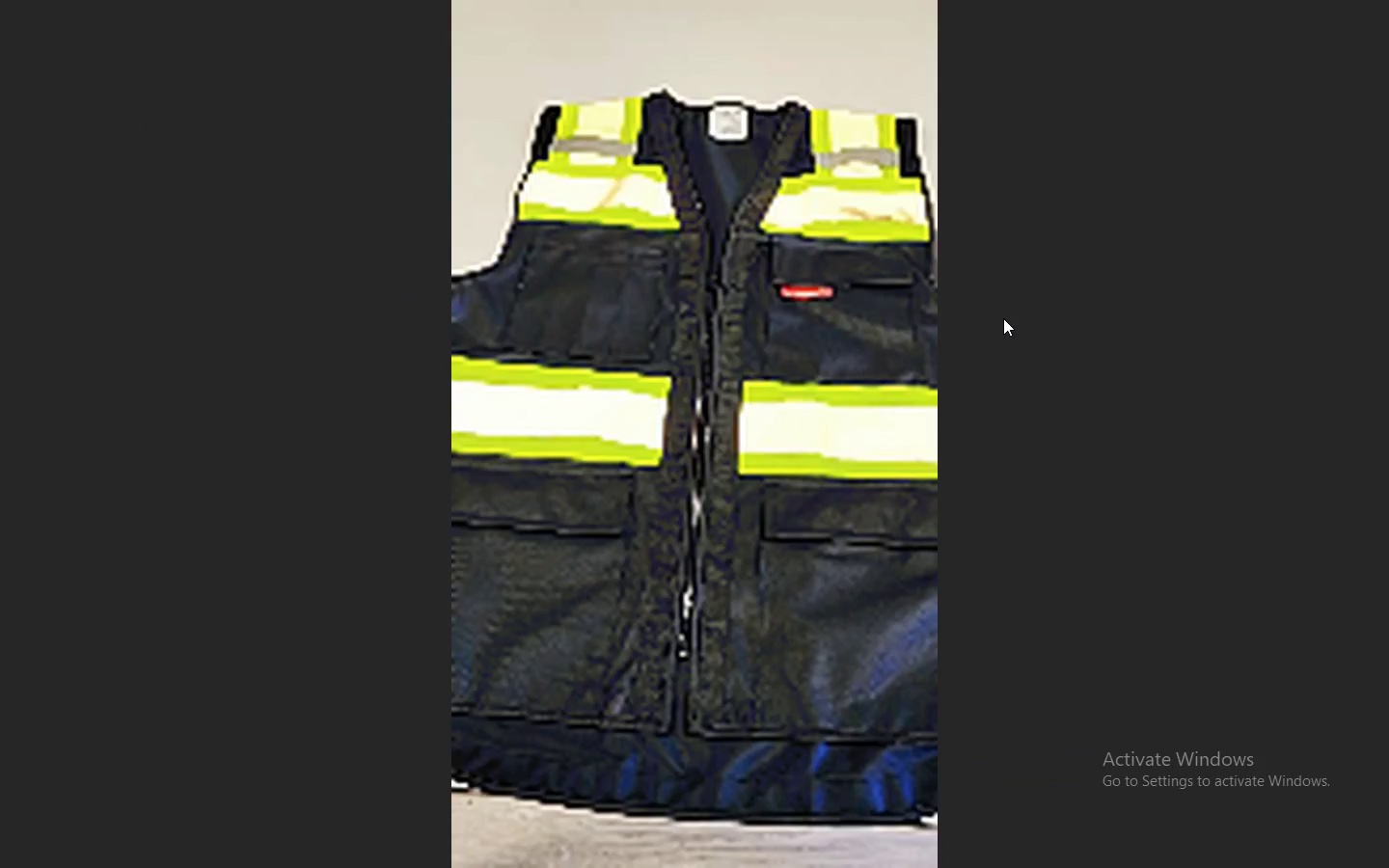 
key(Space)
 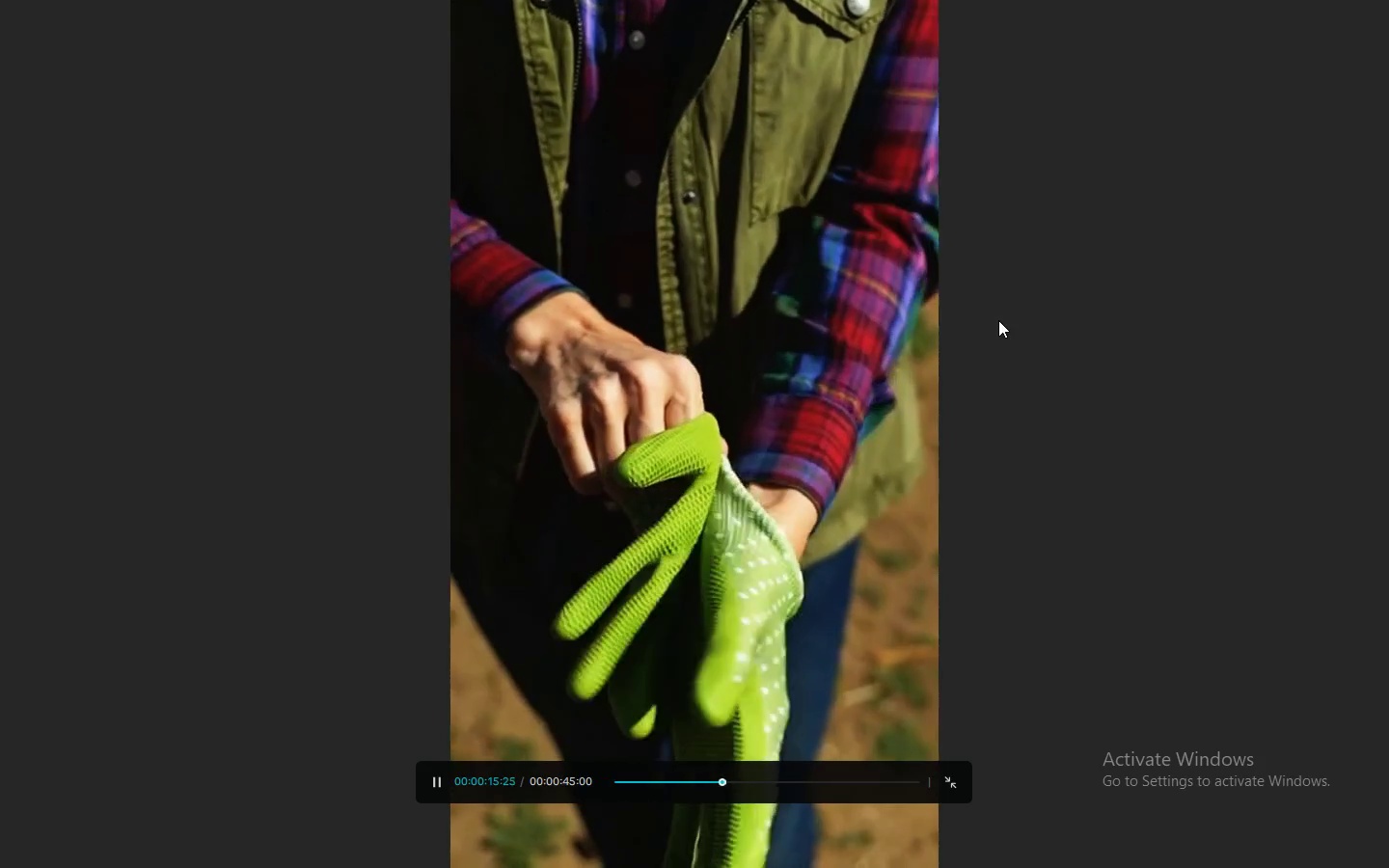 
key(Space)
 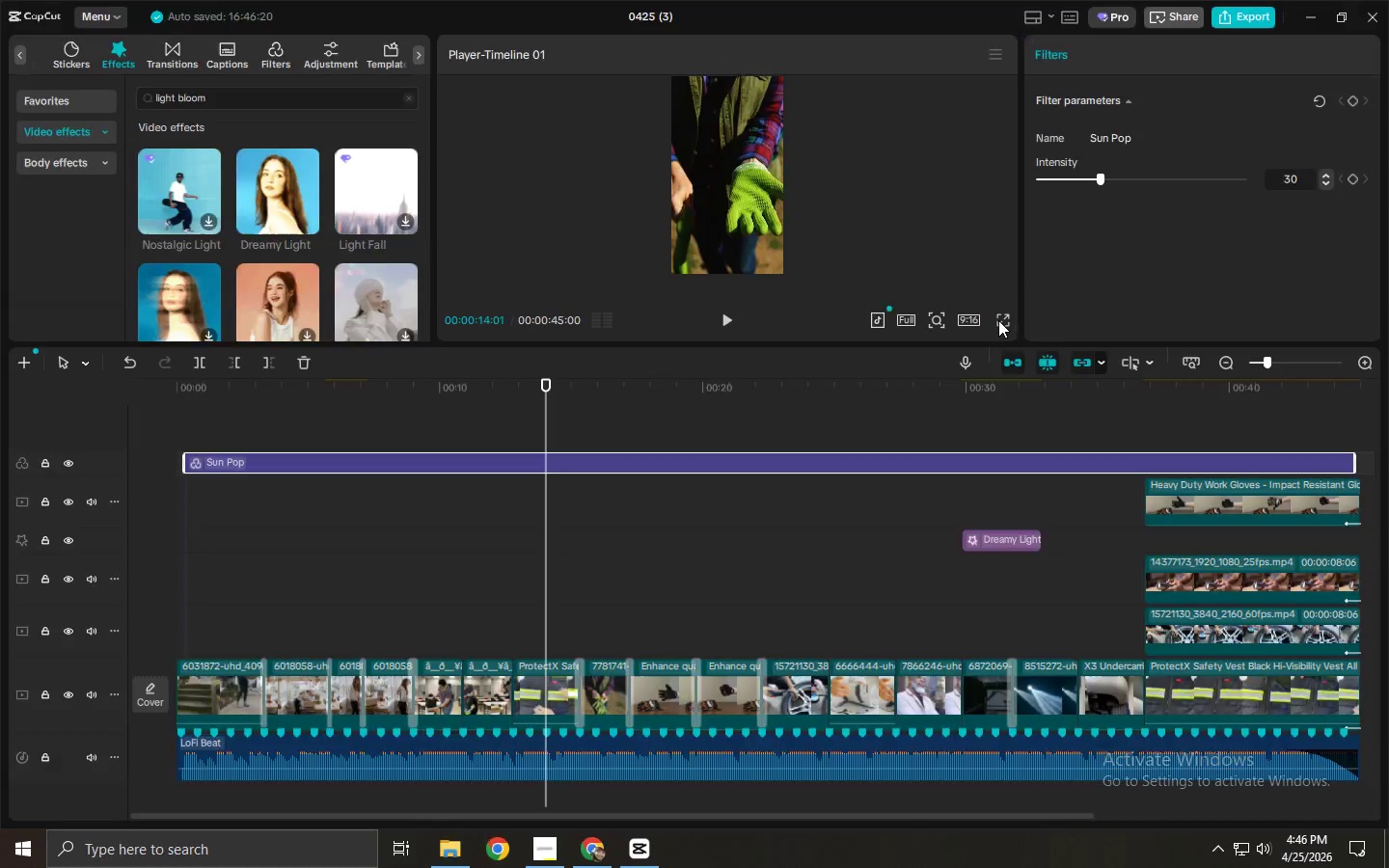 
key(Escape)
 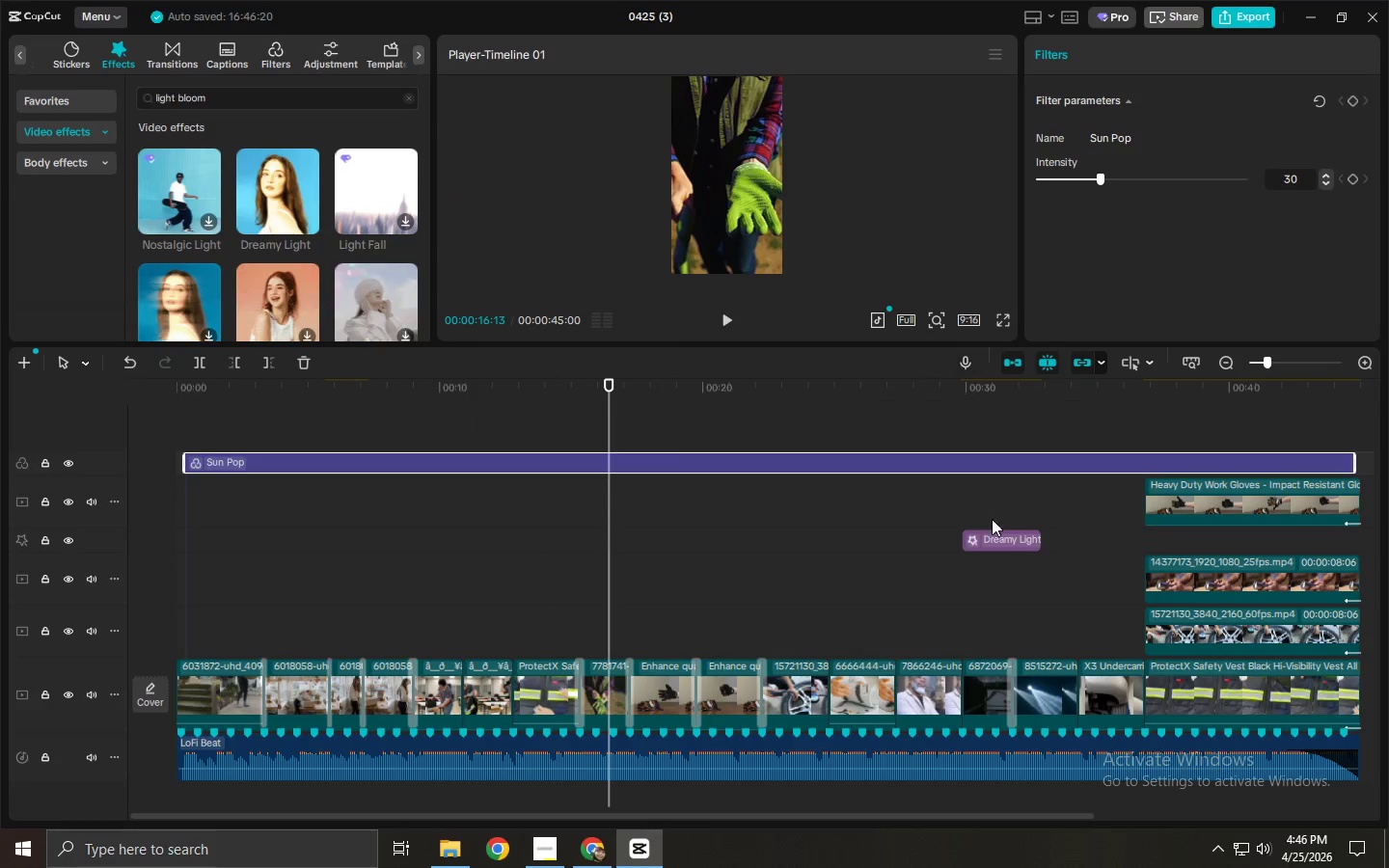 
left_click([1002, 546])
 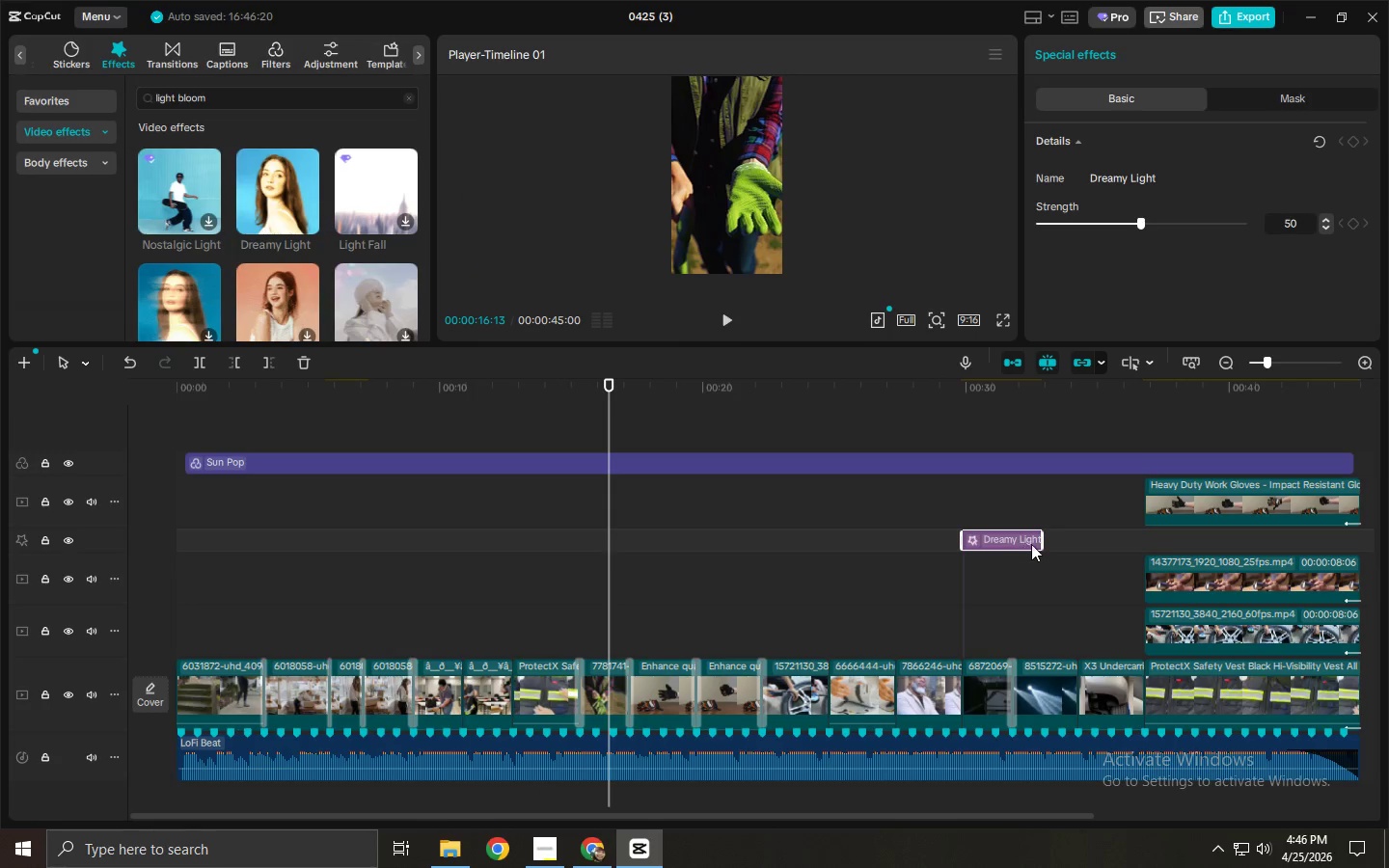 
left_click_drag(start_coordinate=[1042, 541], to_coordinate=[1146, 541])
 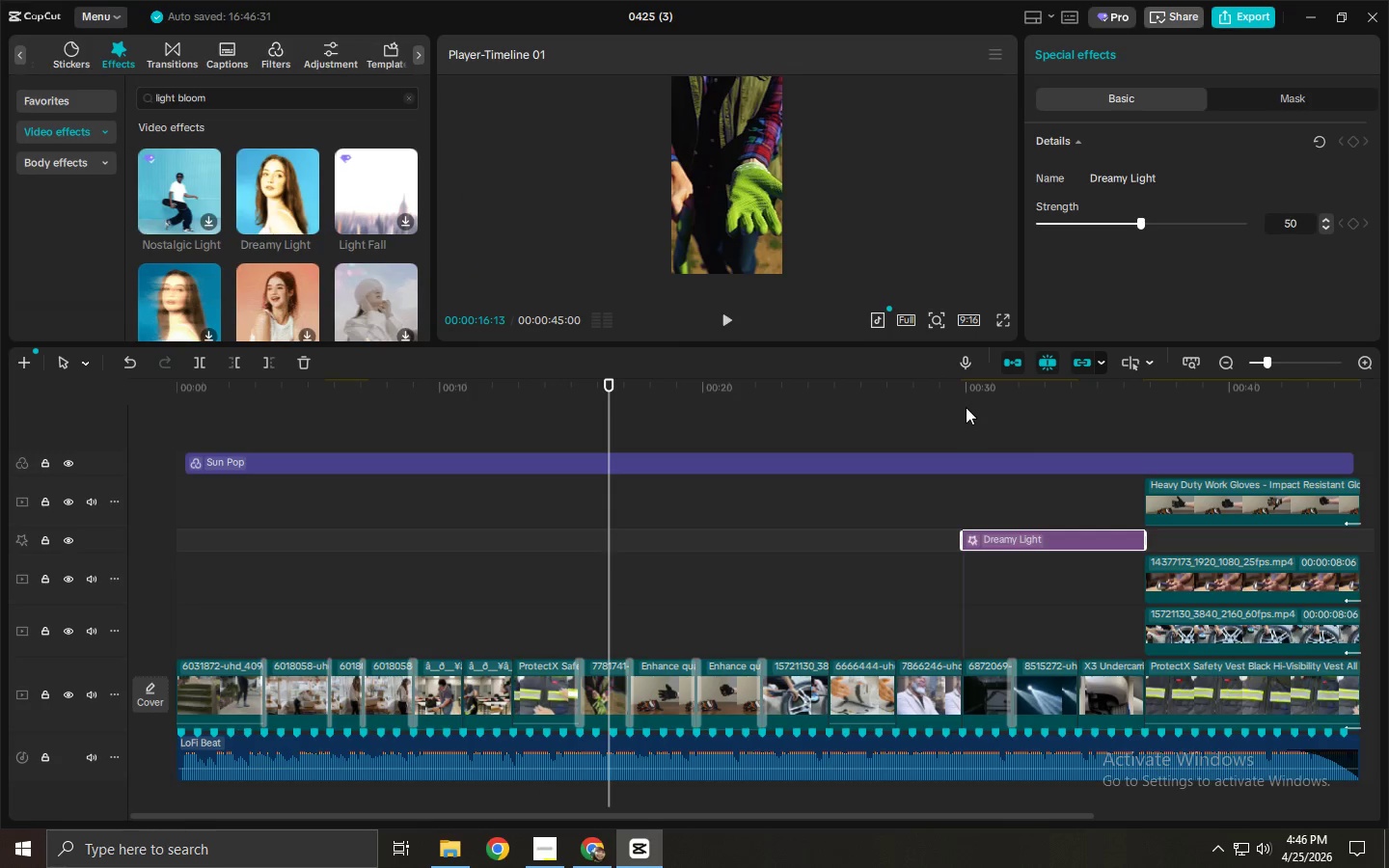 
left_click([959, 402])
 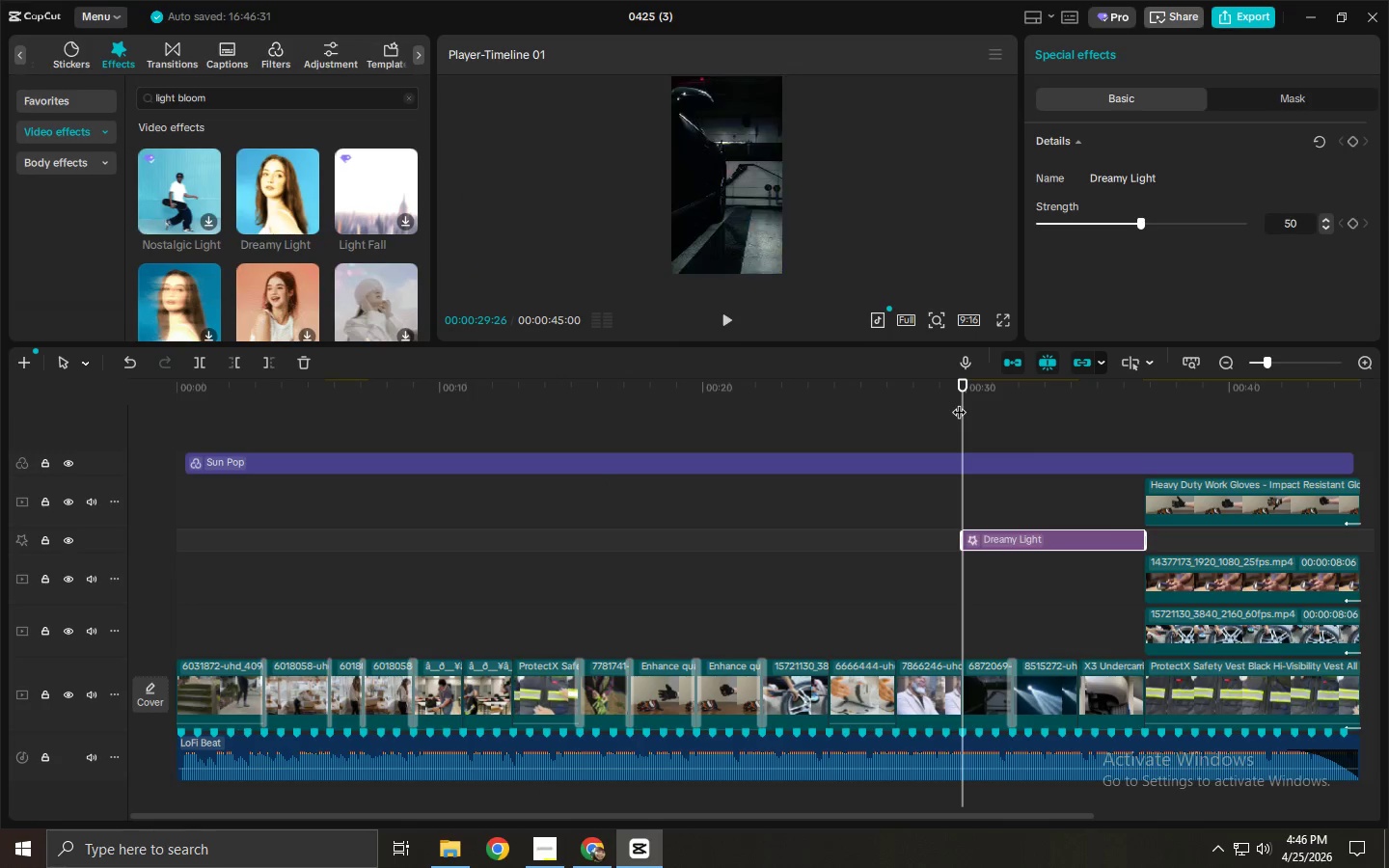 
key(Space)
 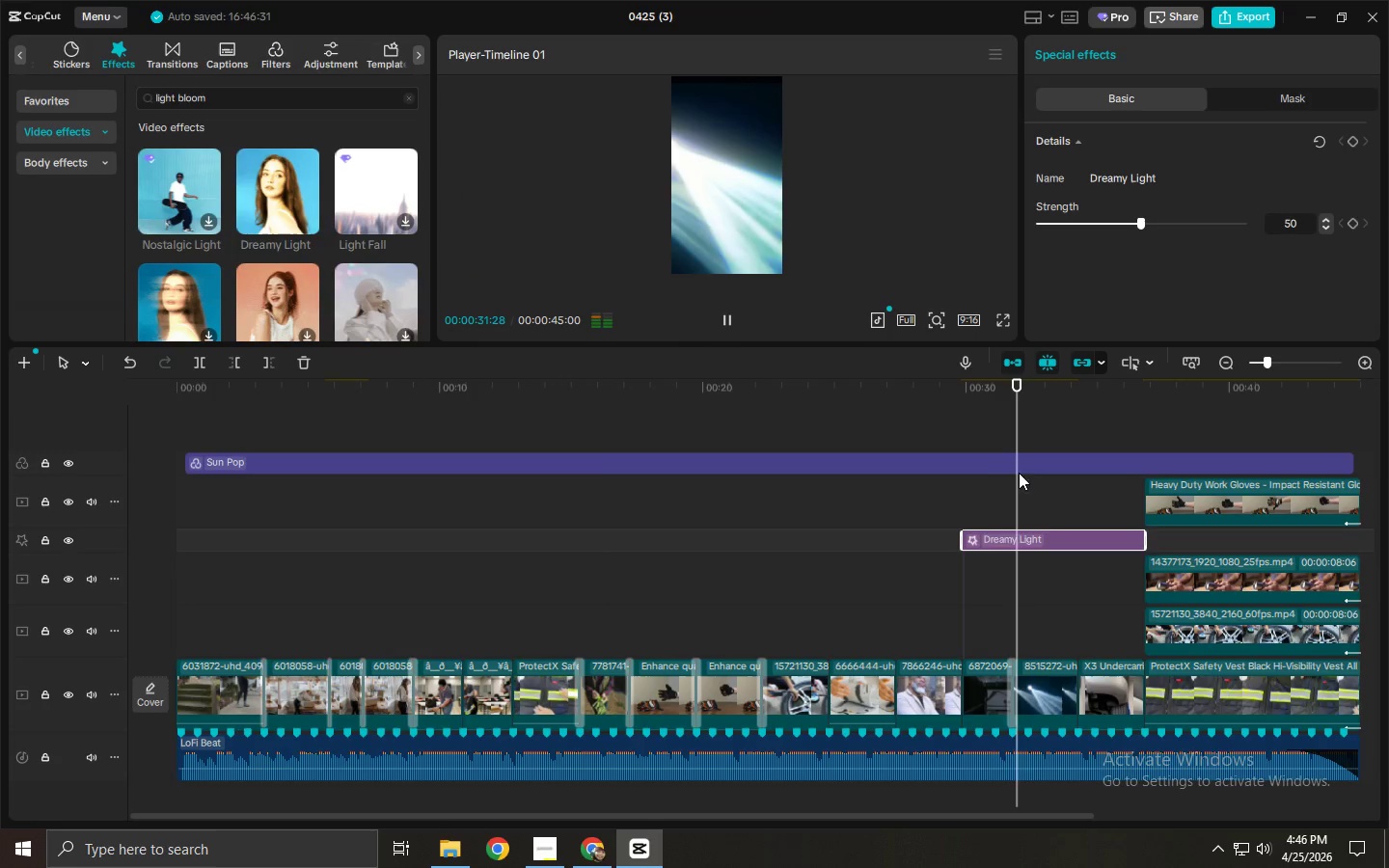 
key(Space)
 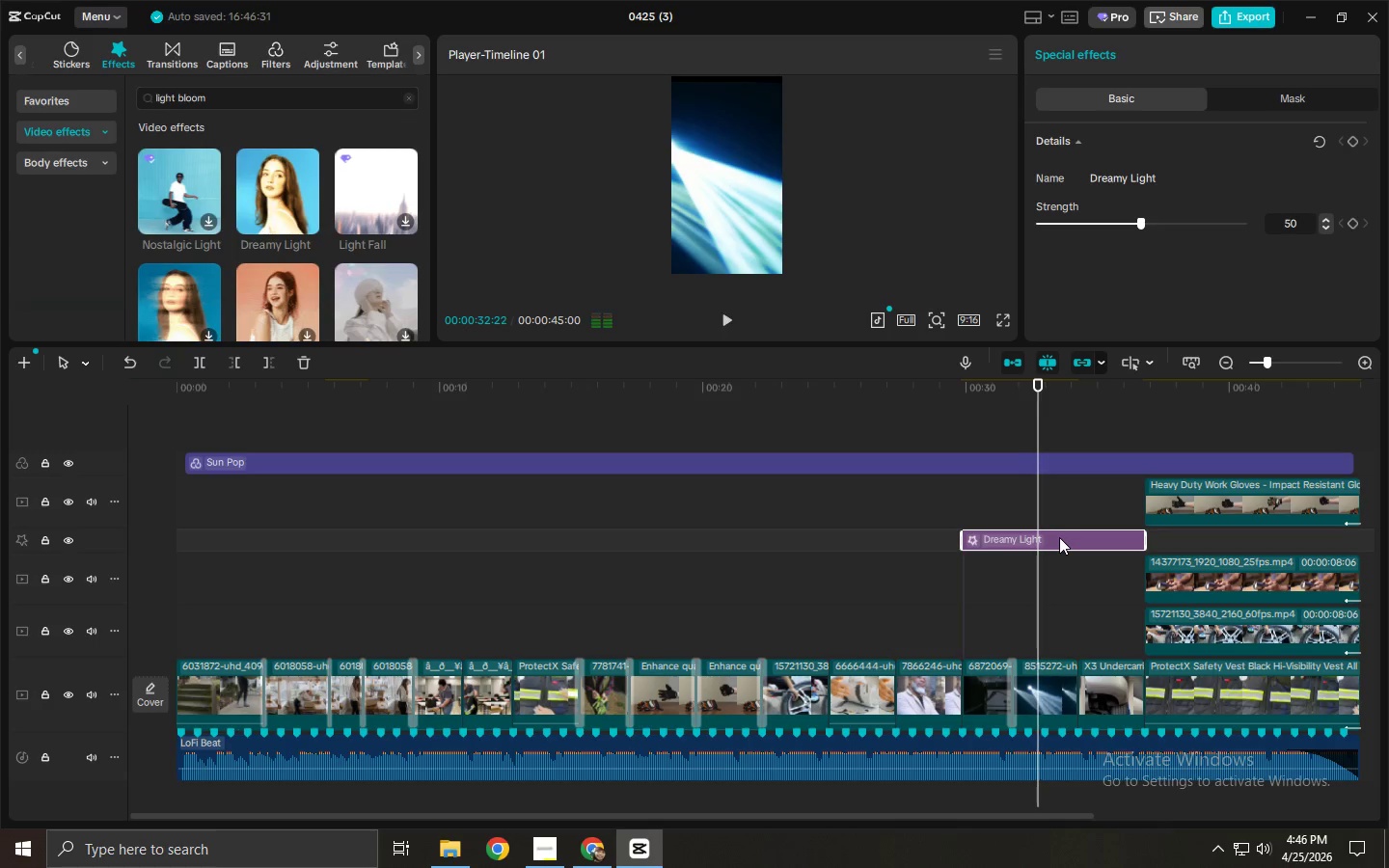 
left_click([1059, 537])
 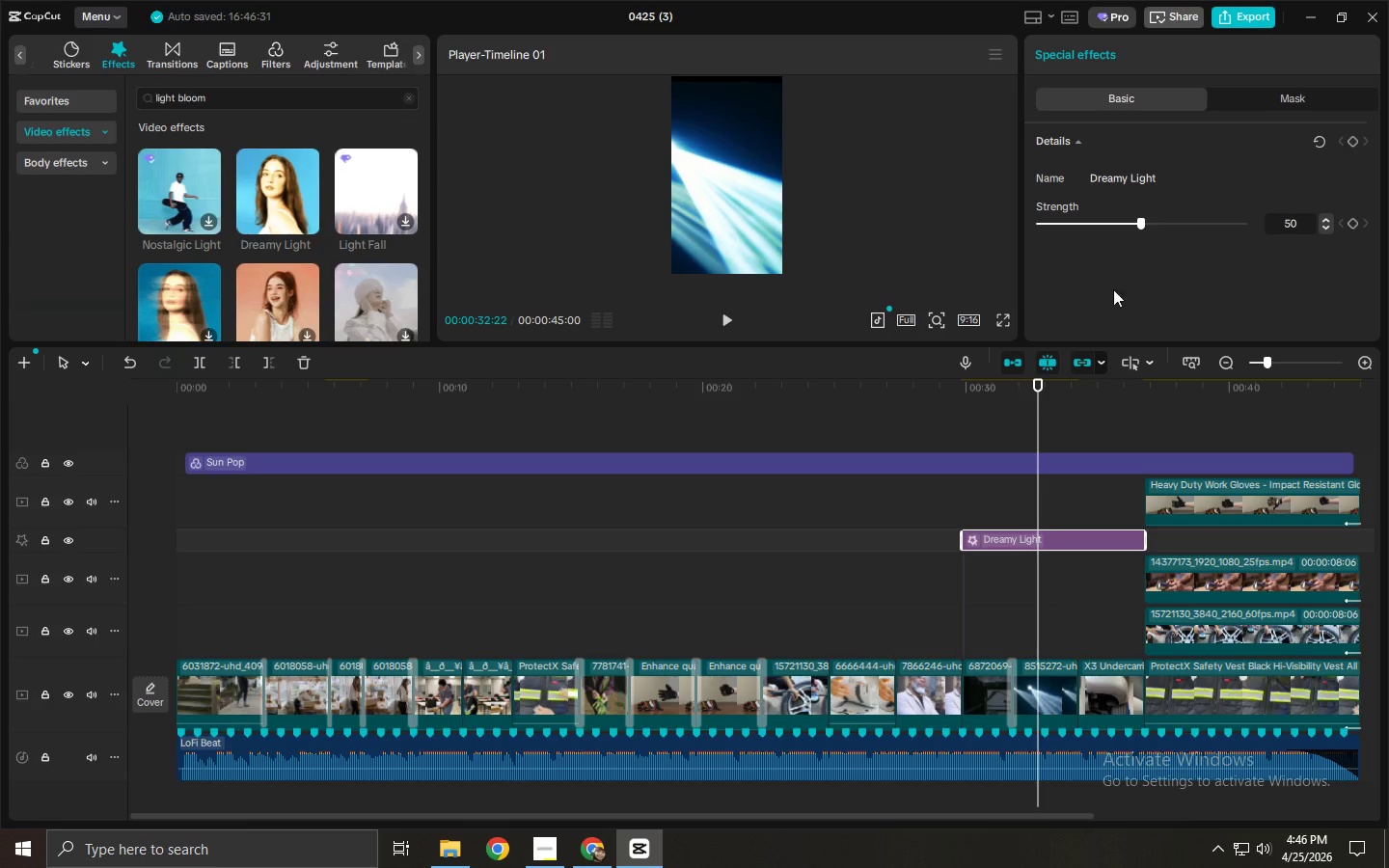 
left_click_drag(start_coordinate=[1143, 223], to_coordinate=[1081, 229])
 